 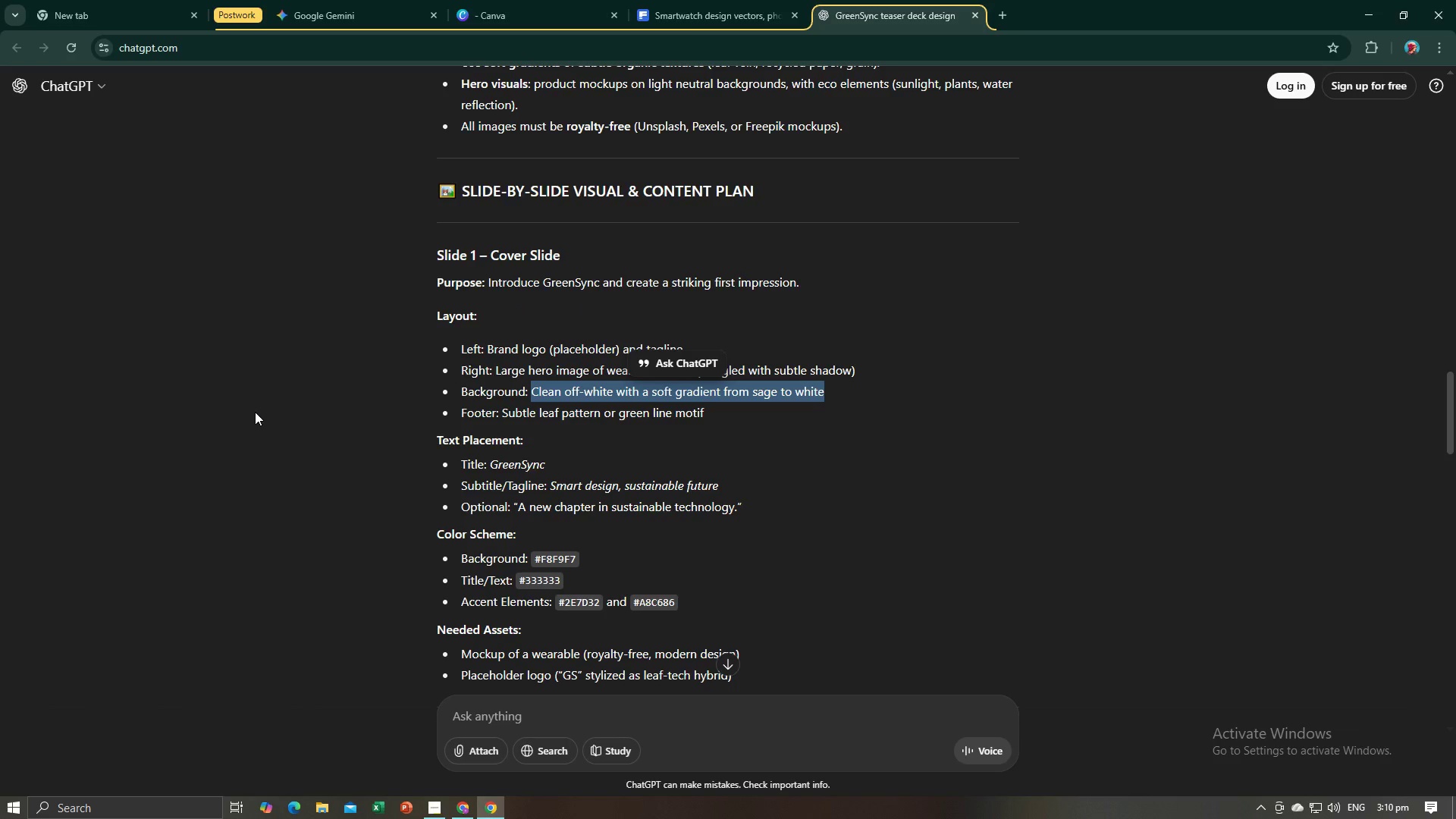 
key(Alt+Tab)
 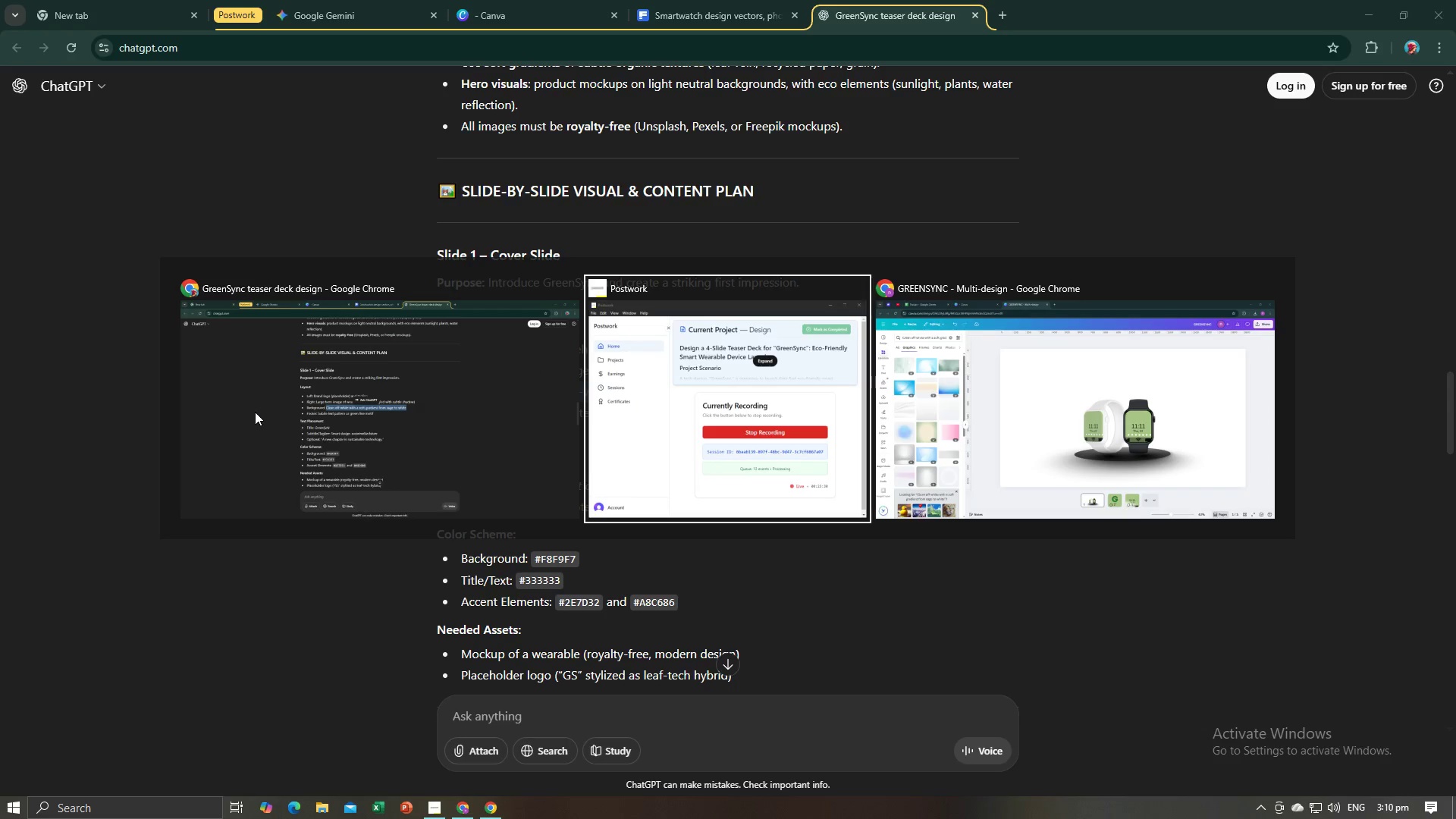 
key(Alt+Tab)
 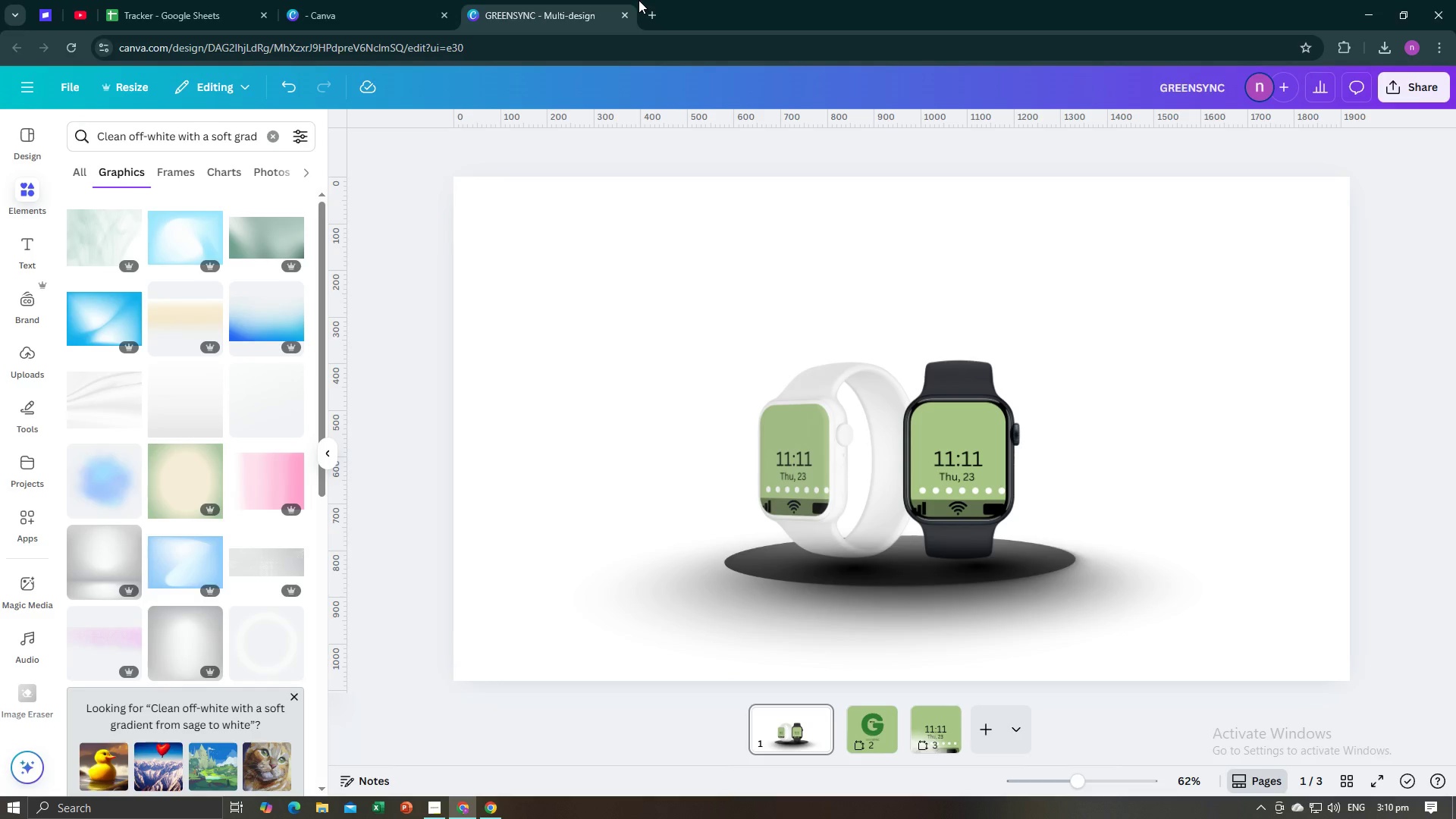 
left_click([648, 8])
 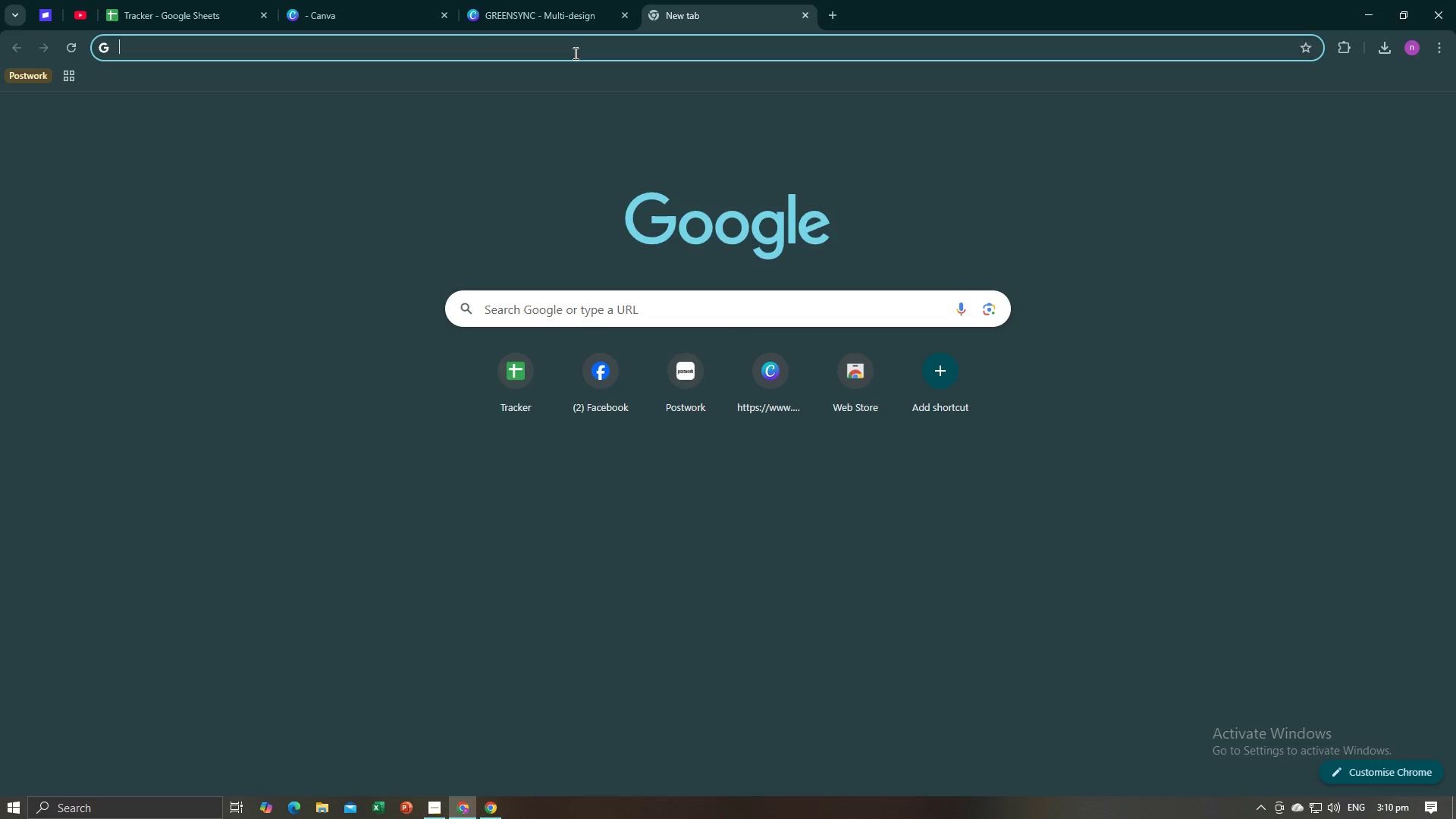 
double_click([574, 53])
 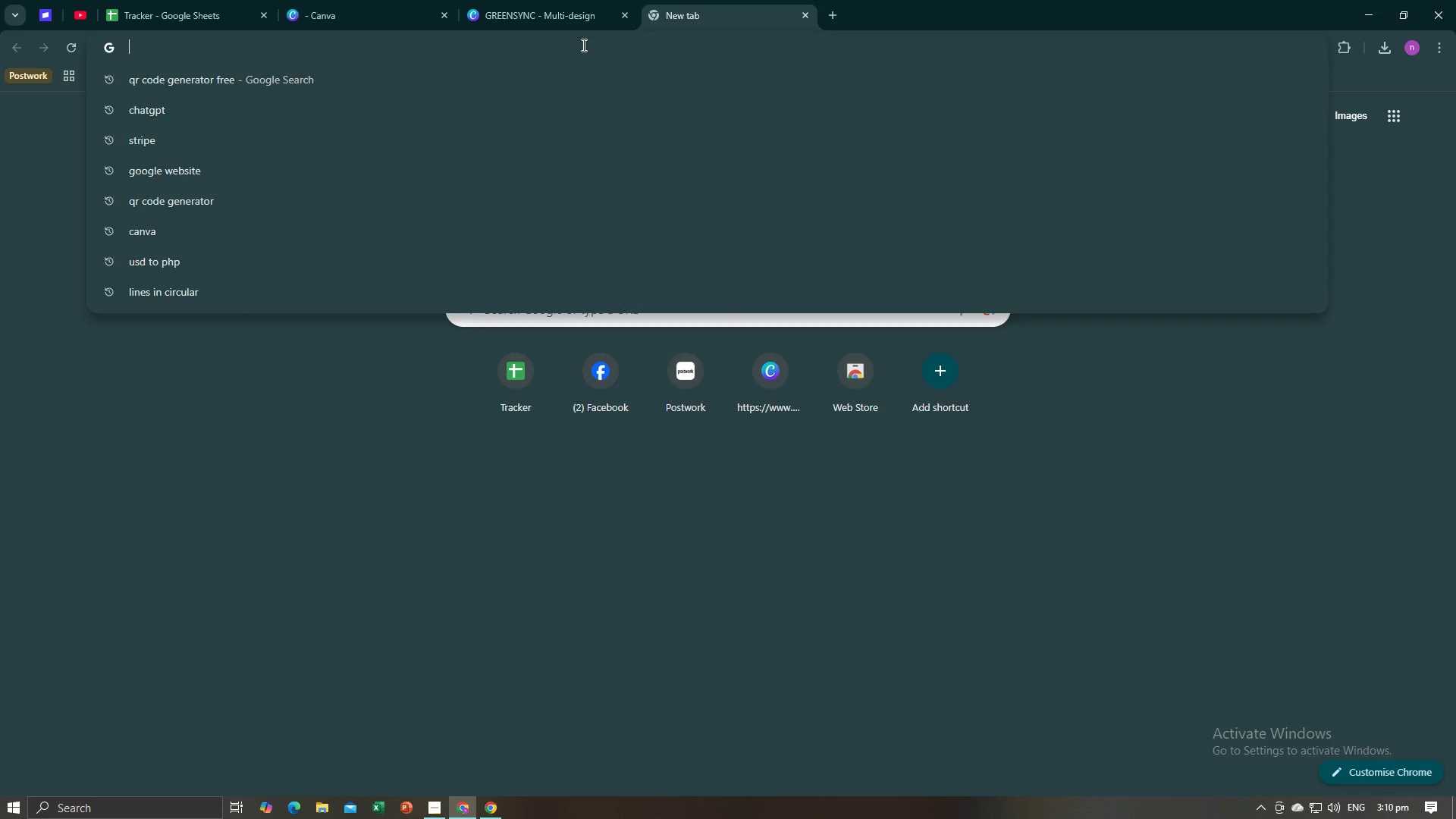 
type(sage)
 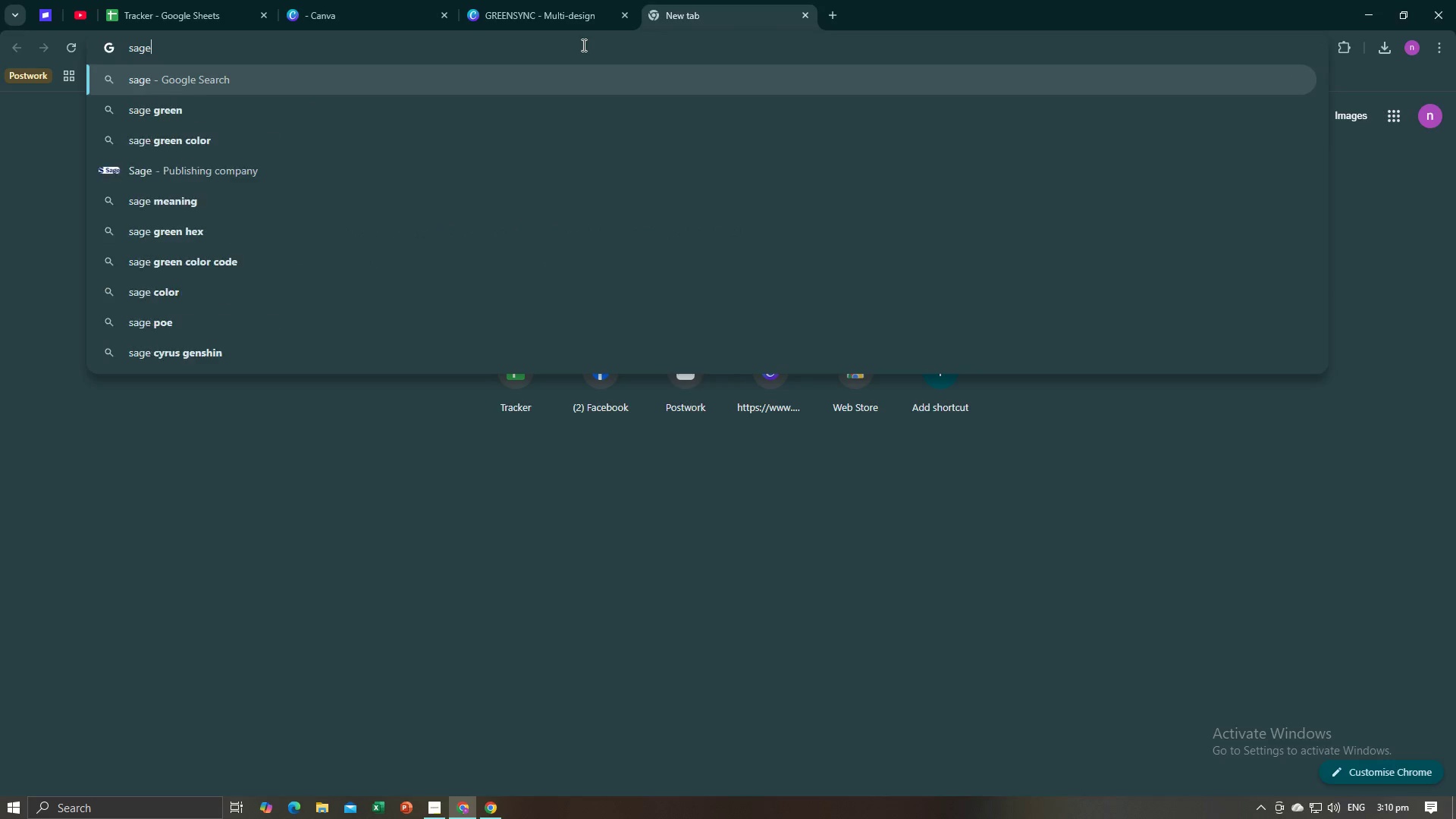 
key(Enter)
 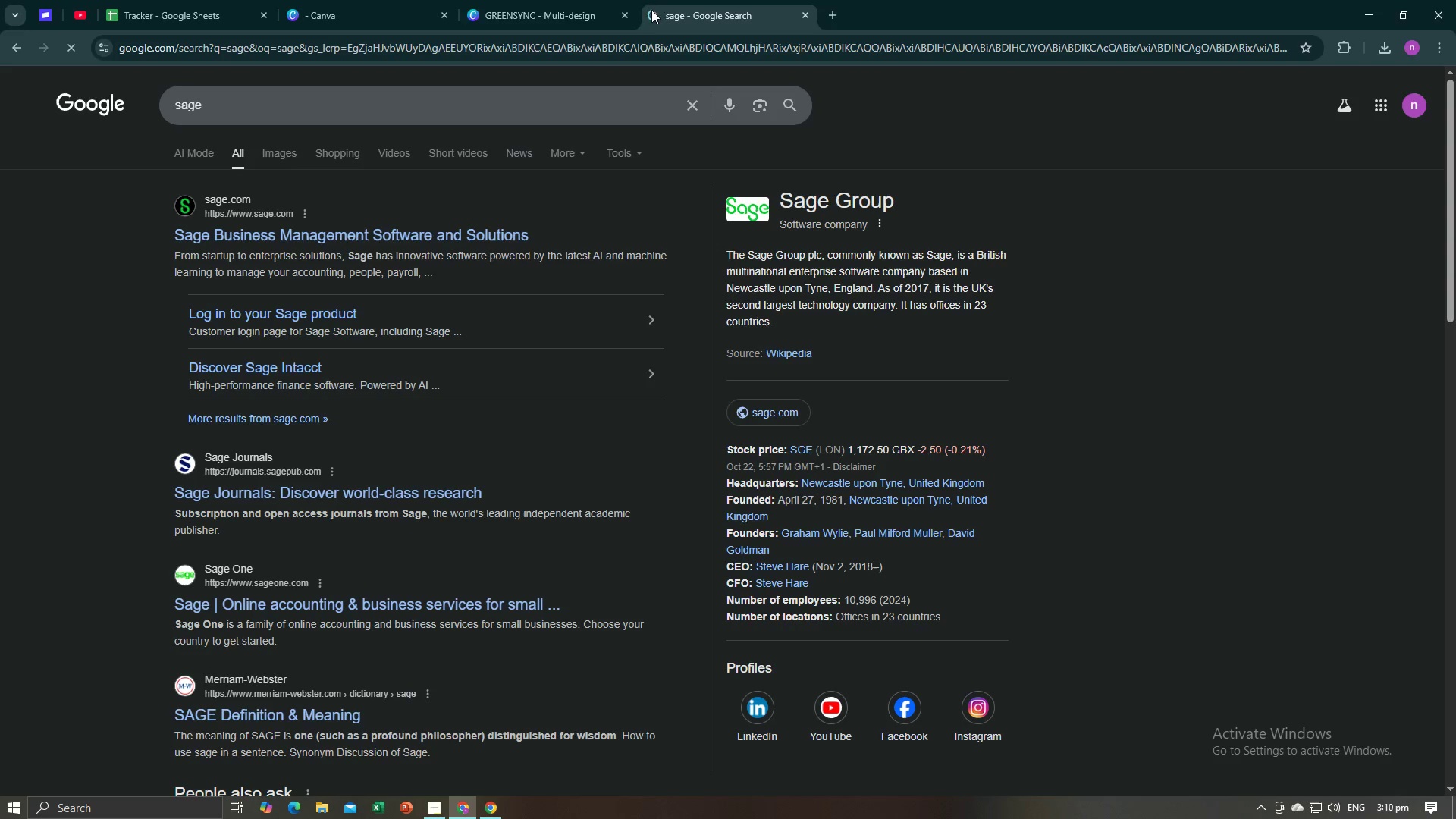 
left_click([274, 144])
 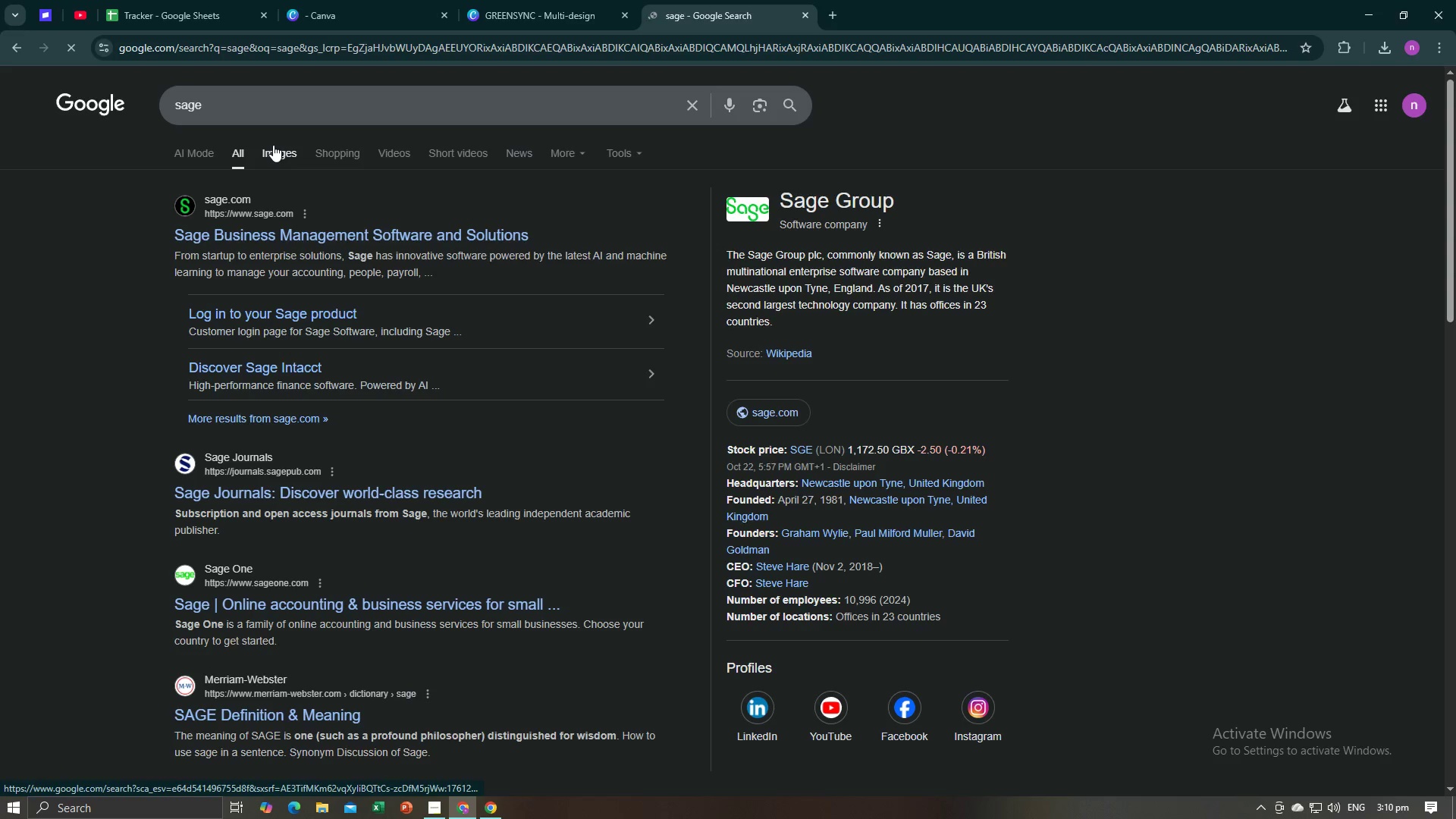 
mouse_move([287, 135])
 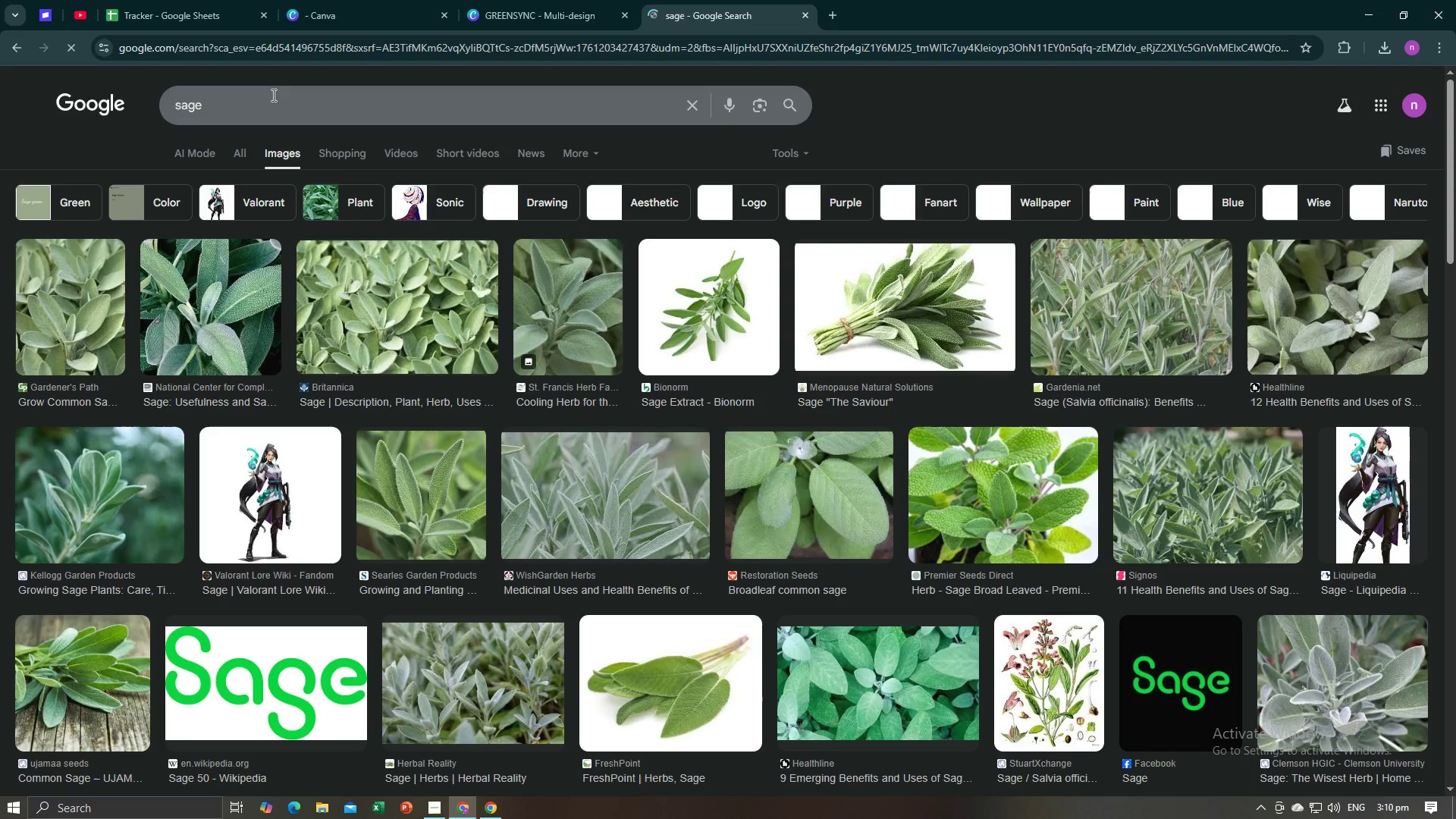 
left_click([272, 95])
 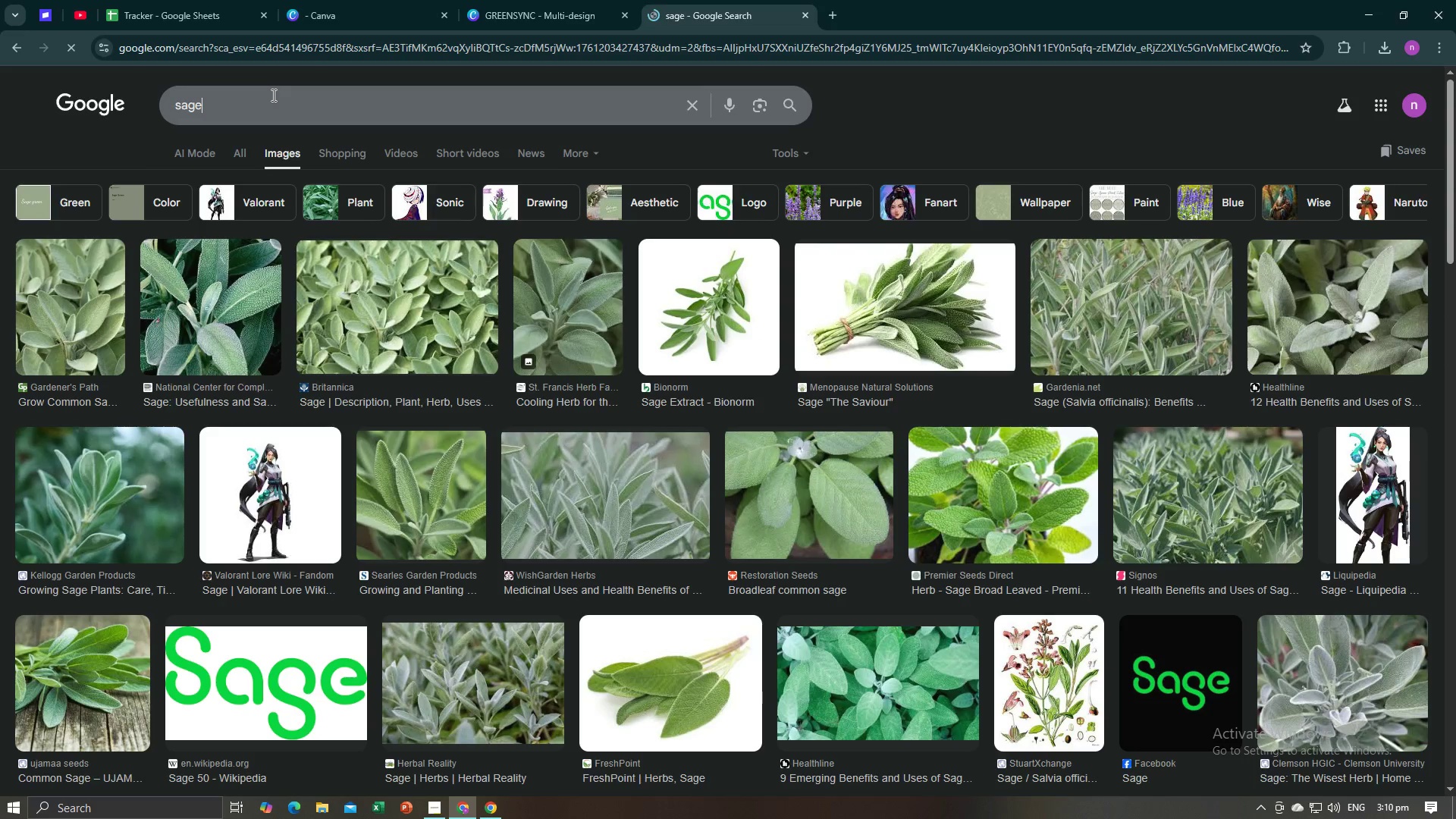 
type( color)
 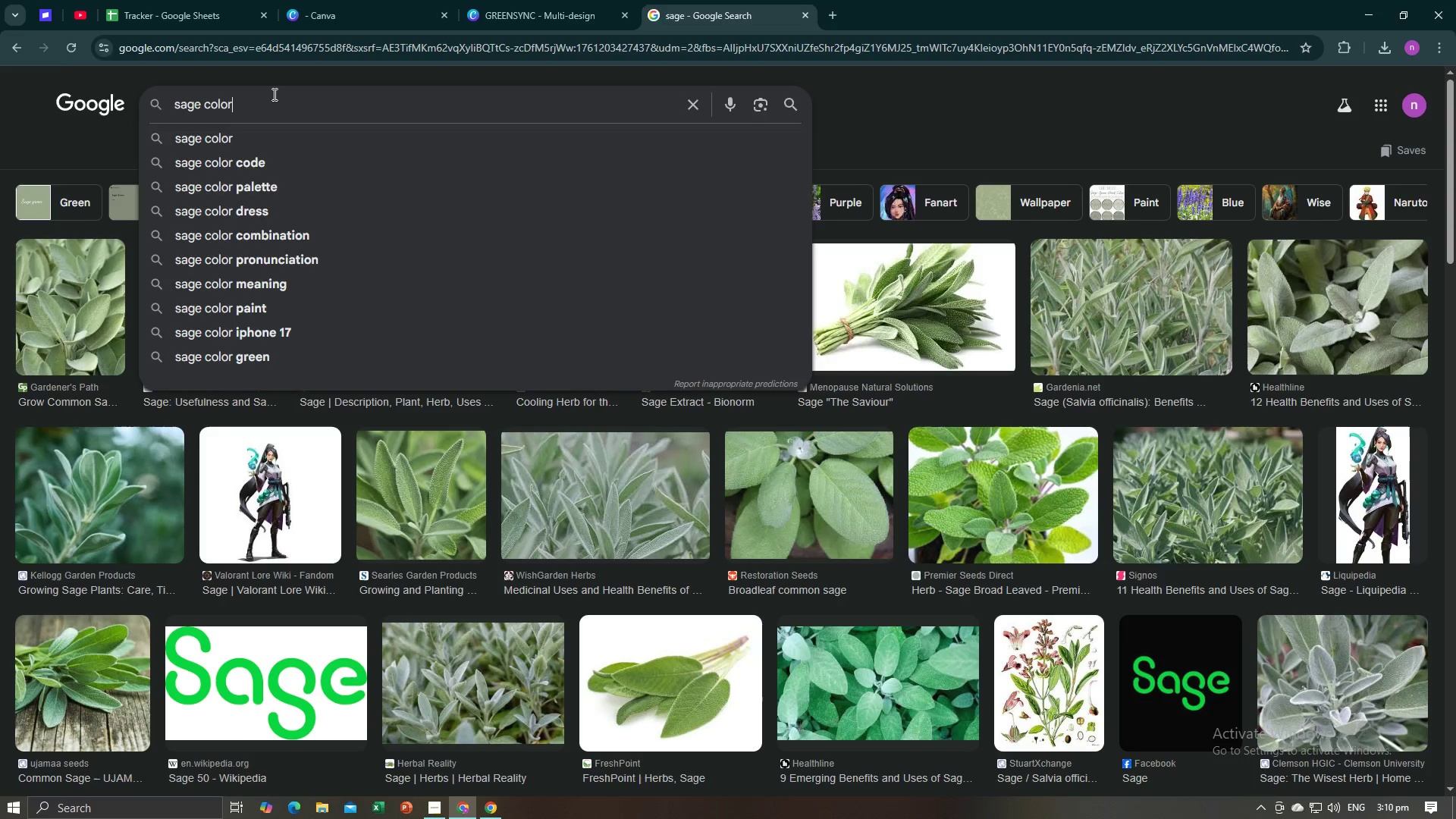 
key(Enter)
 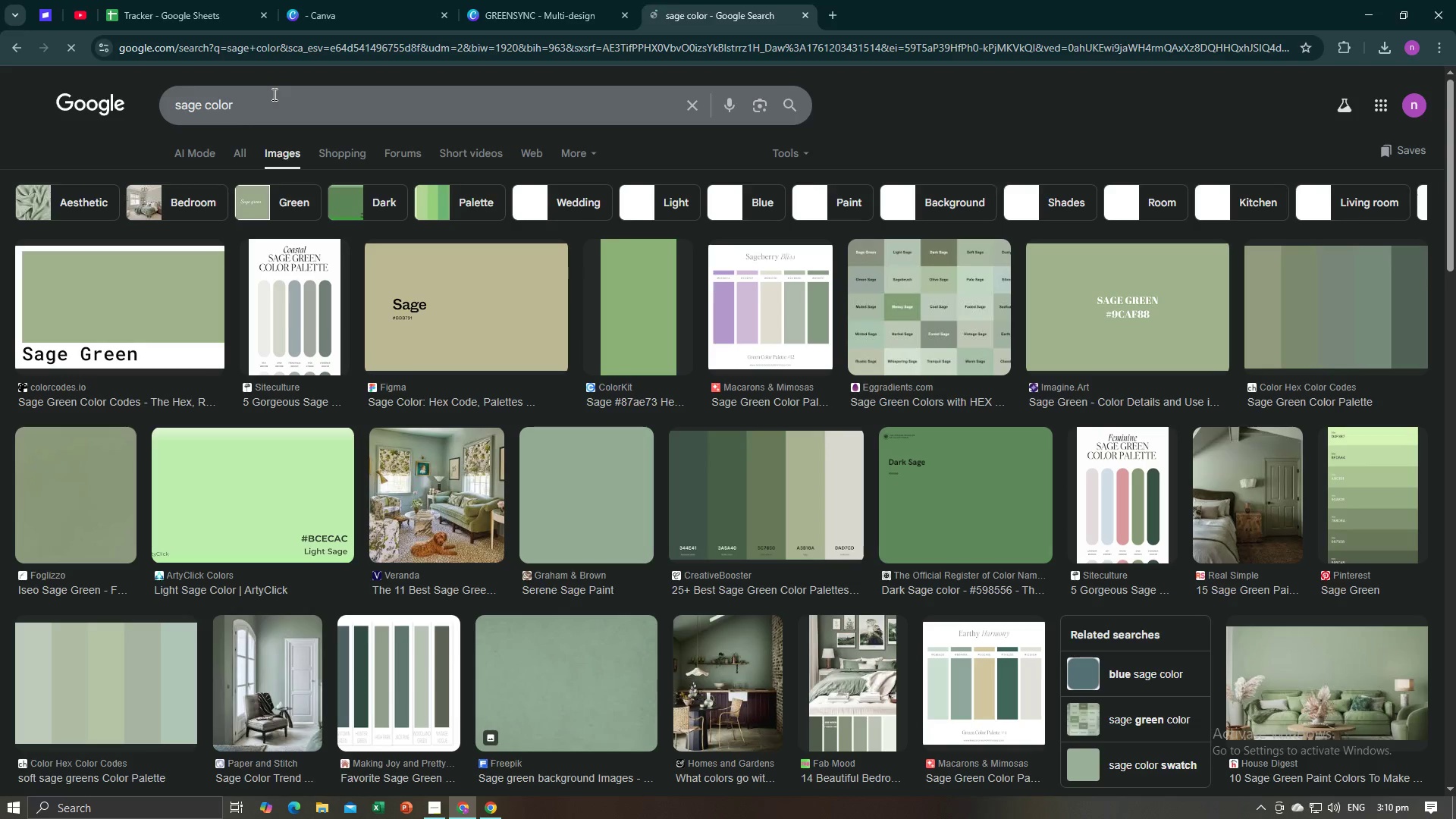 
left_click([548, 0])
 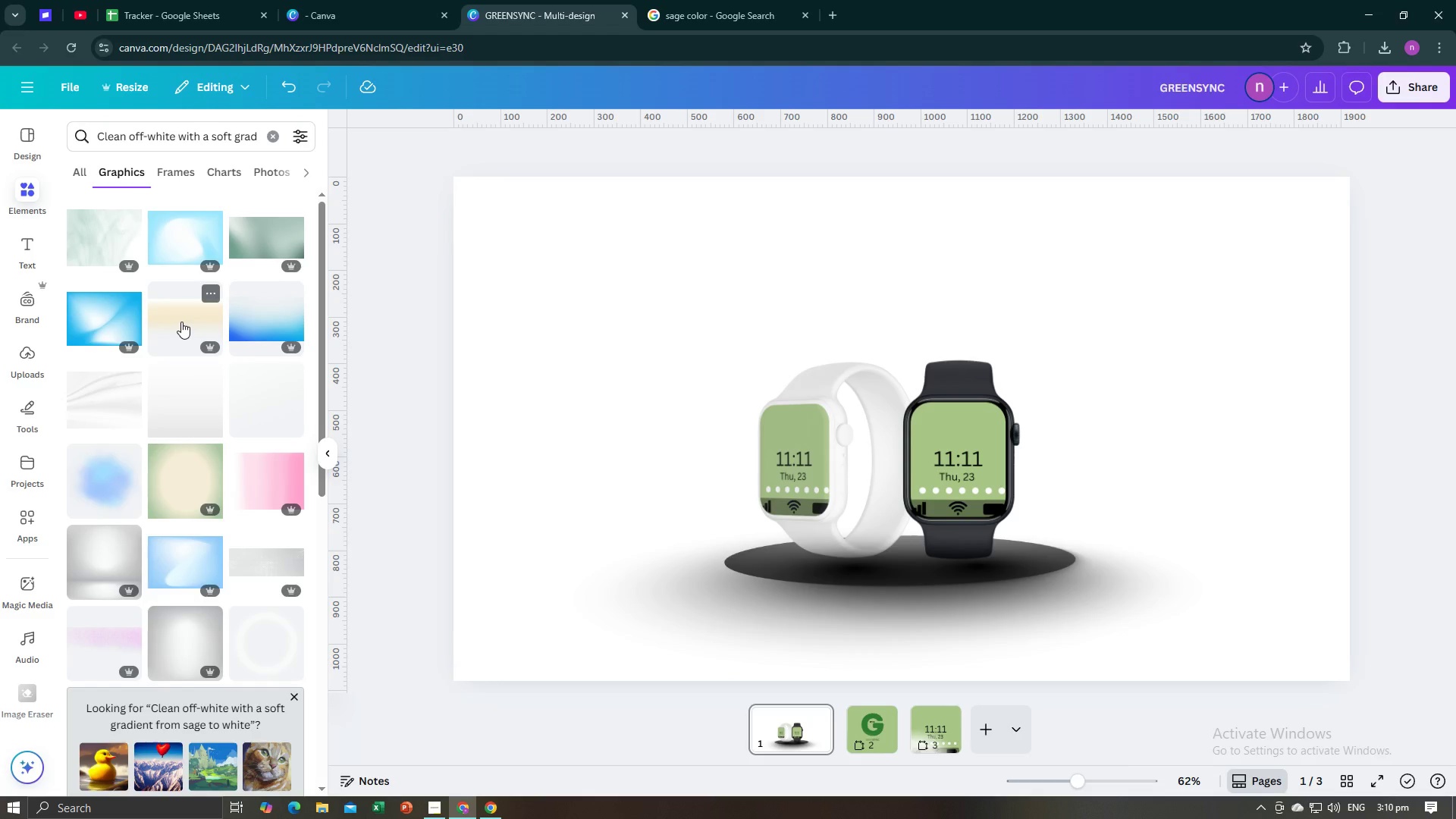 
left_click([177, 320])
 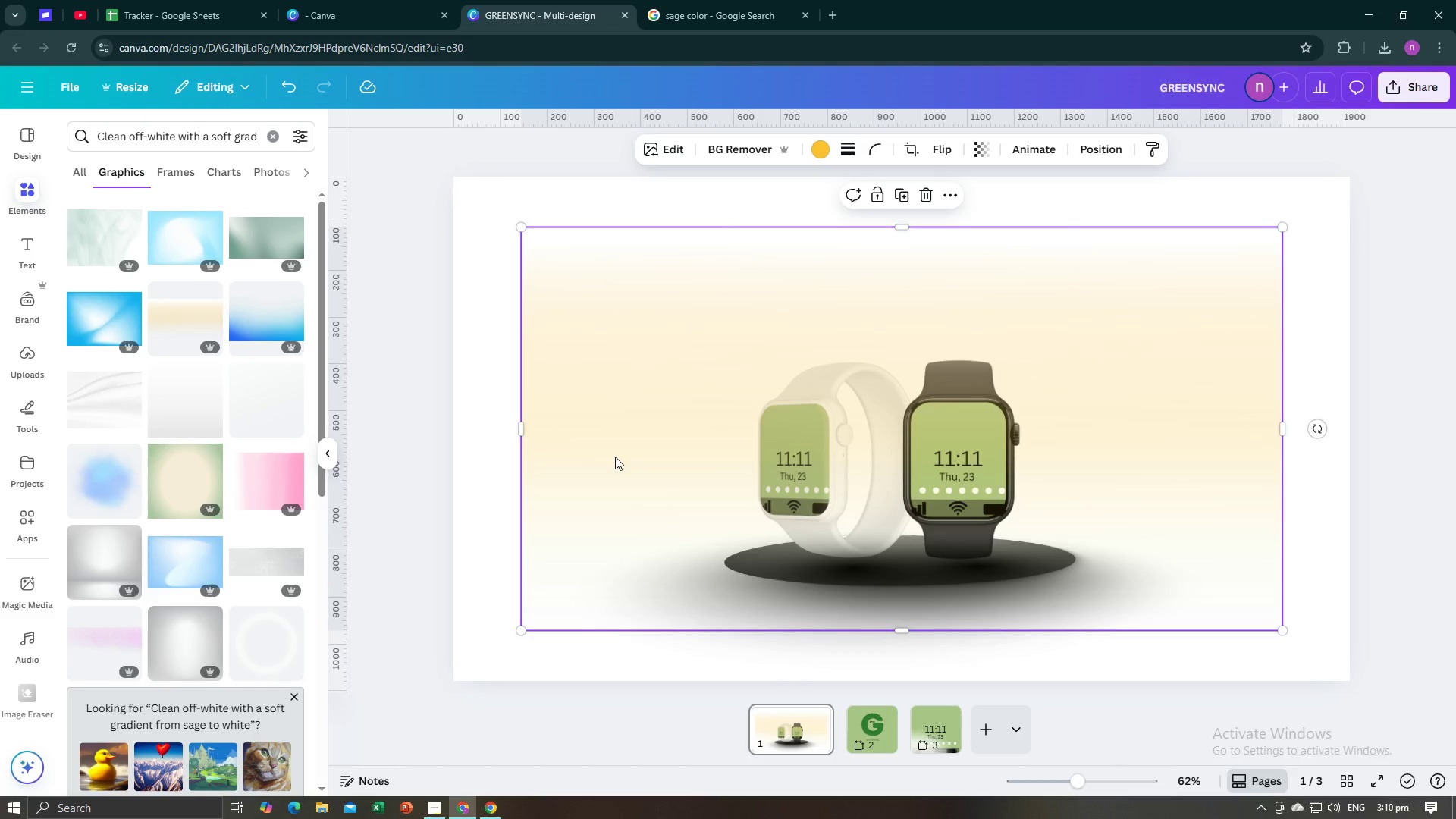 
left_click_drag(start_coordinate=[617, 455], to_coordinate=[549, 408])
 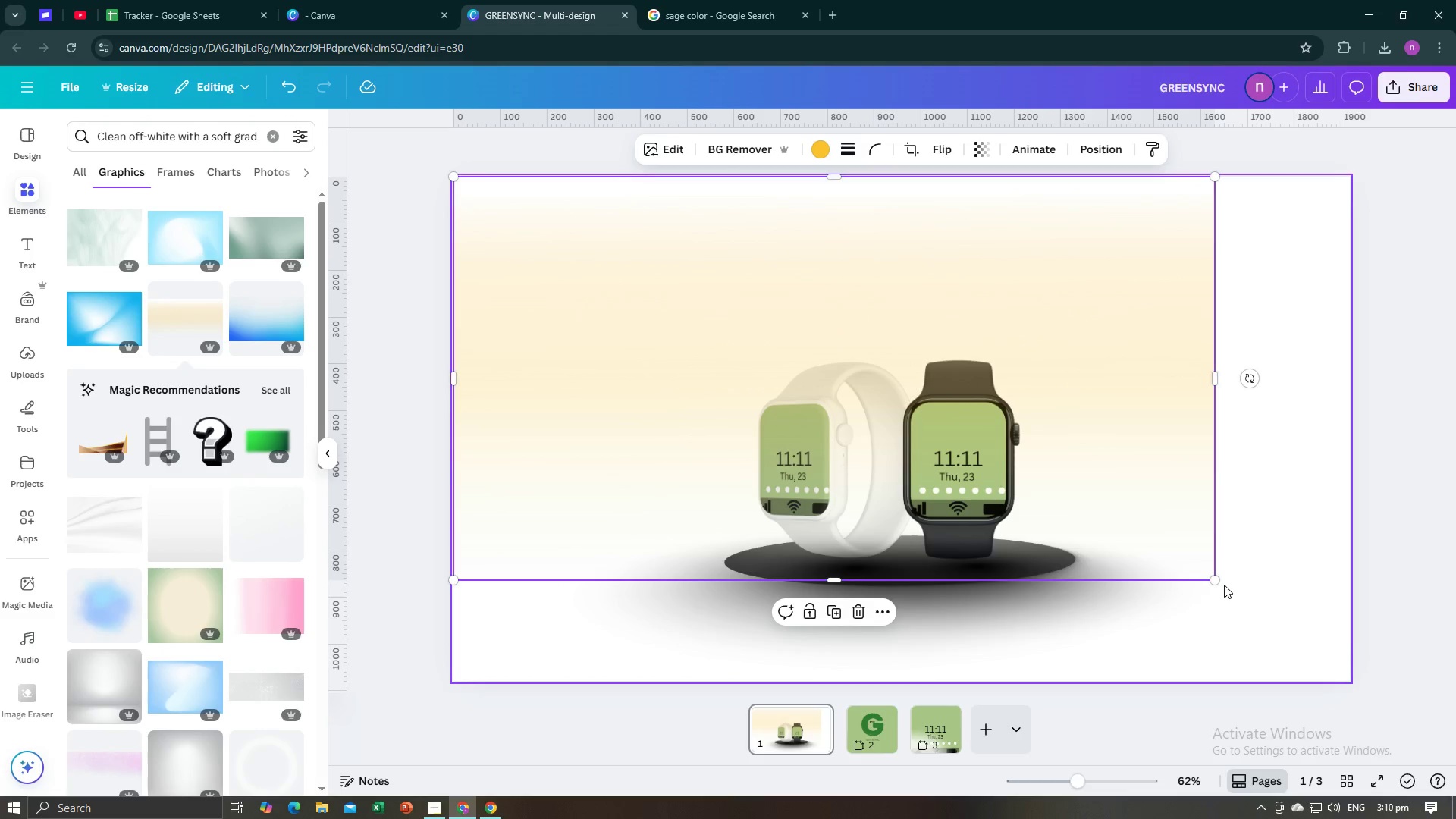 
left_click_drag(start_coordinate=[1215, 579], to_coordinate=[1330, 682])
 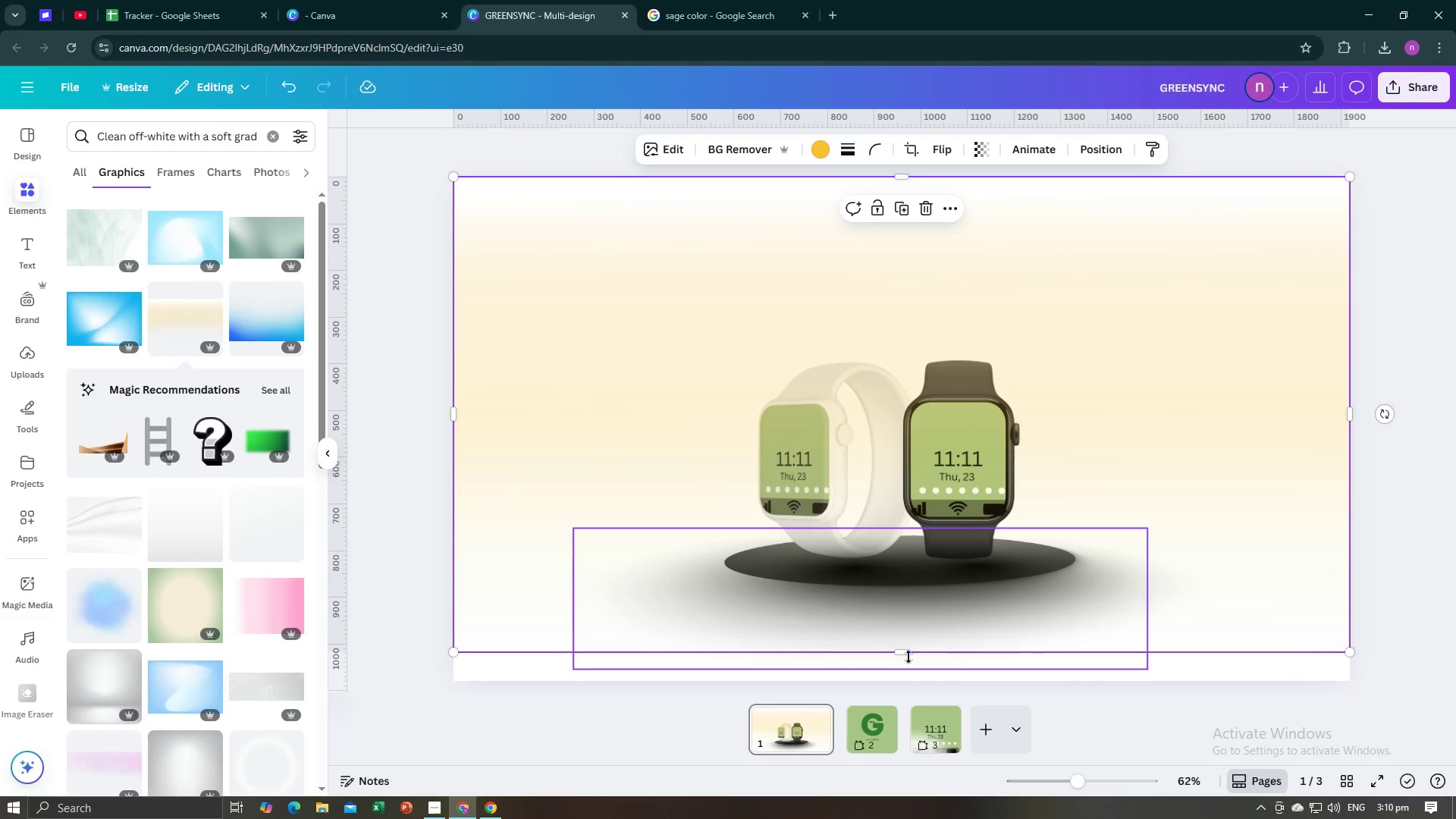 
left_click_drag(start_coordinate=[905, 654], to_coordinate=[907, 680])
 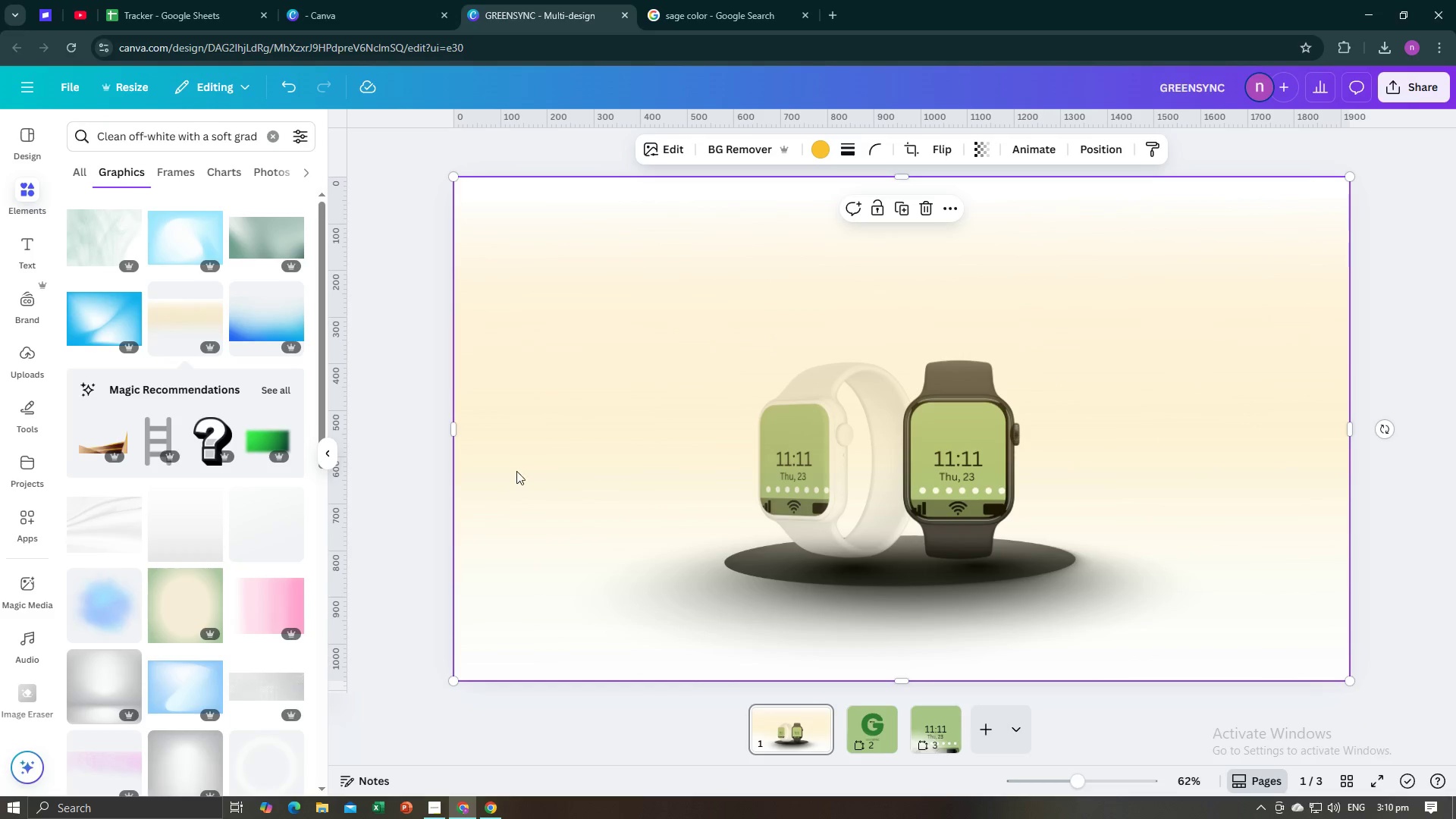 
right_click([517, 470])
 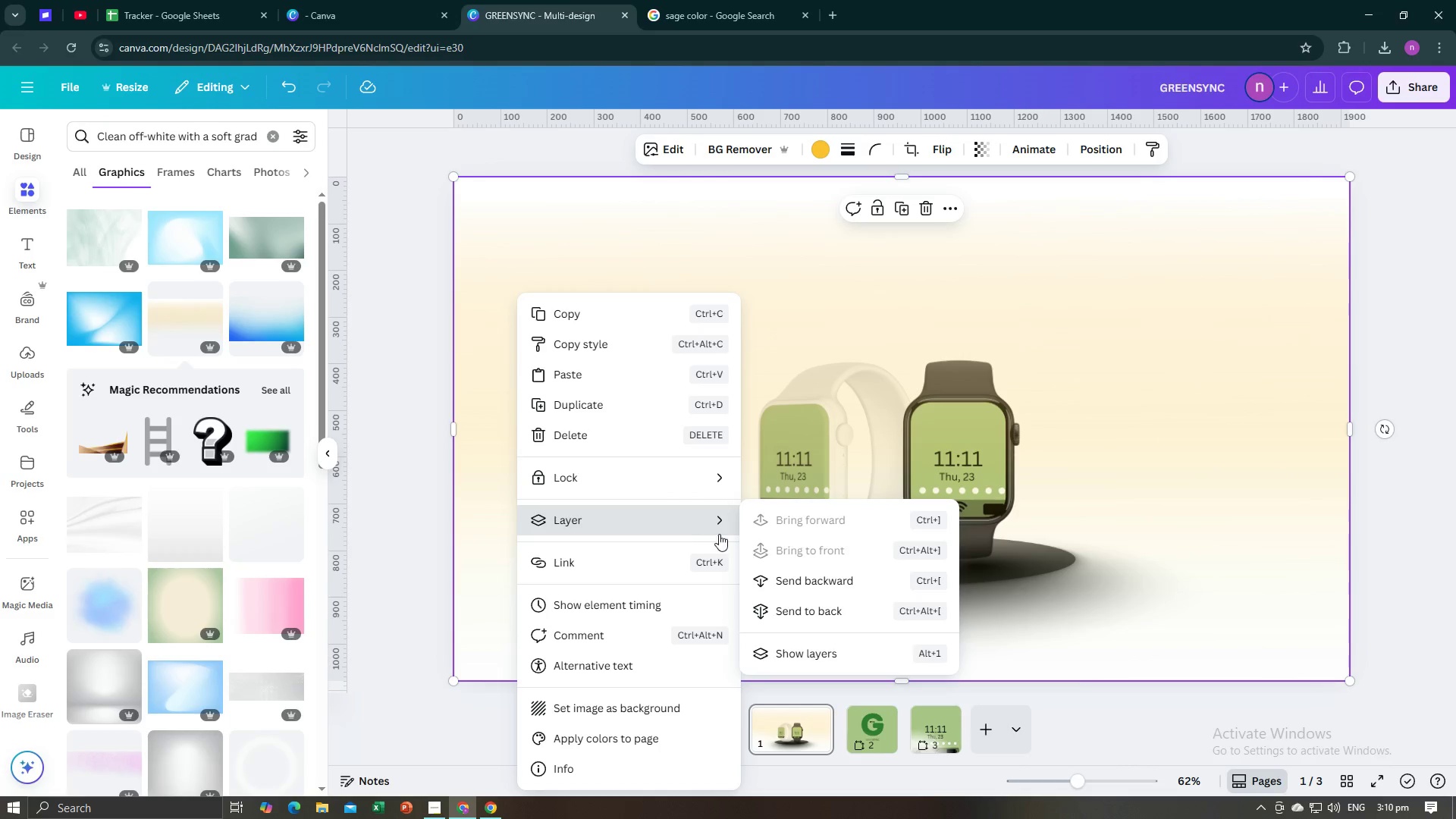 
left_click([800, 619])
 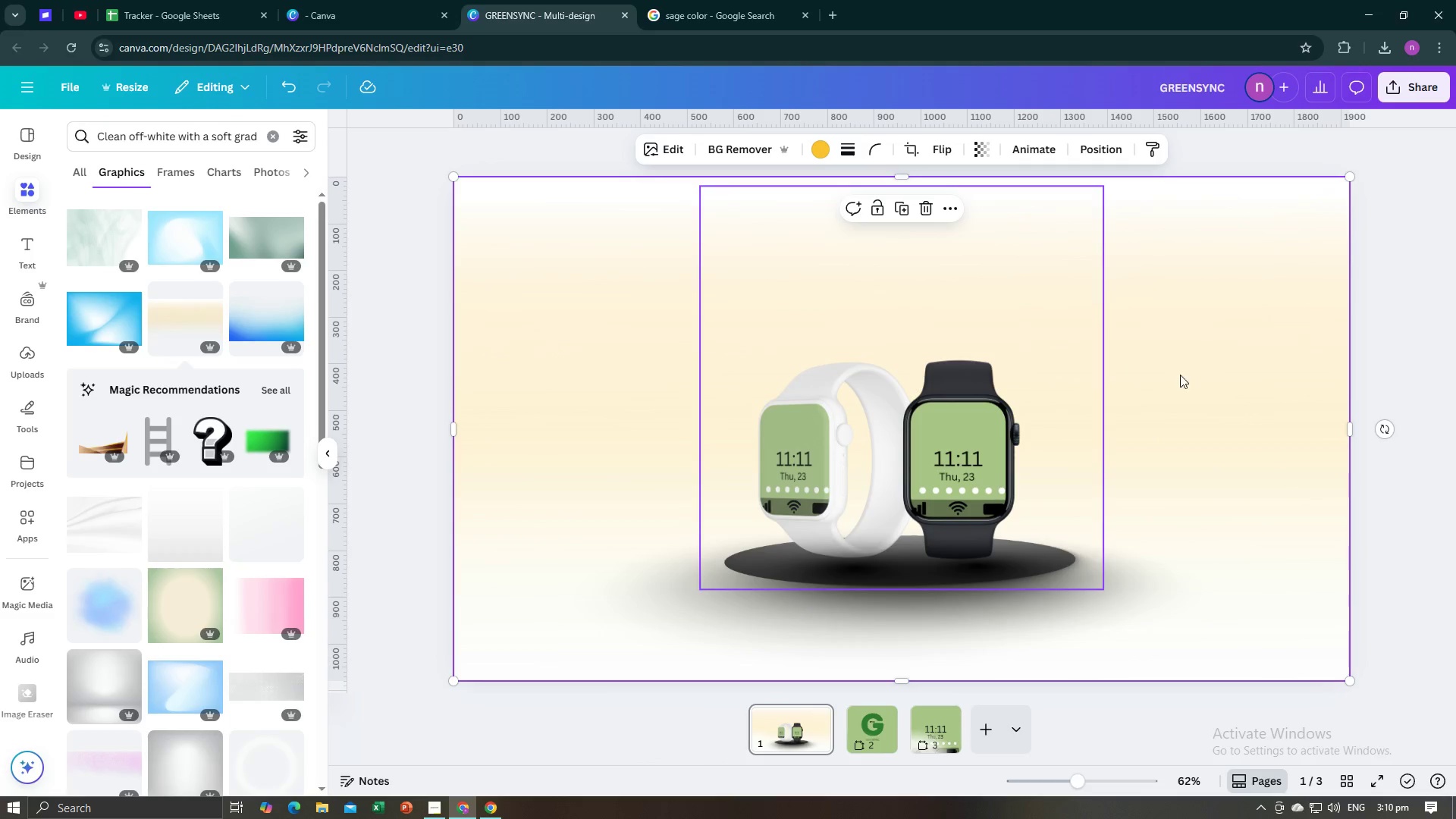 
left_click([1197, 384])
 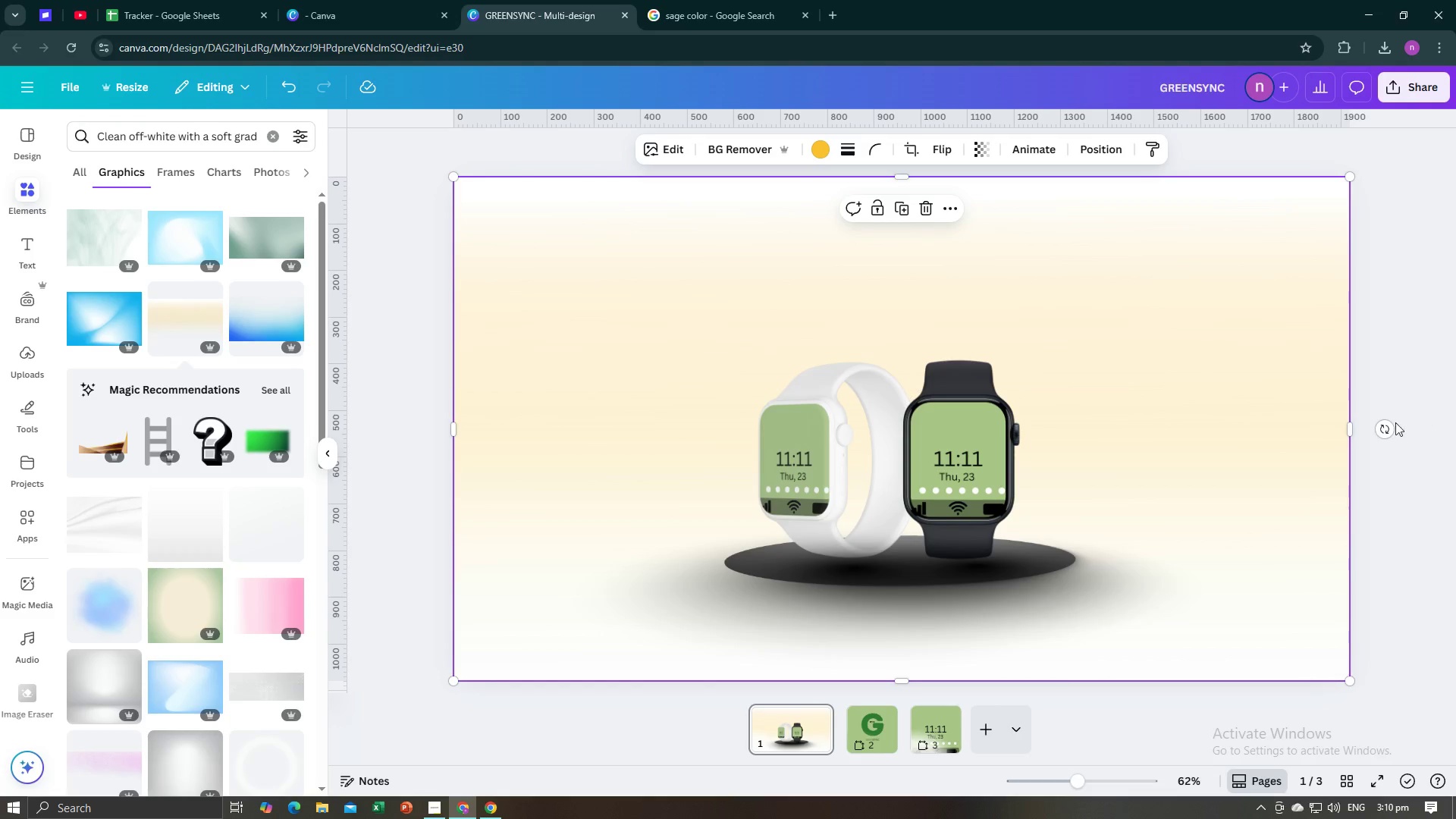 
left_click([1405, 378])
 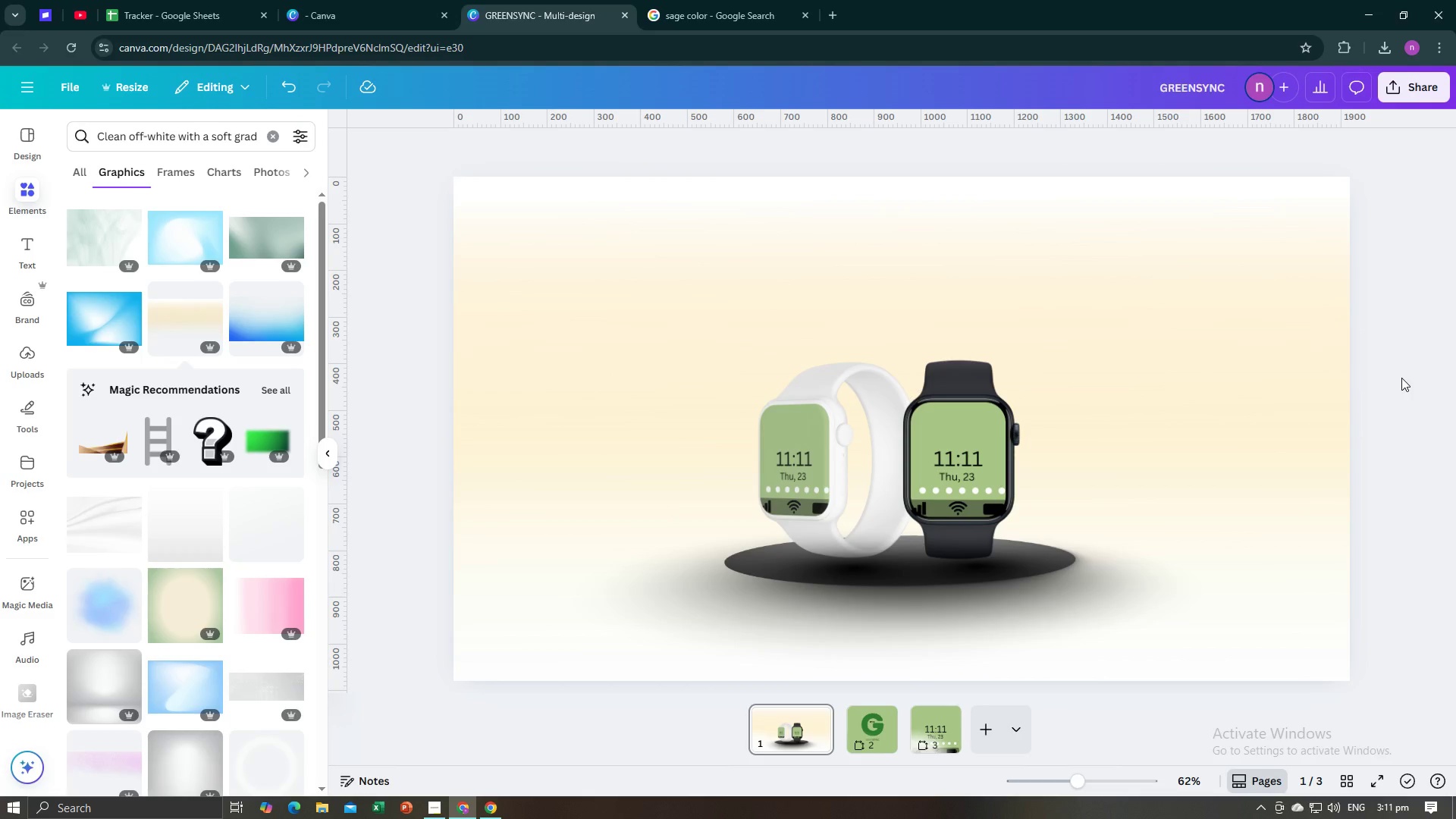 
key(Alt+AltLeft)
 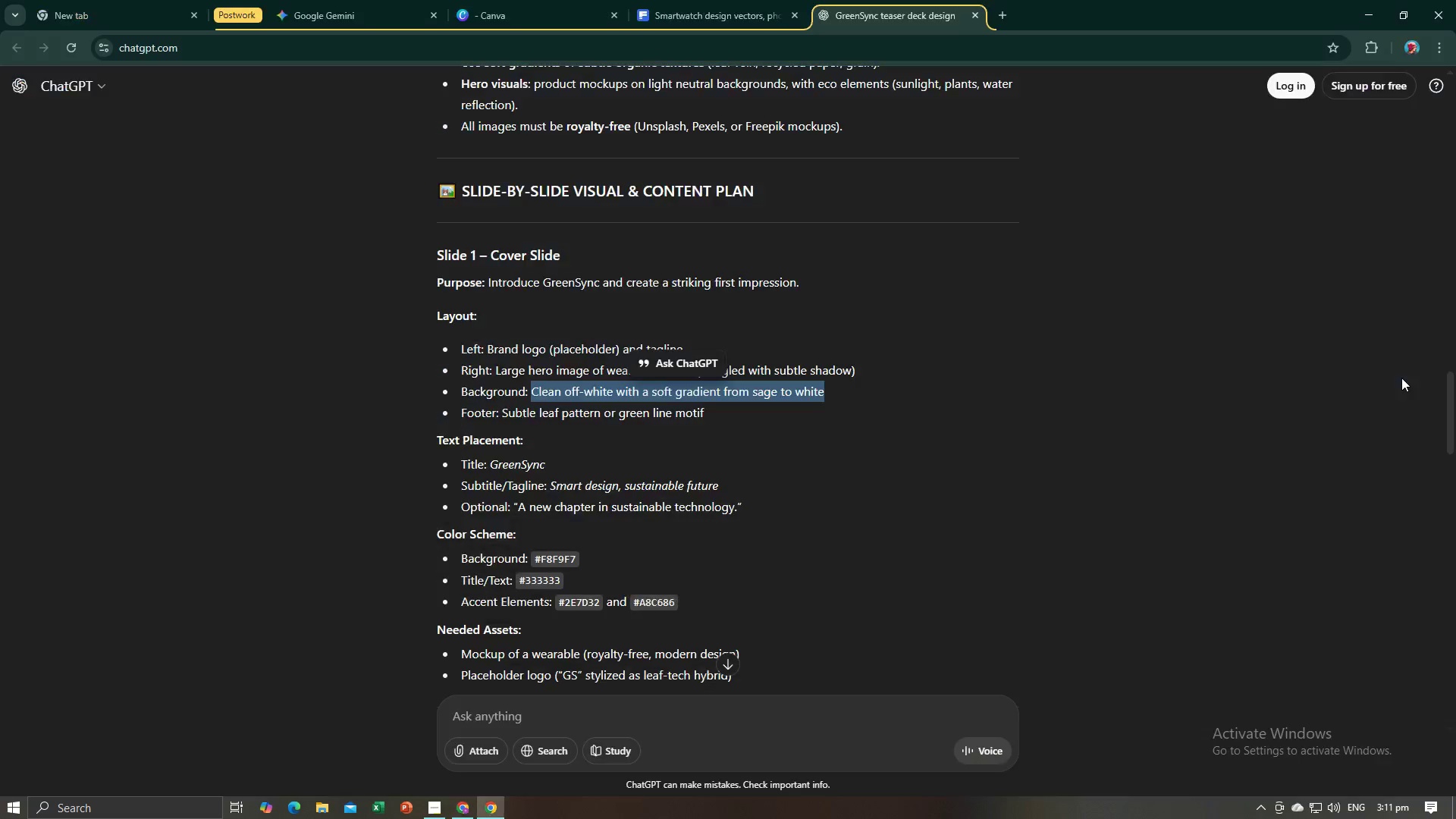 
key(Alt+Tab)
 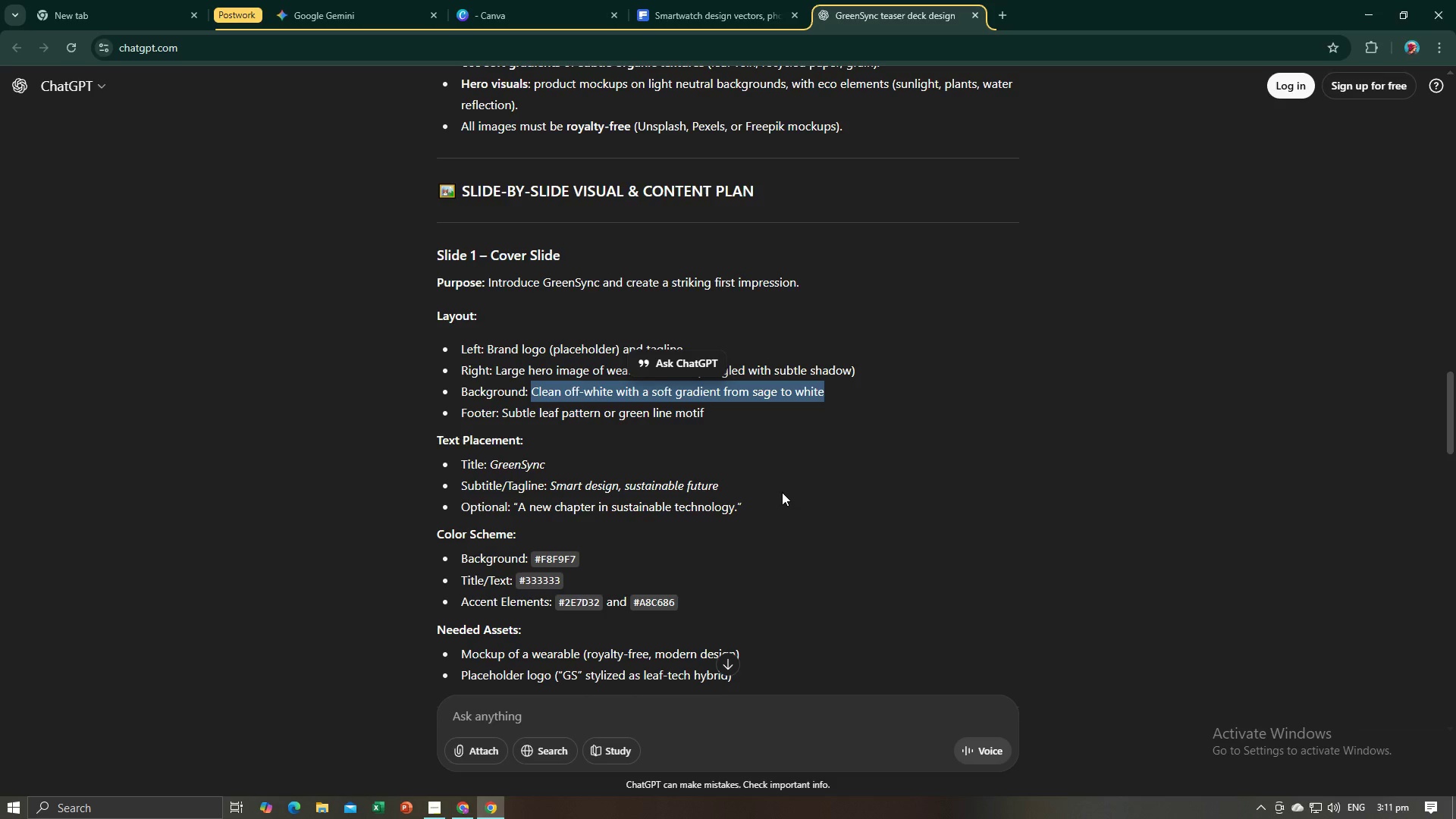 
wait(11.89)
 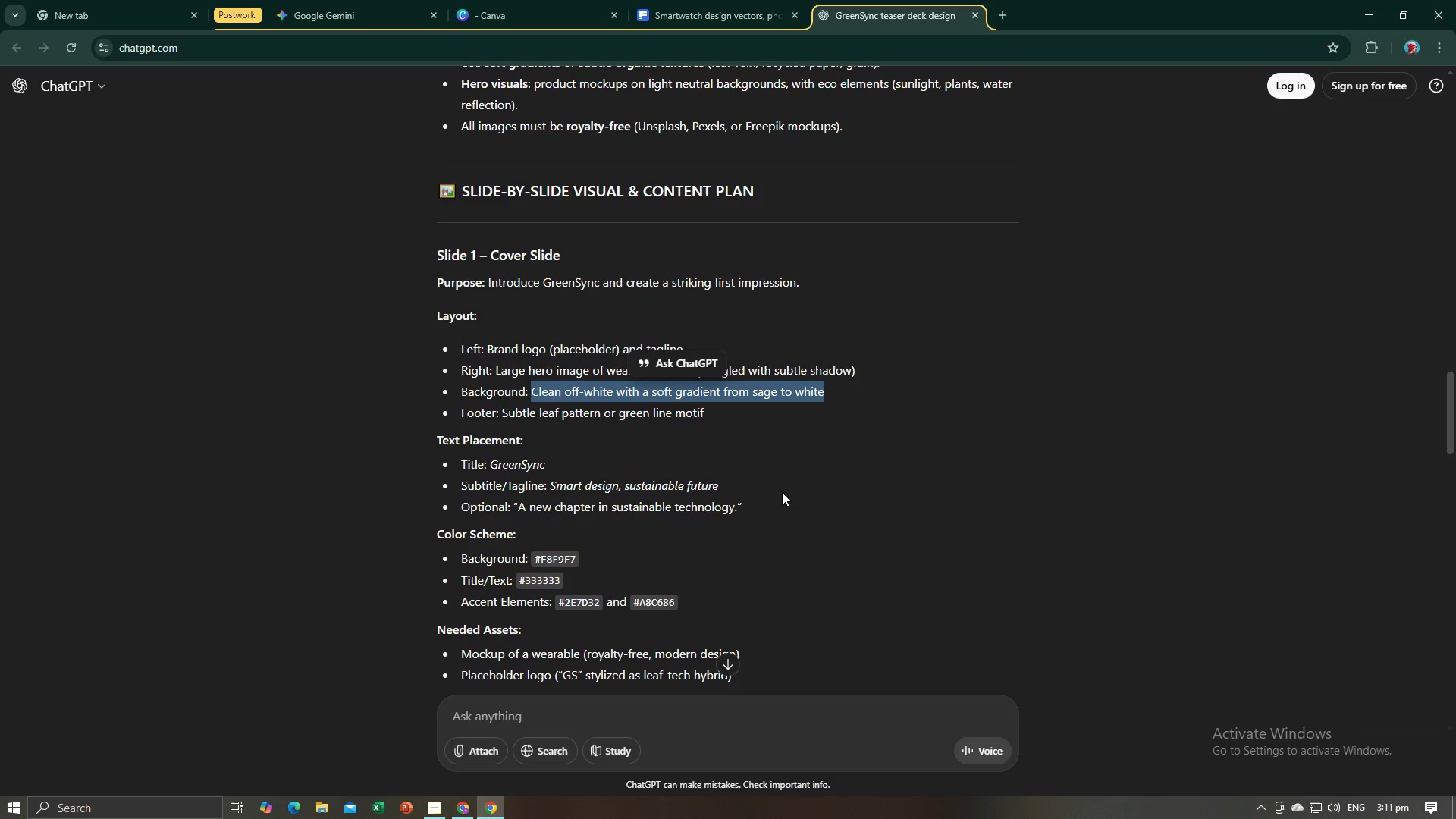 
left_click_drag(start_coordinate=[500, 413], to_coordinate=[705, 416])
 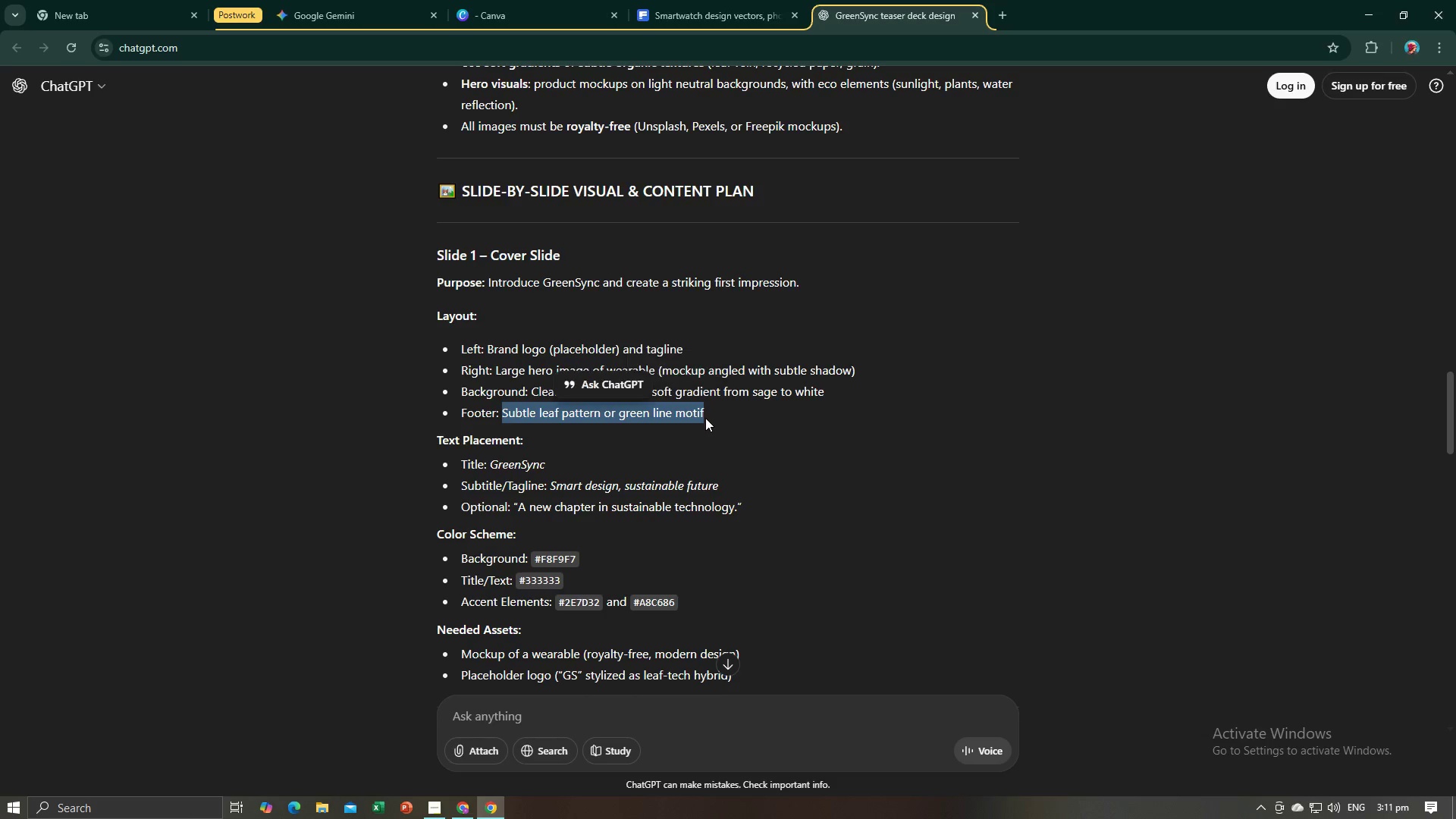 
key(Control+C)
 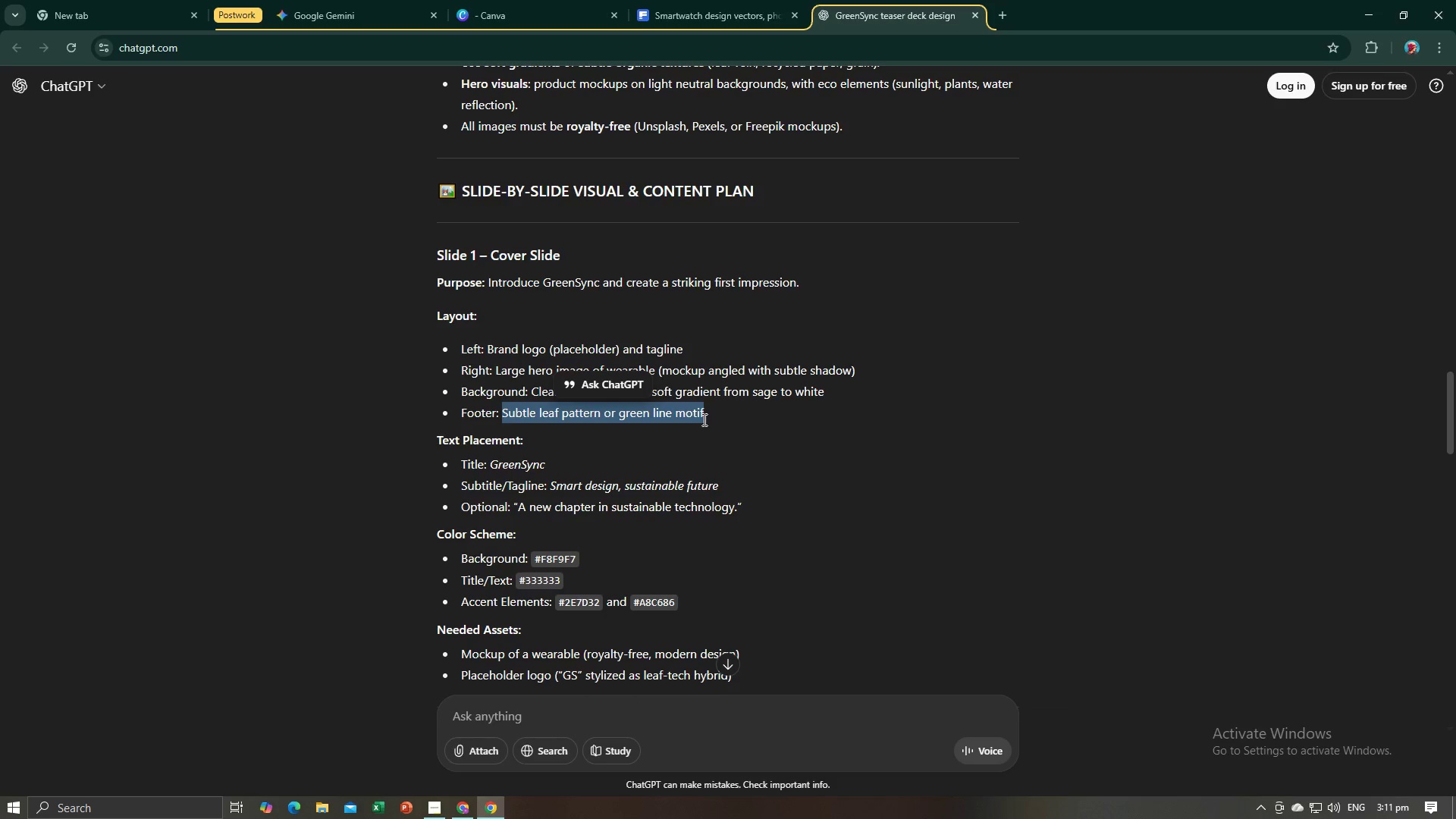 
key(Control+C)
 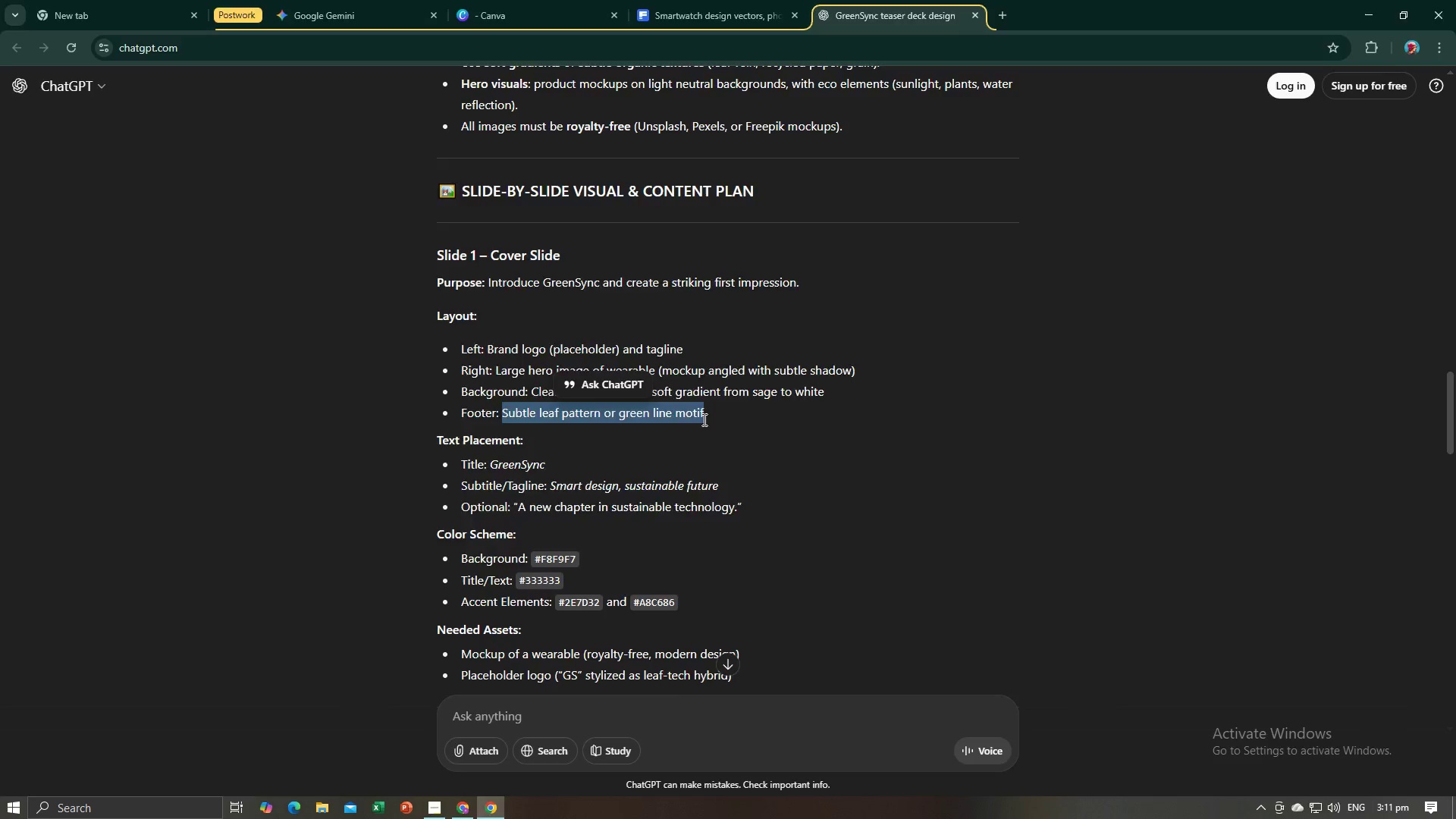 
key(Alt+AltLeft)
 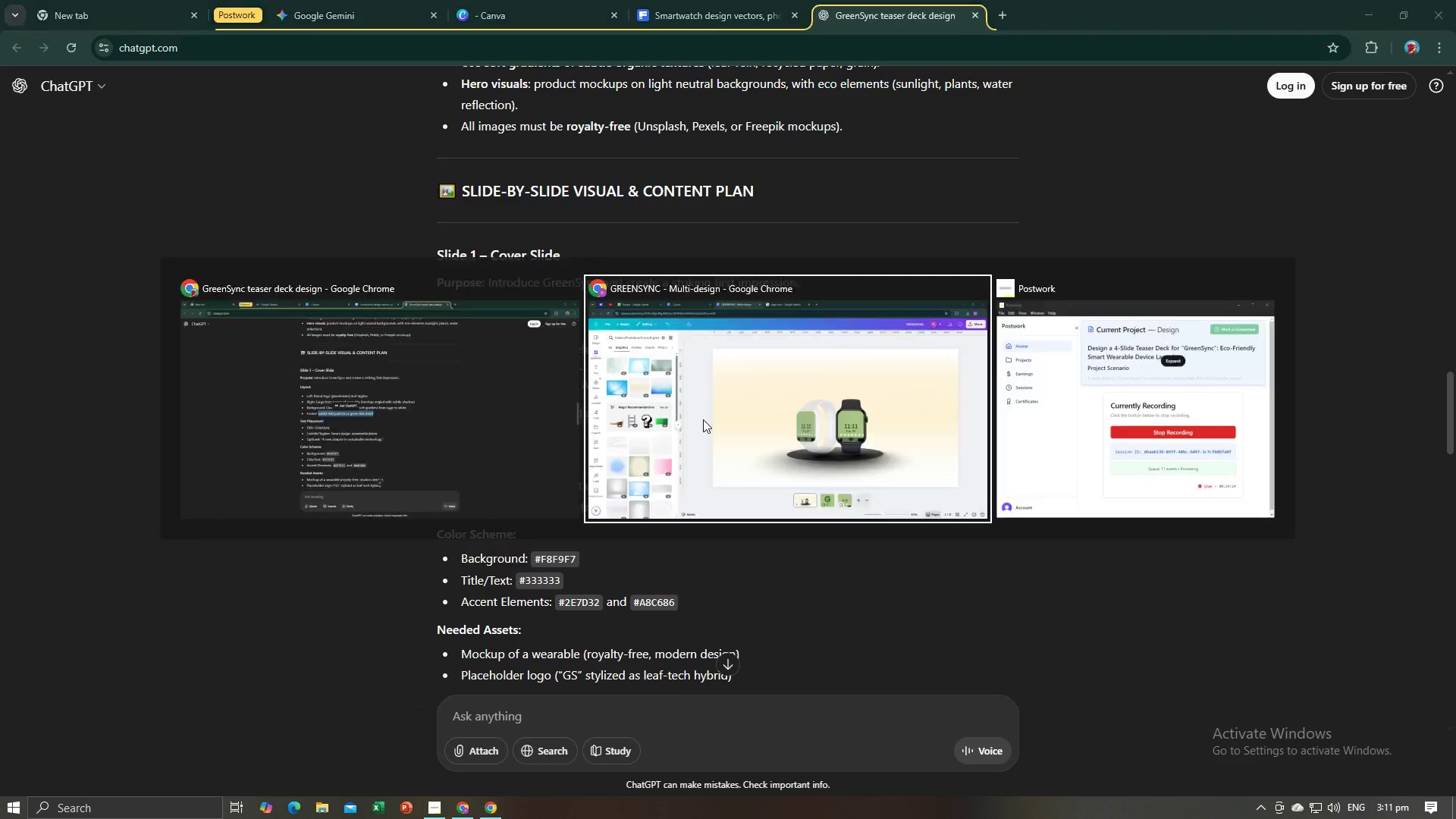 
key(Alt+Tab)
 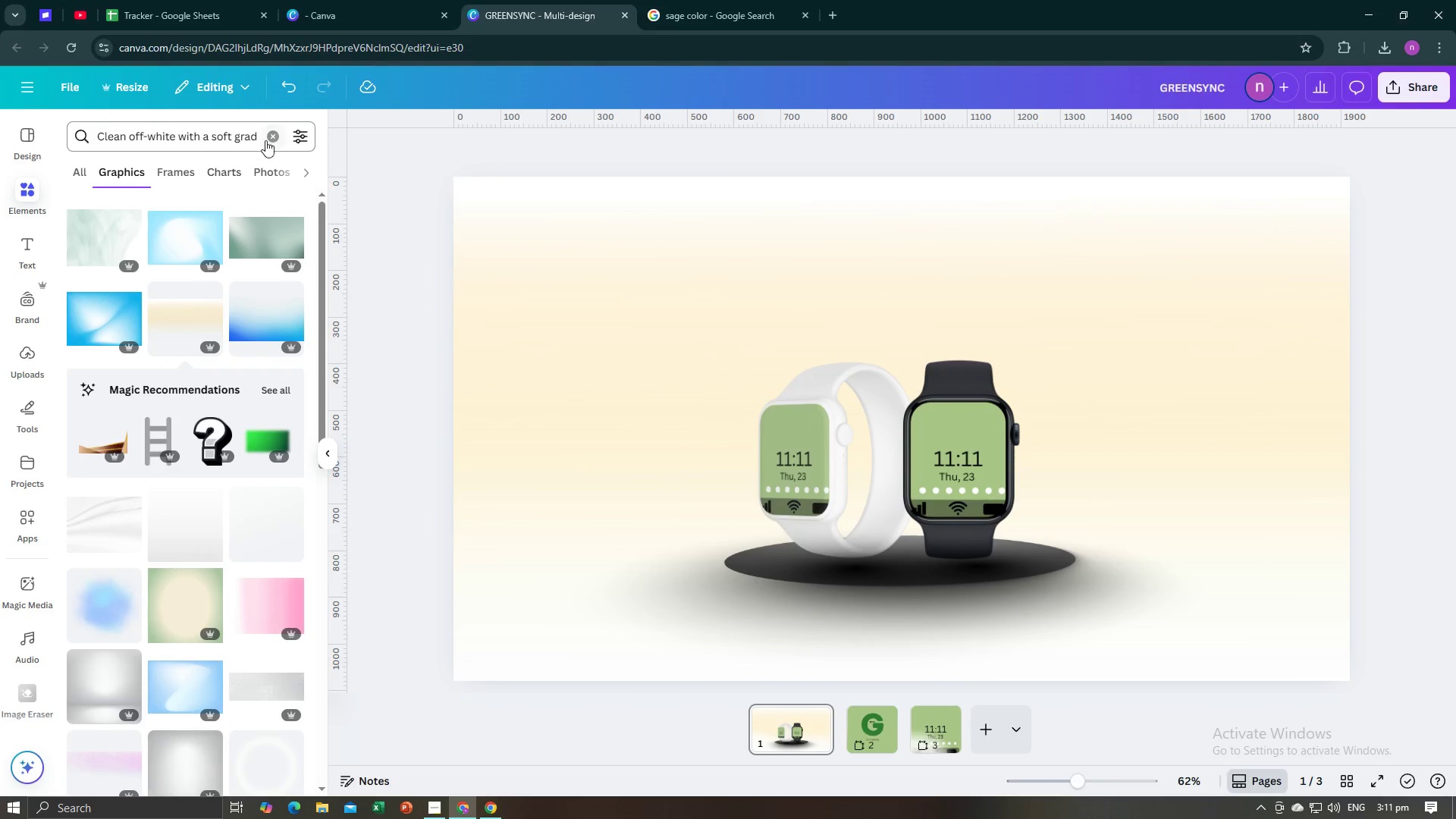 
double_click([230, 134])
 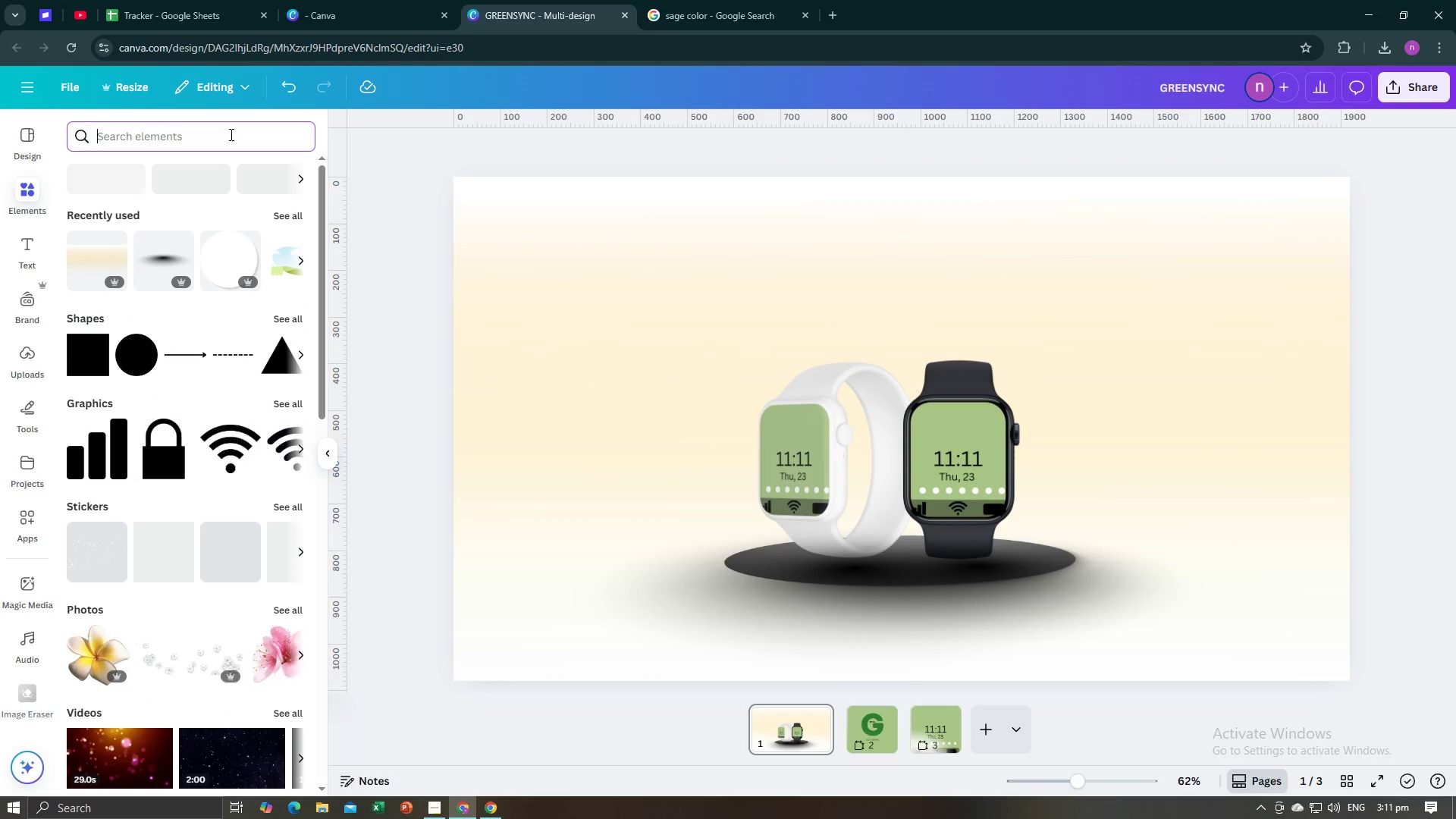 
key(Control+V)
 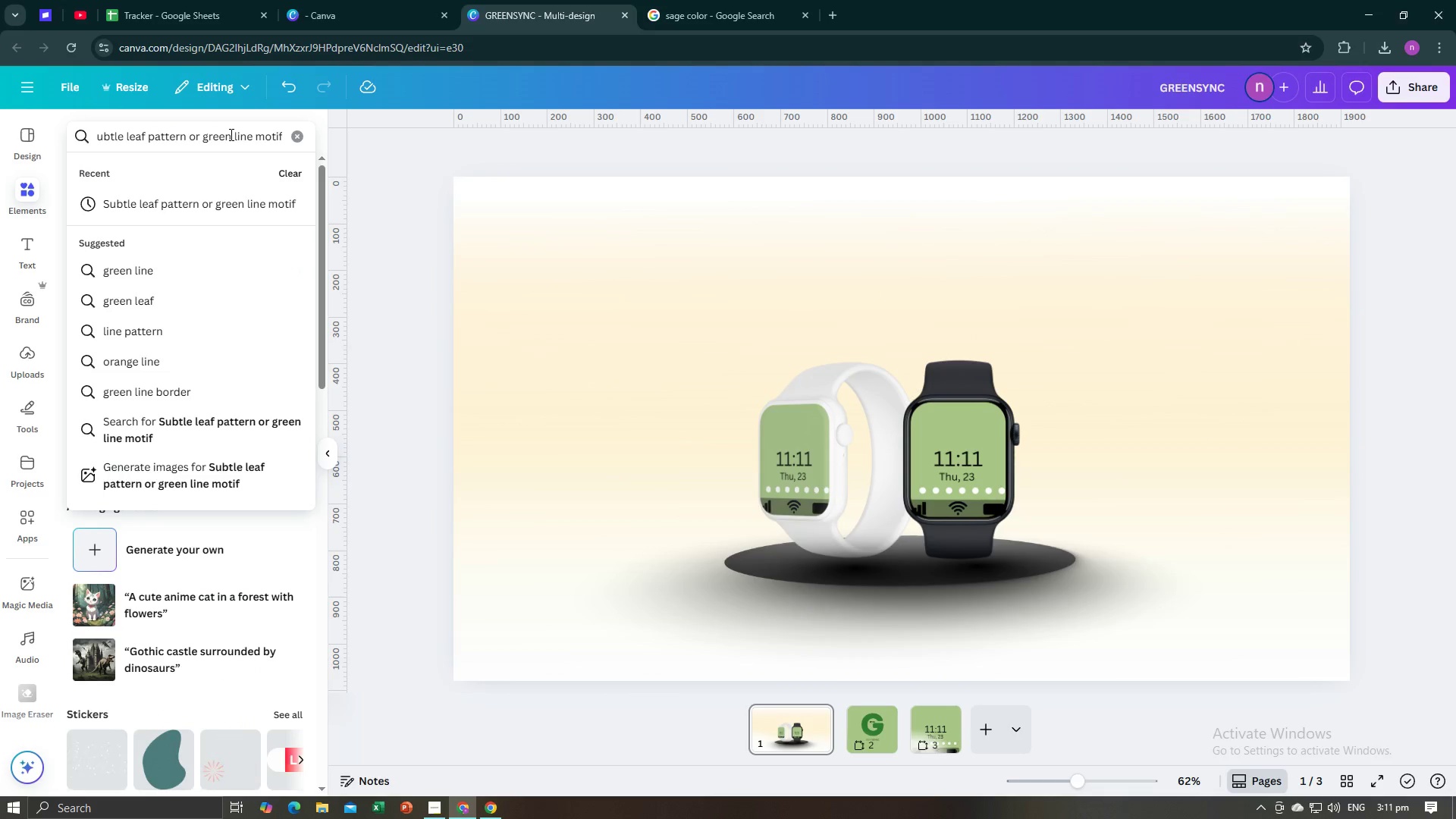 
key(Enter)
 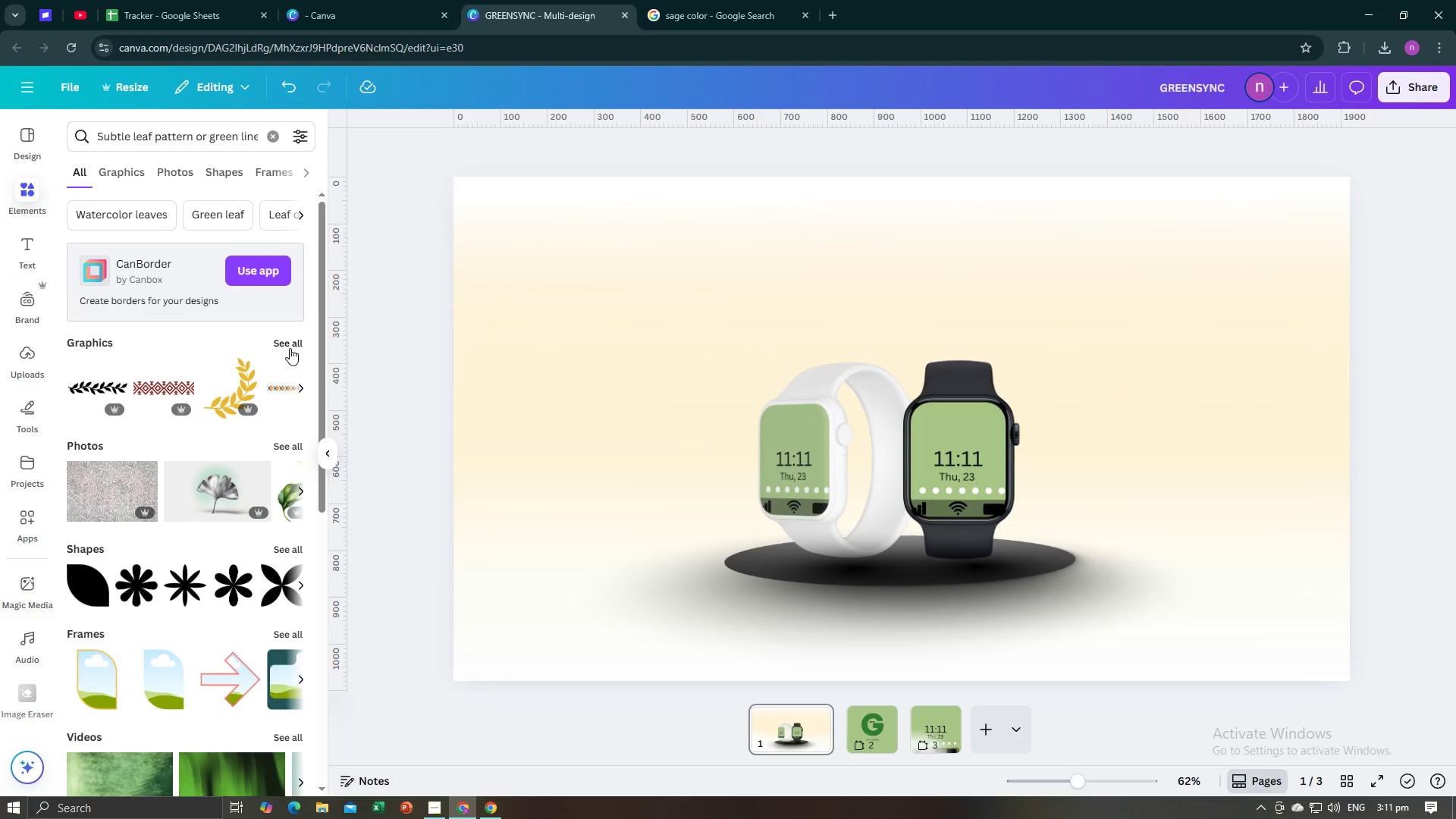 
wait(9.64)
 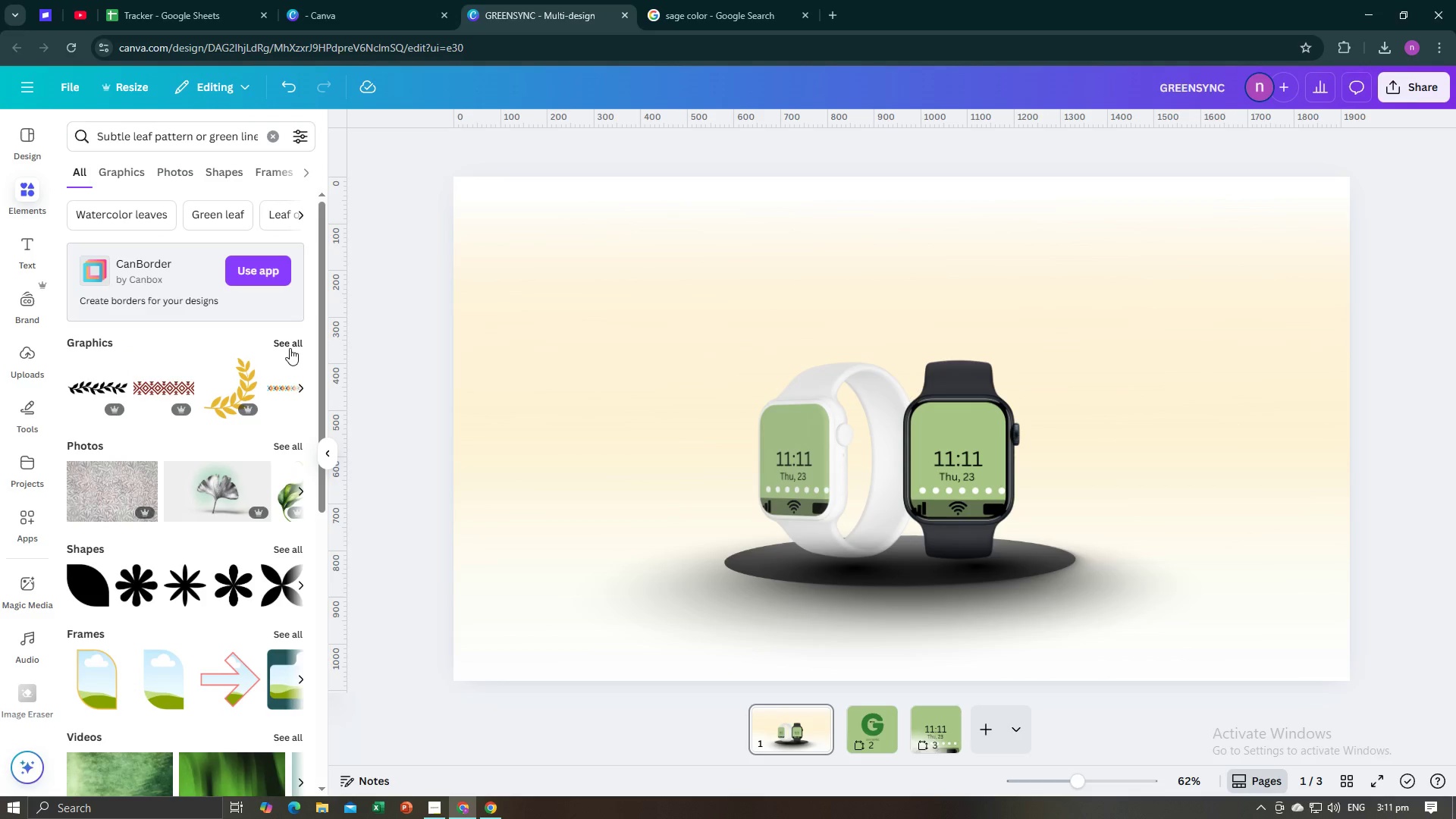 
left_click([300, 395])
 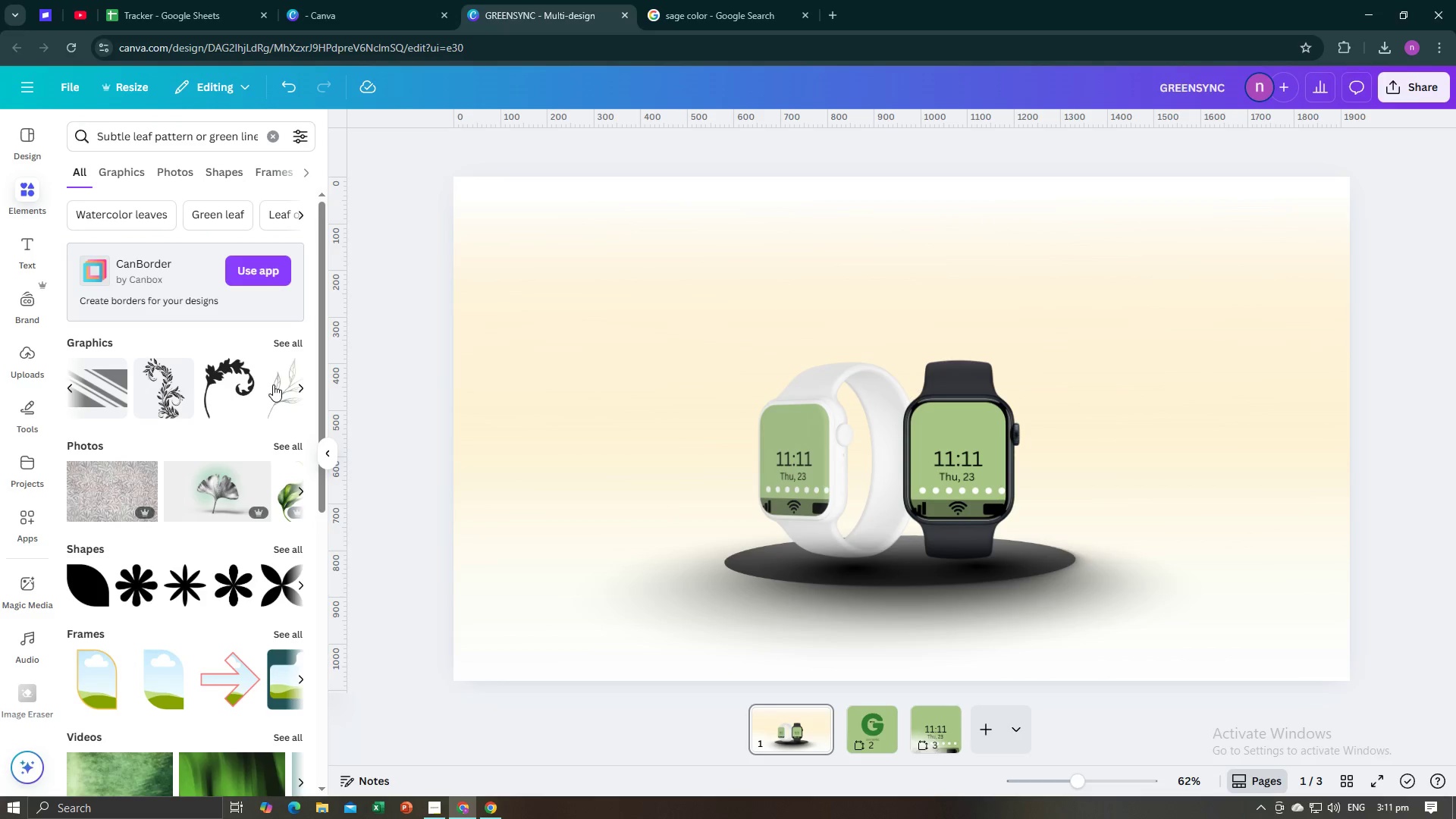 
left_click([292, 348])
 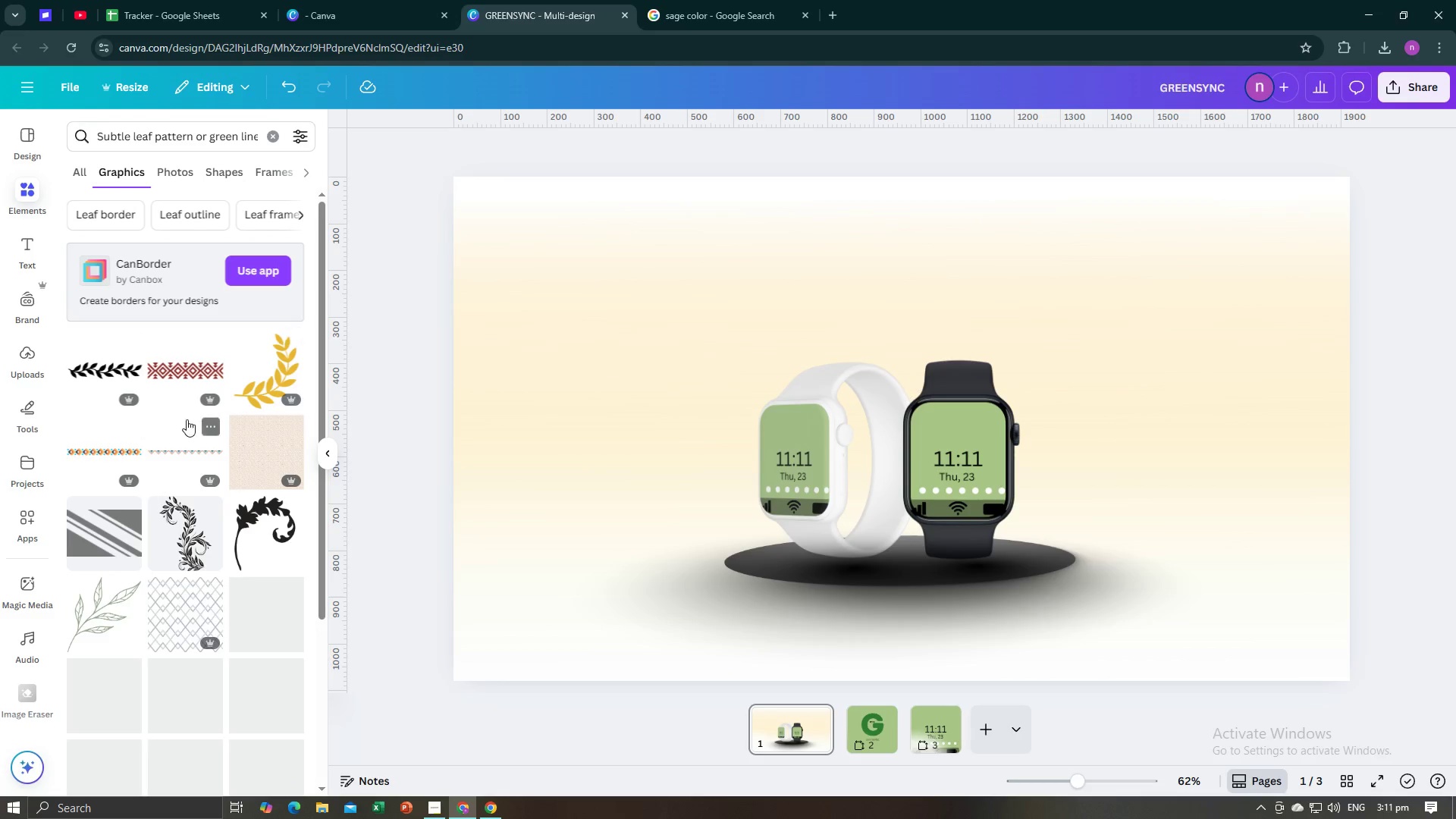 
scroll: coordinate [176, 660], scroll_direction: down, amount: 6.0
 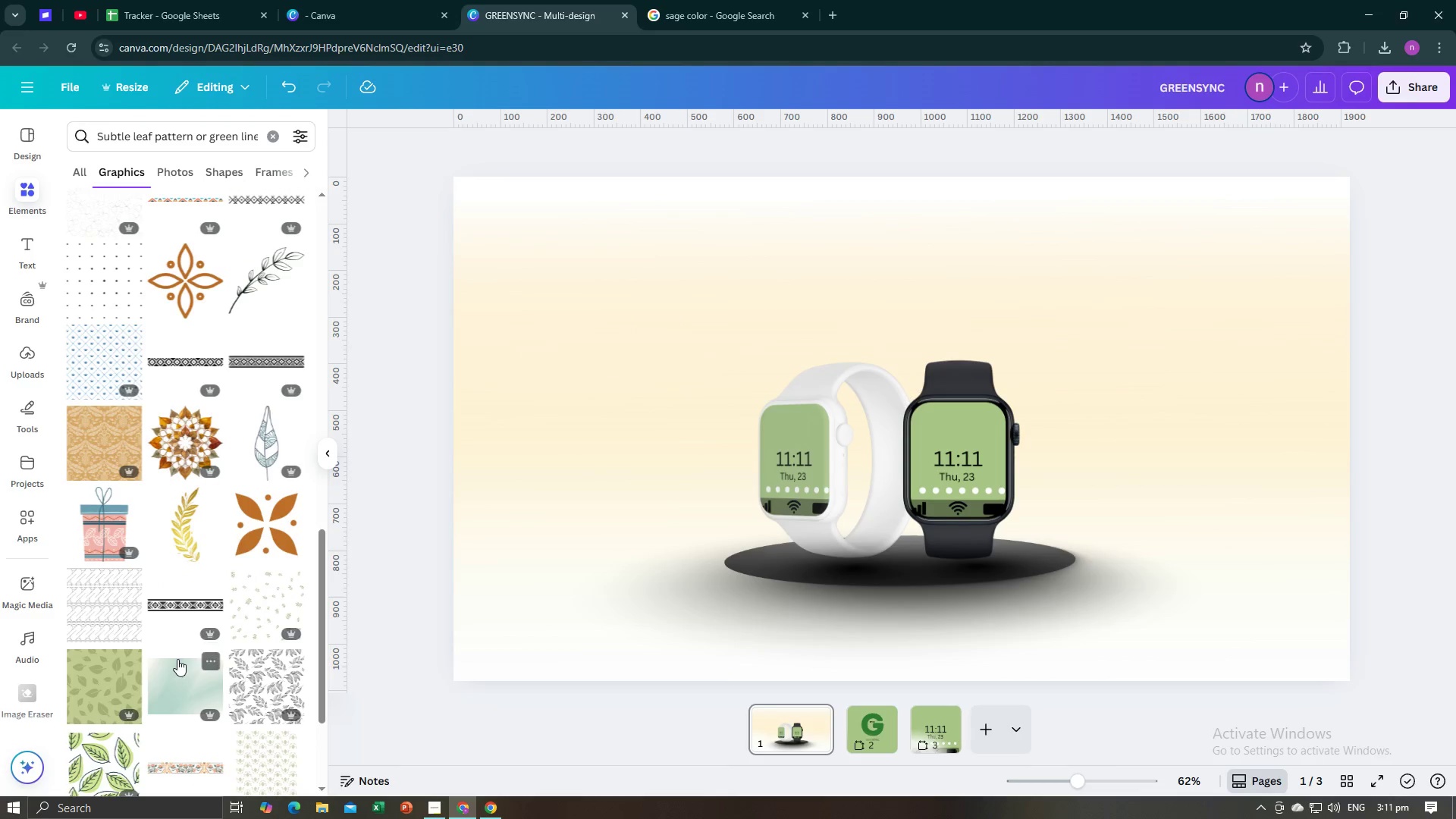 
scroll: coordinate [177, 658], scroll_direction: up, amount: 12.0
 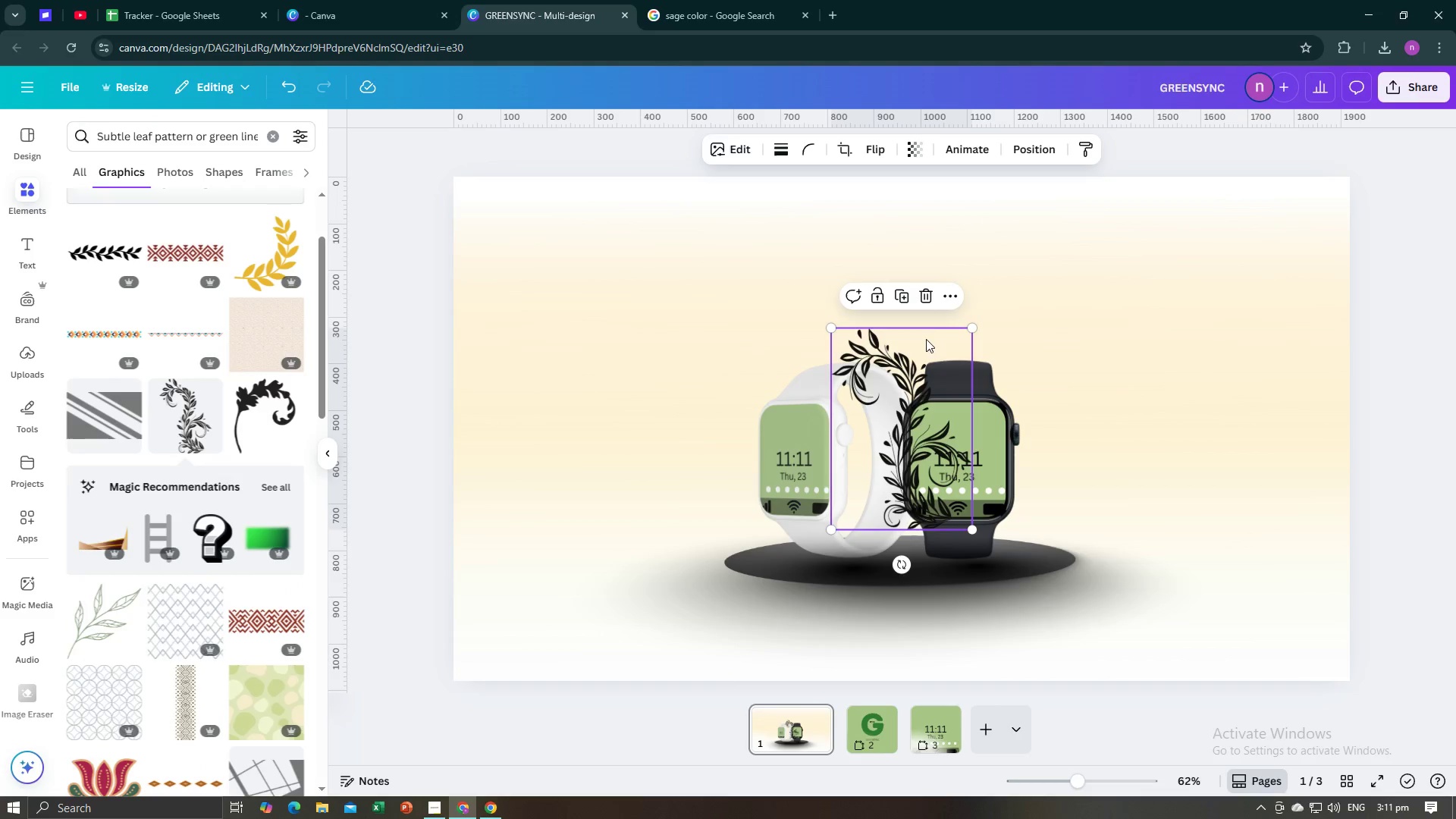 
left_click_drag(start_coordinate=[903, 568], to_coordinate=[758, 428])
 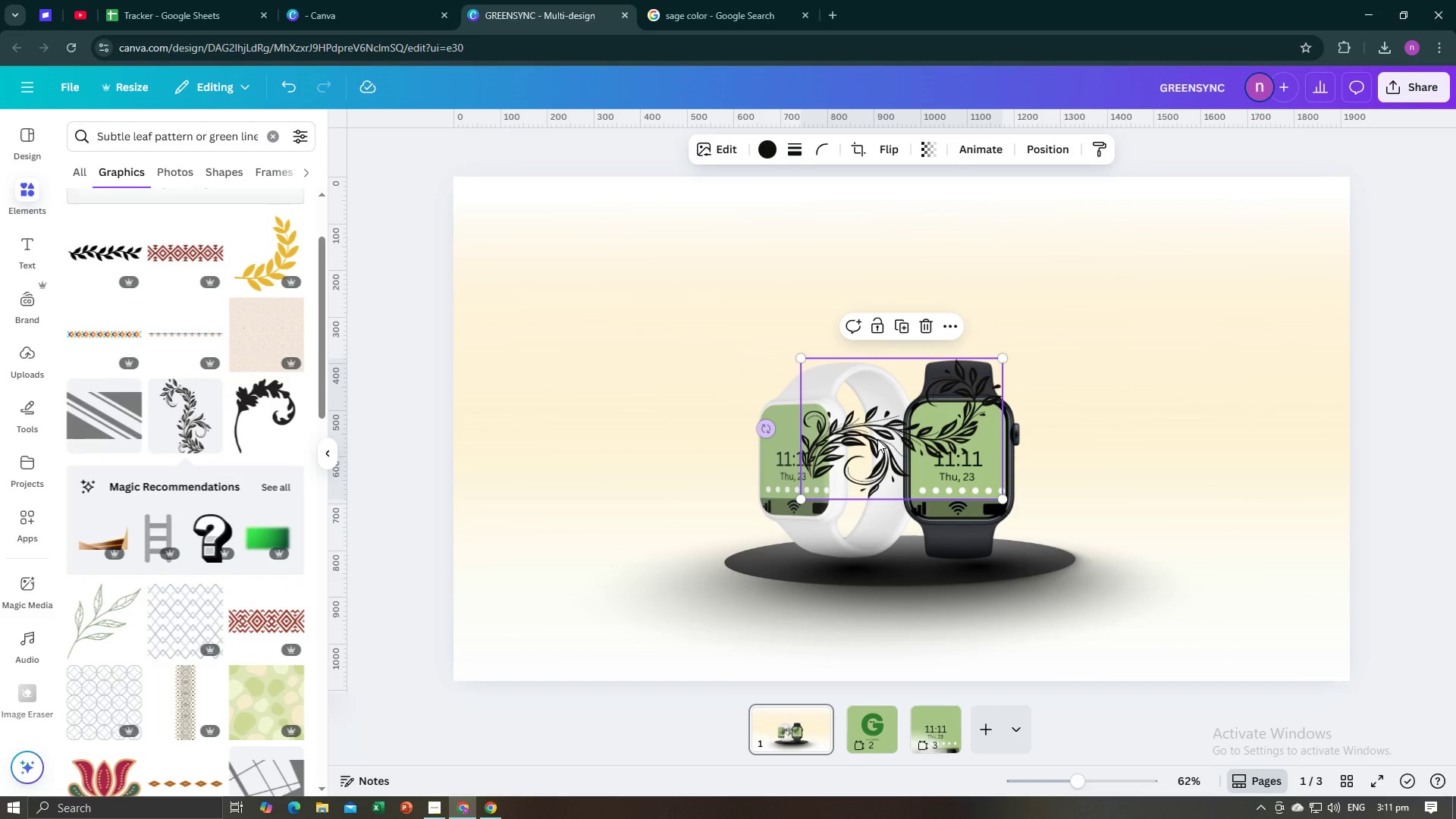 
left_click_drag(start_coordinate=[893, 443], to_coordinate=[554, 642])
 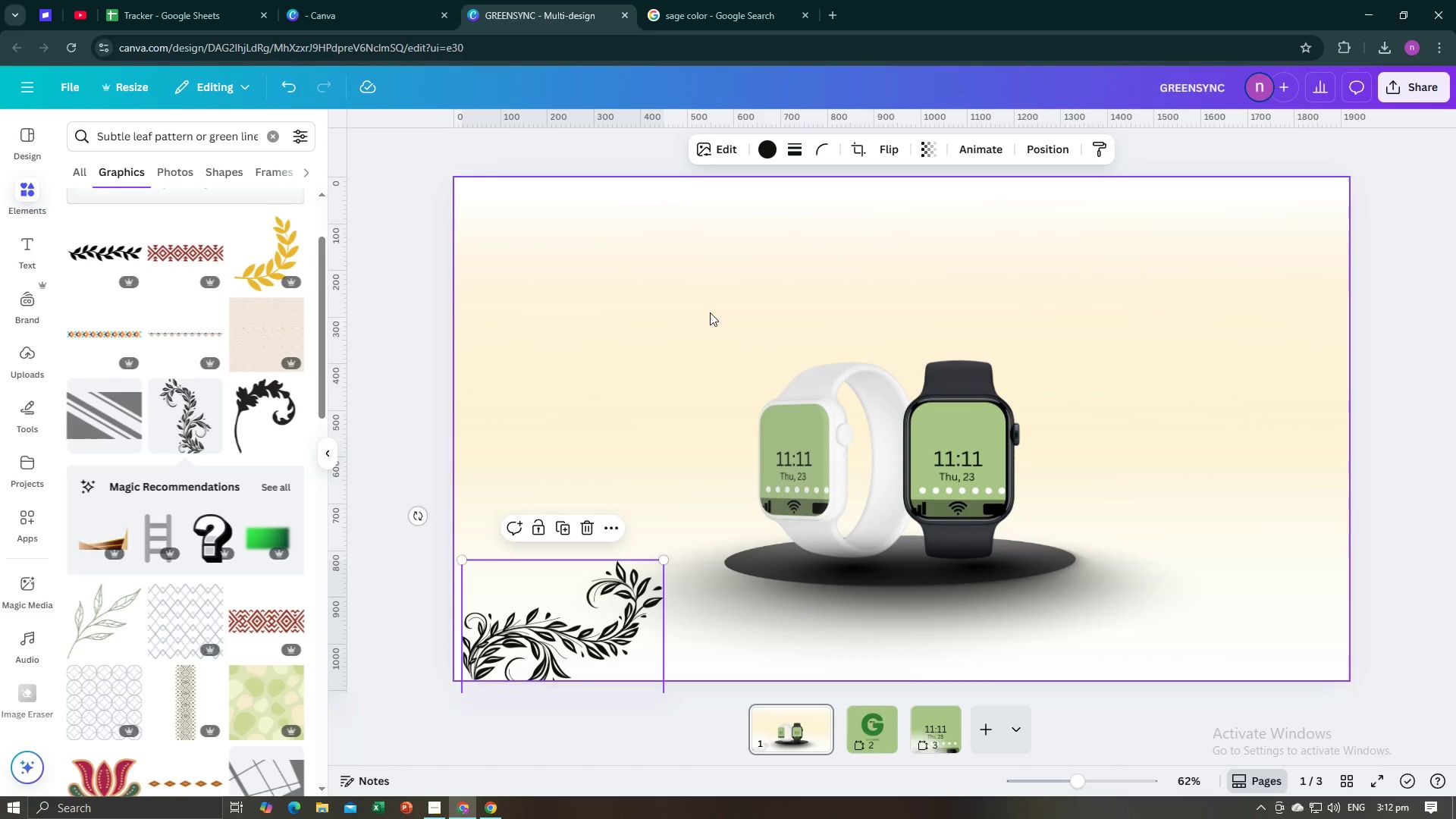 
left_click([770, 150])
 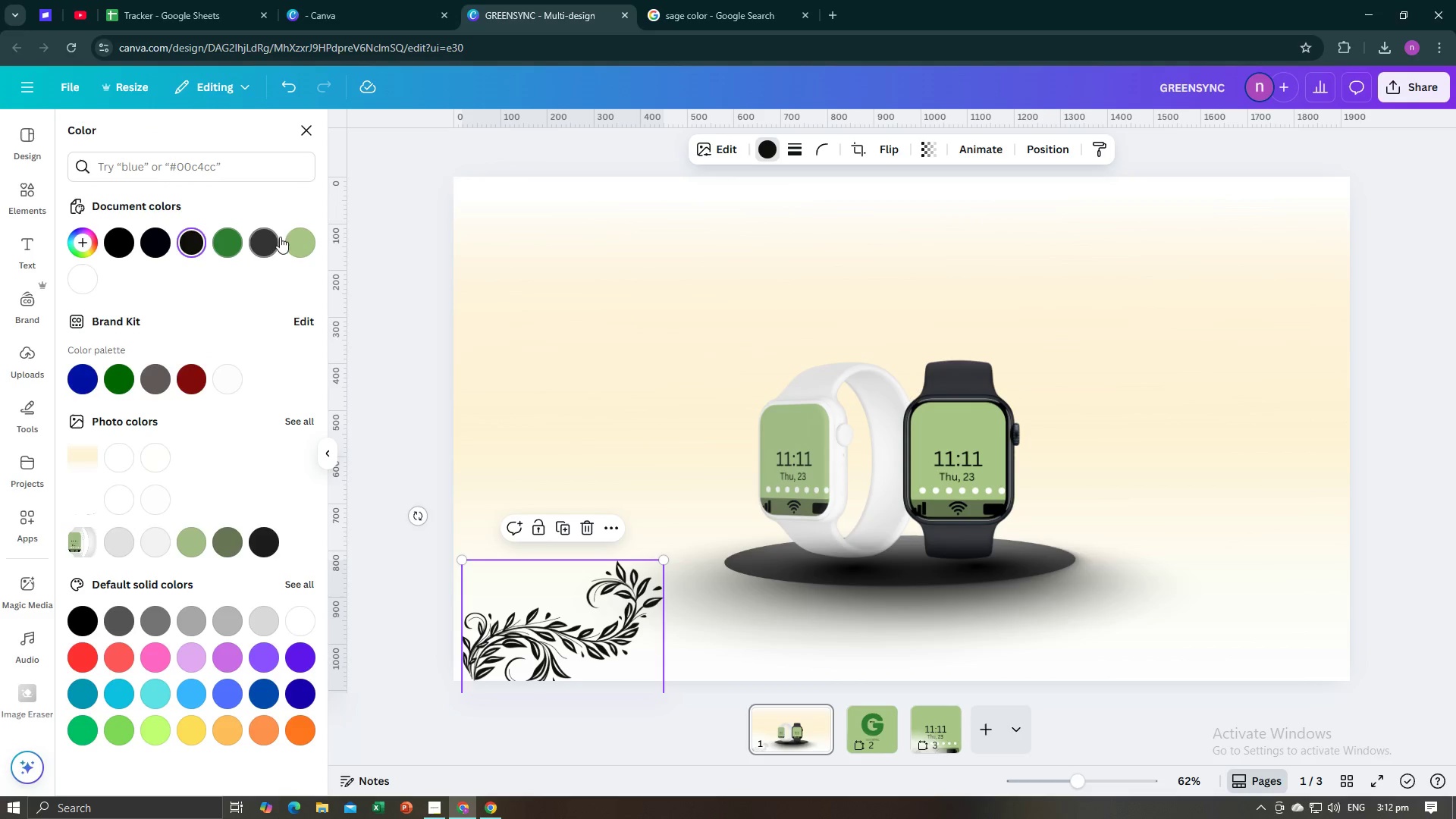 
left_click([297, 245])
 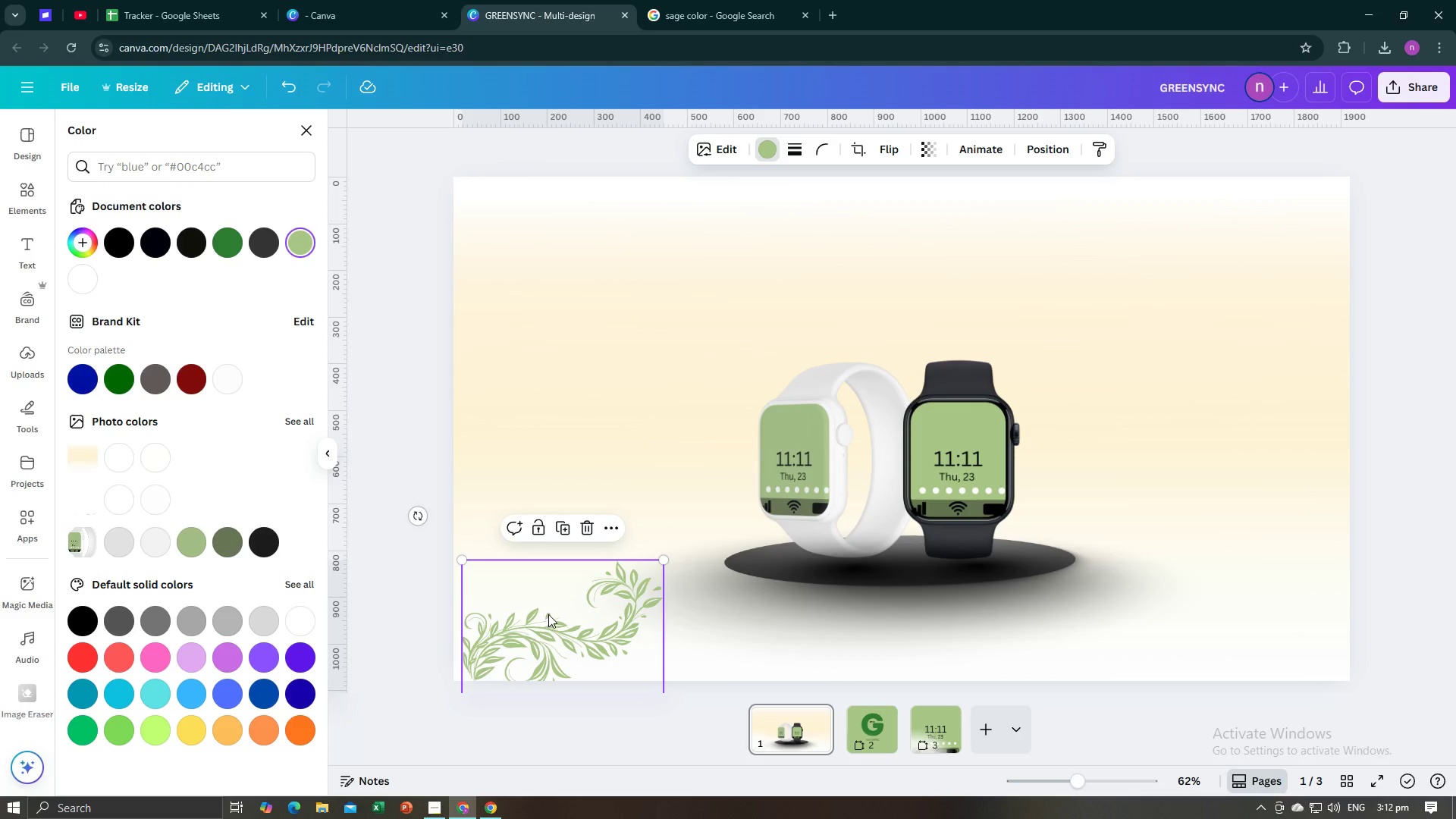 
left_click_drag(start_coordinate=[548, 614], to_coordinate=[544, 611])
 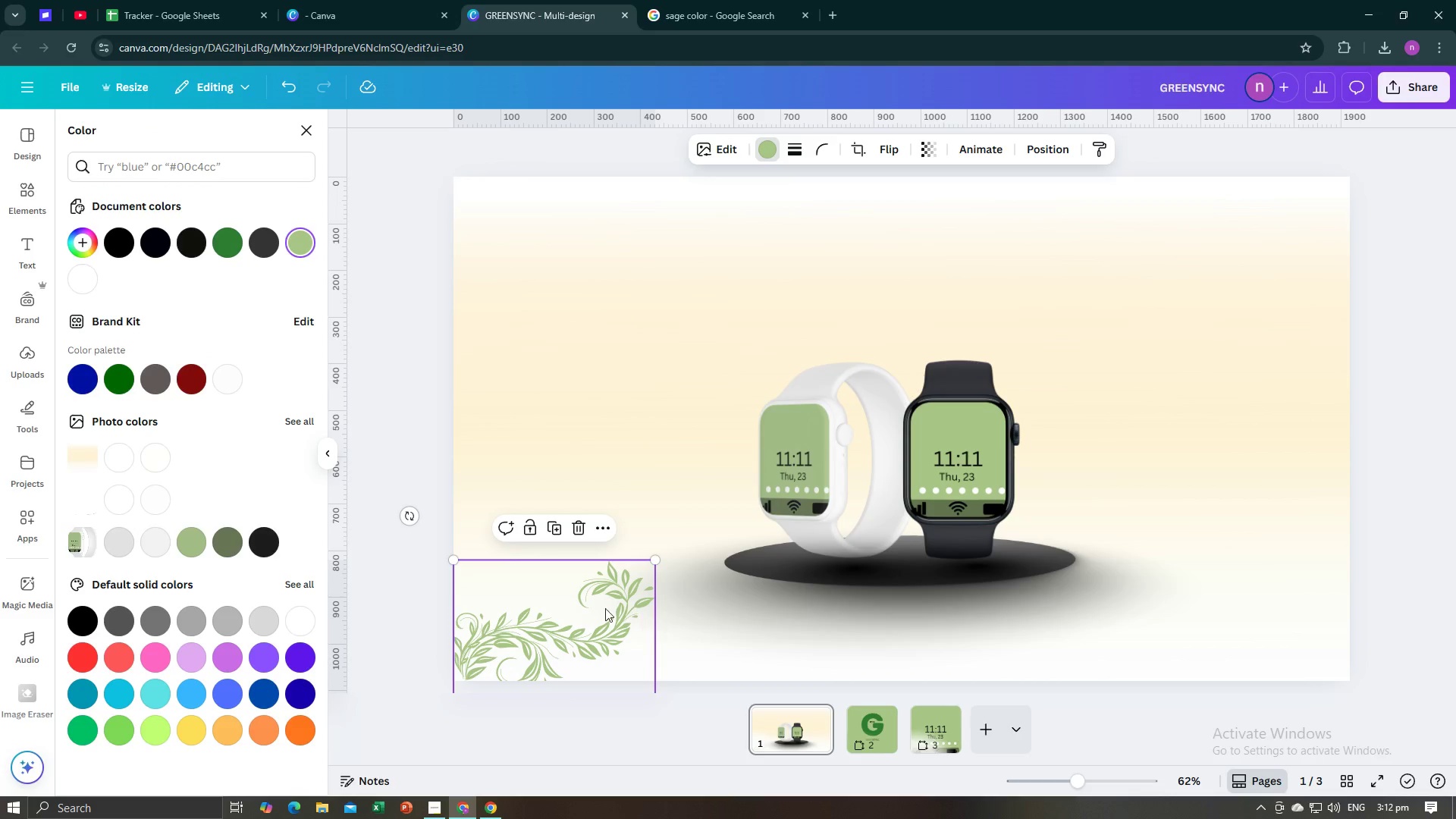 
left_click([553, 531])
 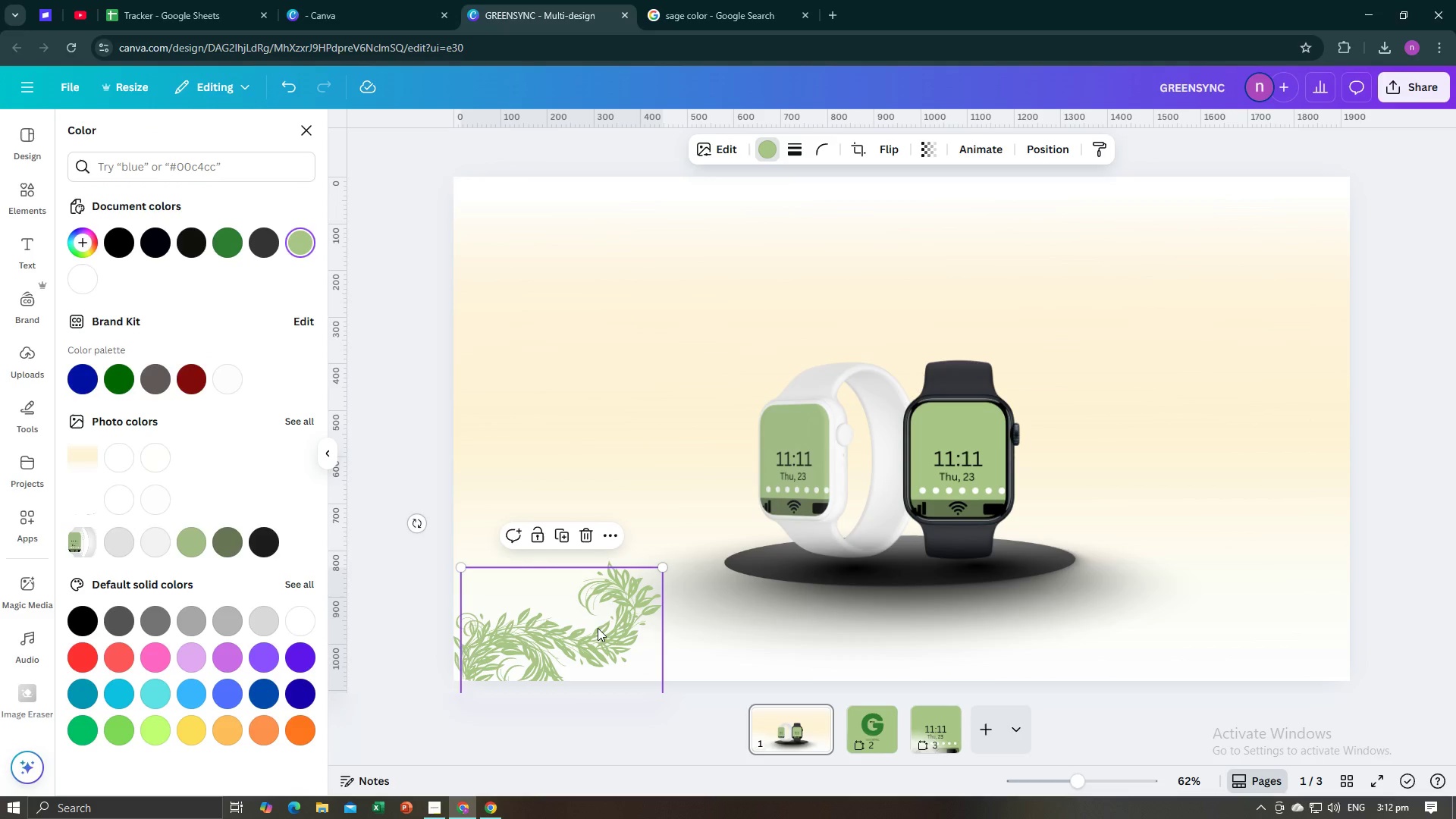 
left_click_drag(start_coordinate=[598, 628], to_coordinate=[632, 635])
 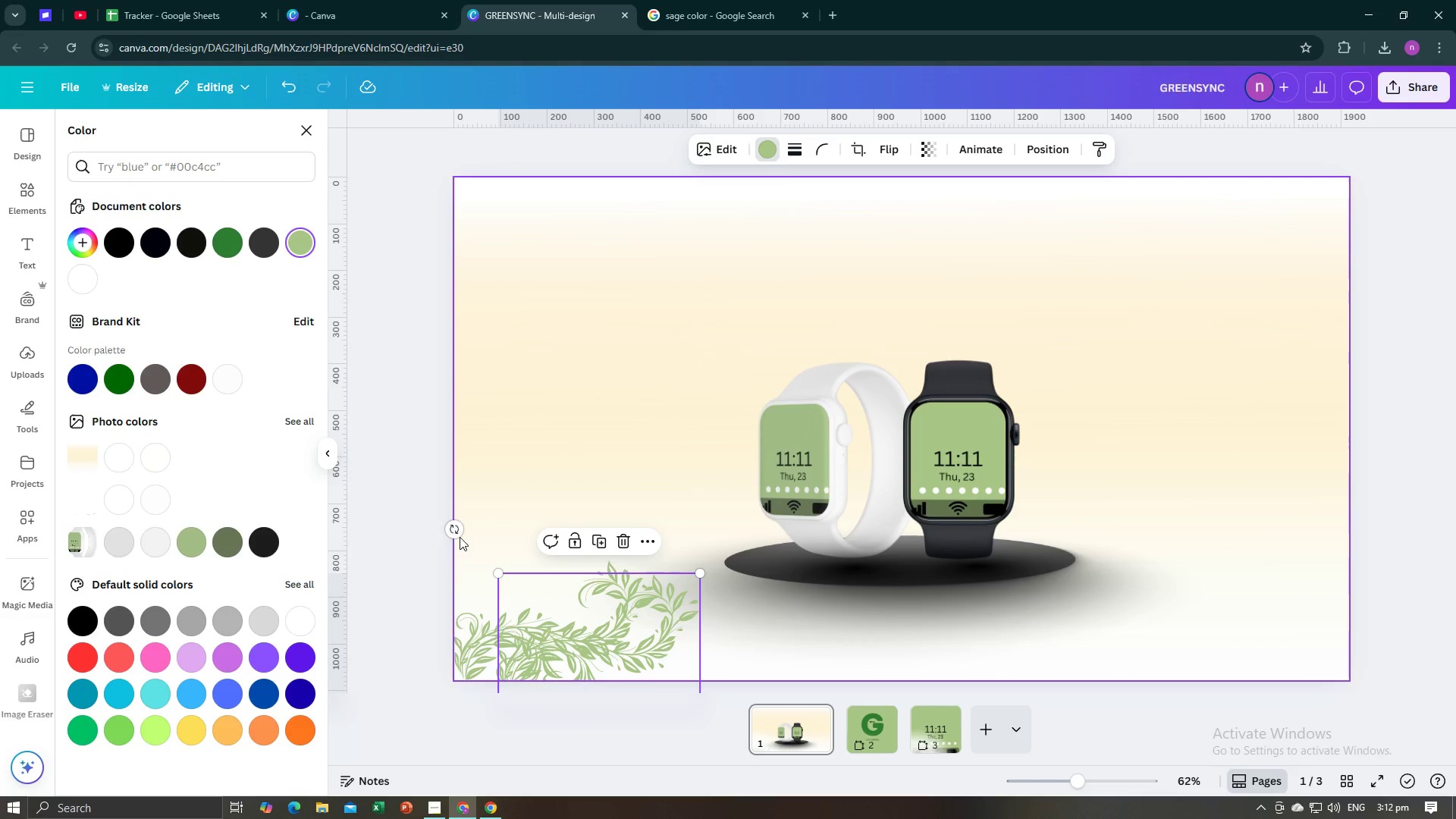 
left_click_drag(start_coordinate=[455, 530], to_coordinate=[785, 715])
 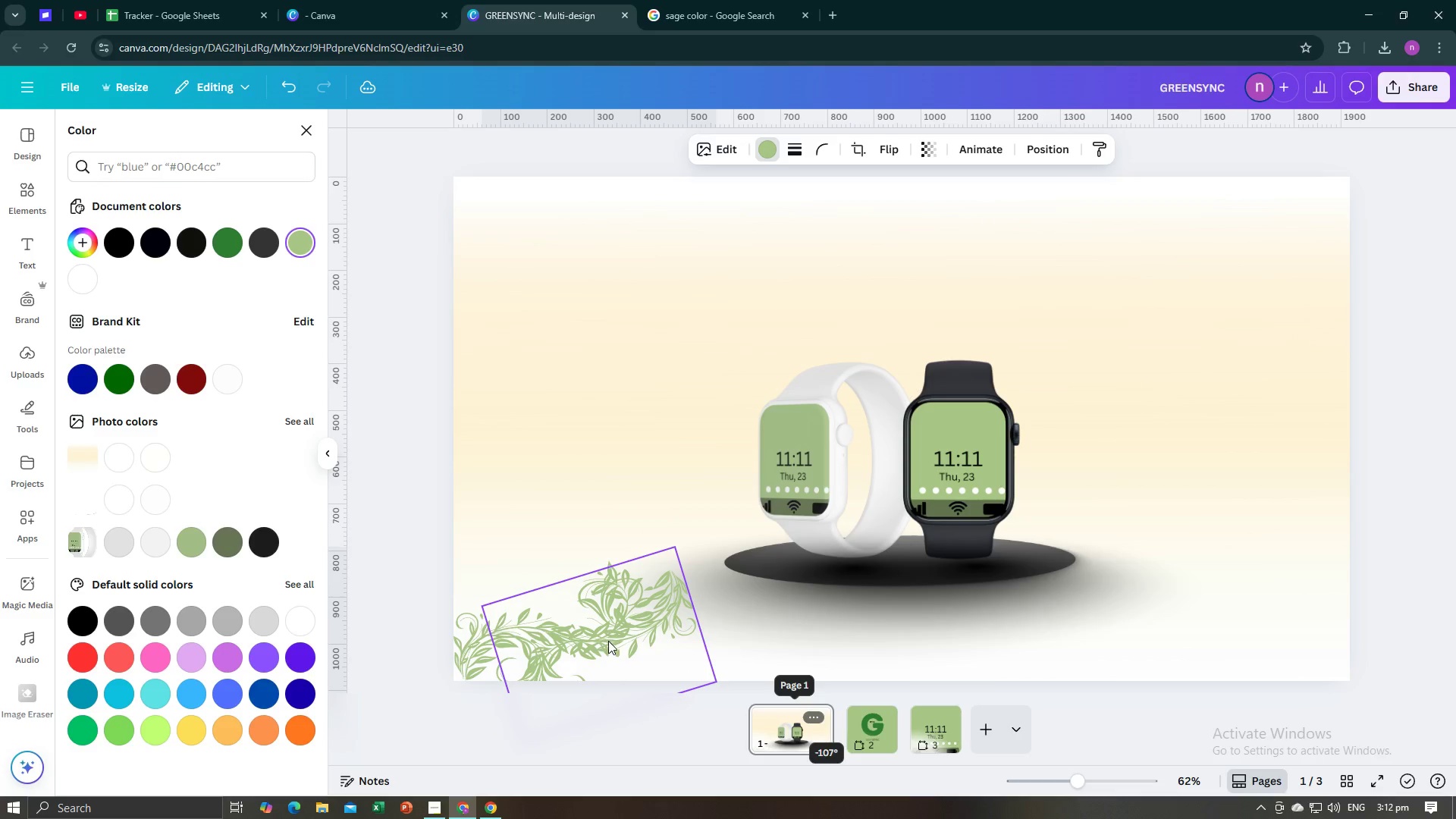 
left_click_drag(start_coordinate=[608, 641], to_coordinate=[667, 630])
 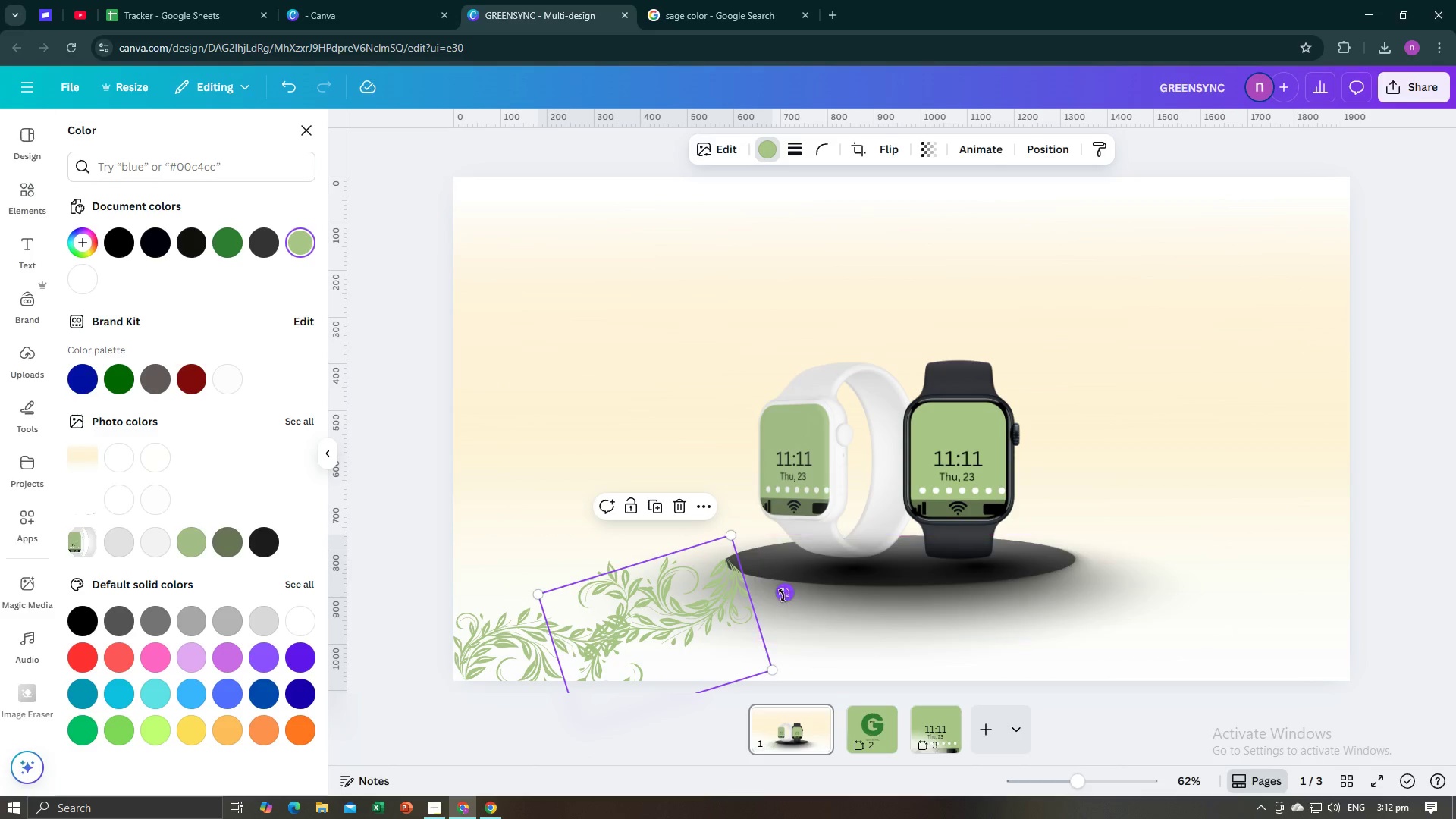 
left_click_drag(start_coordinate=[784, 592], to_coordinate=[802, 633])
 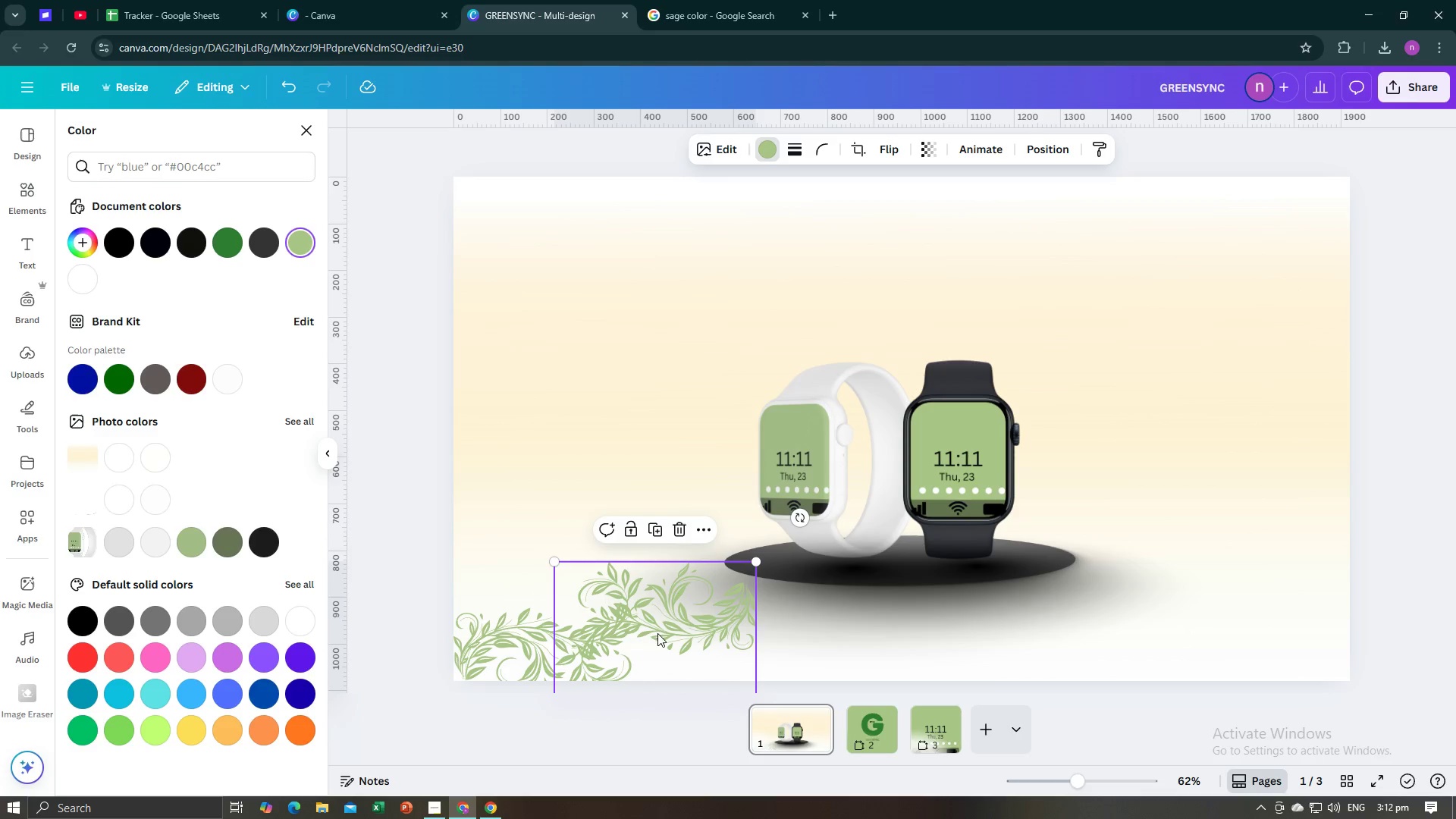 
left_click_drag(start_coordinate=[651, 633], to_coordinate=[719, 624])
 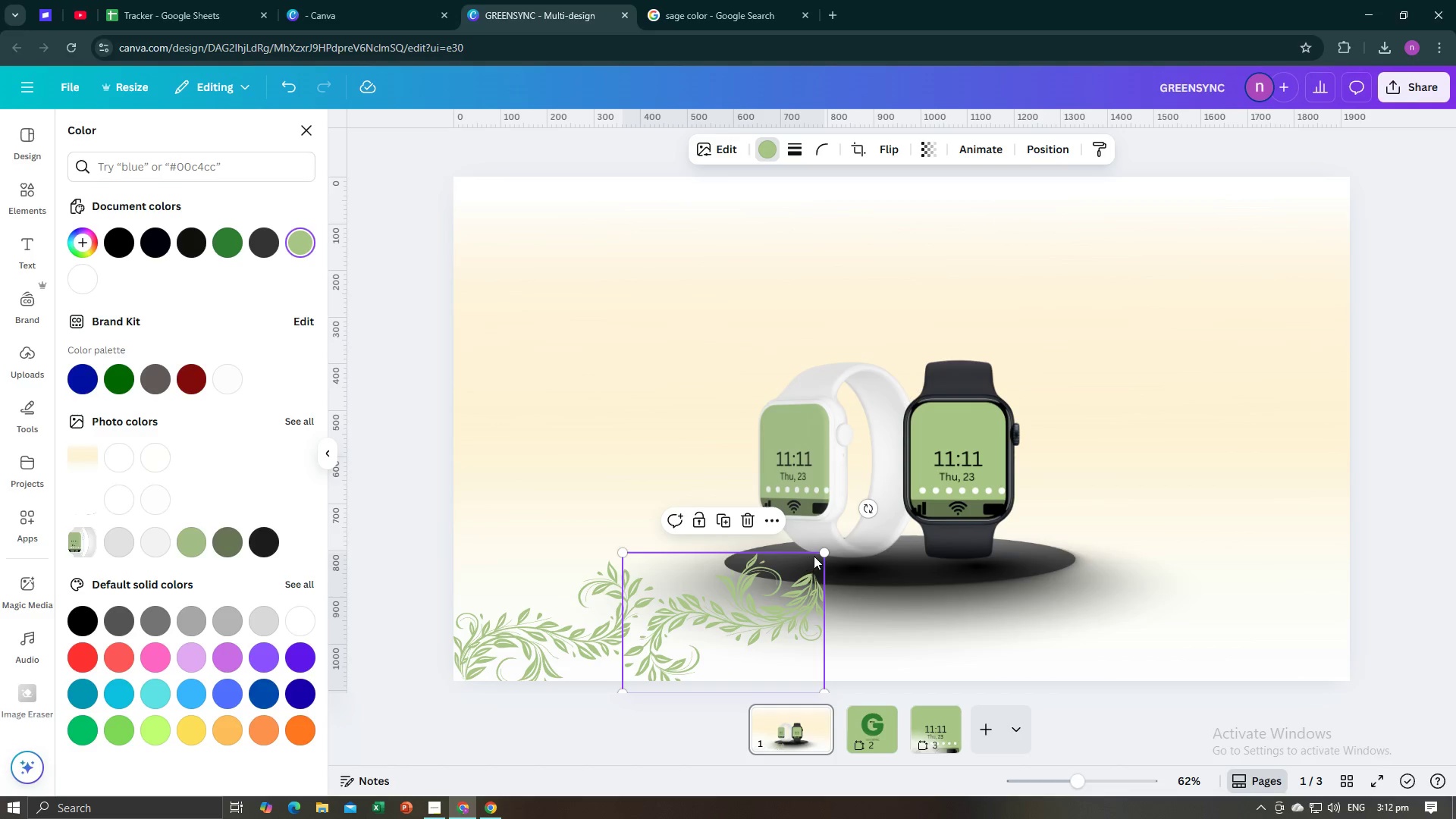 
left_click_drag(start_coordinate=[822, 551], to_coordinate=[814, 595])
 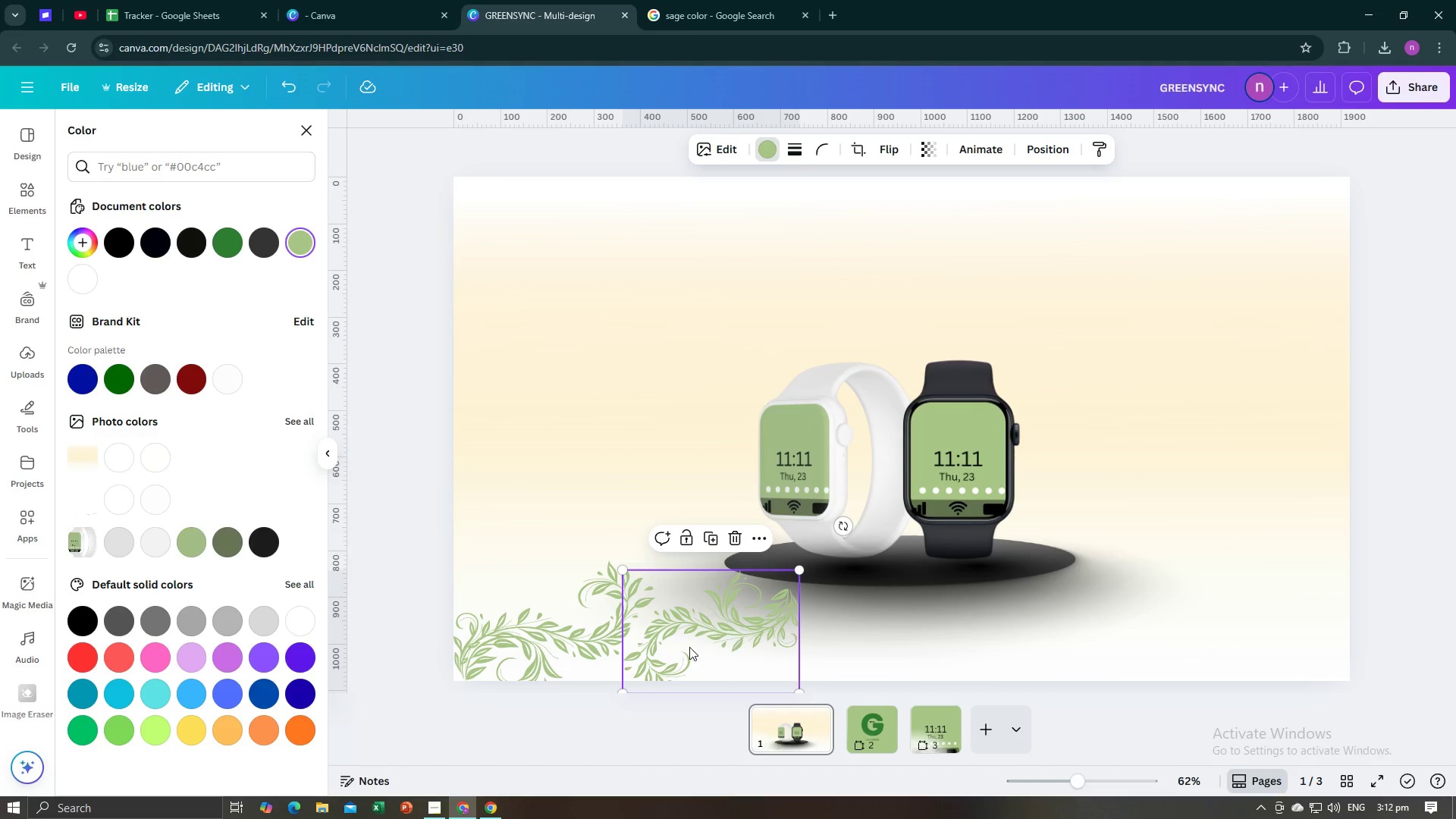 
left_click([668, 650])
 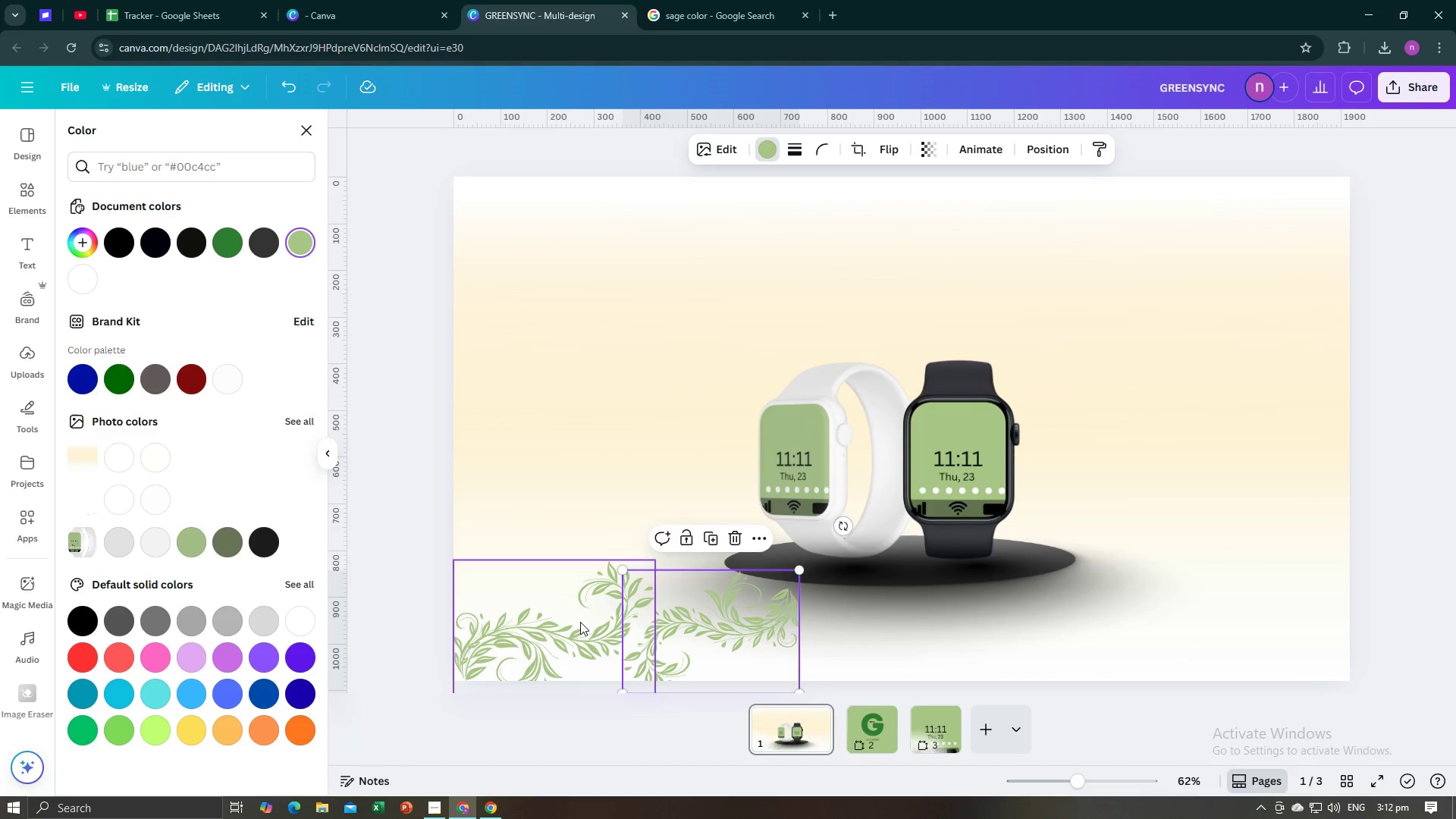 
left_click([580, 622])
 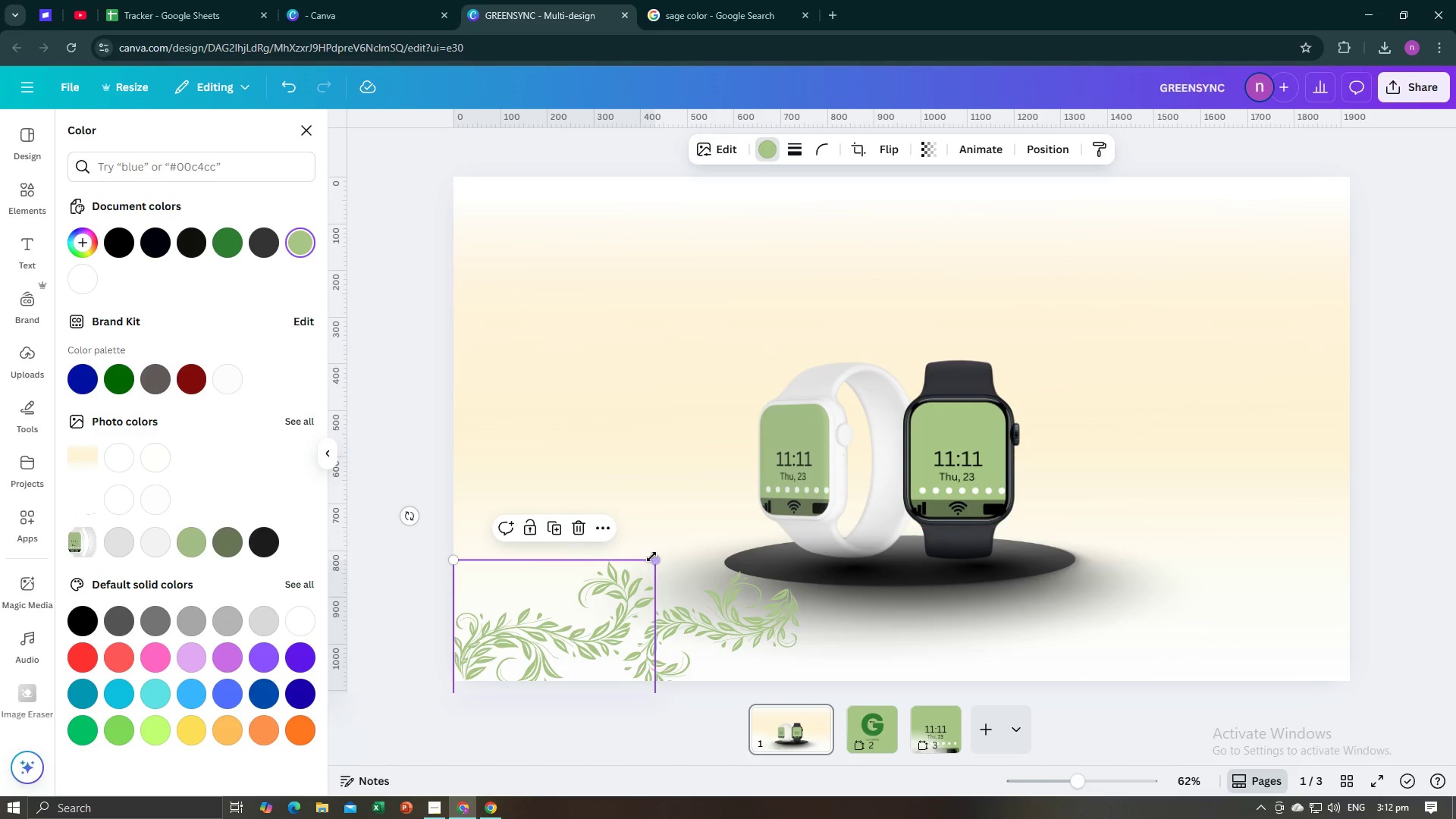 
left_click_drag(start_coordinate=[653, 560], to_coordinate=[598, 654])
 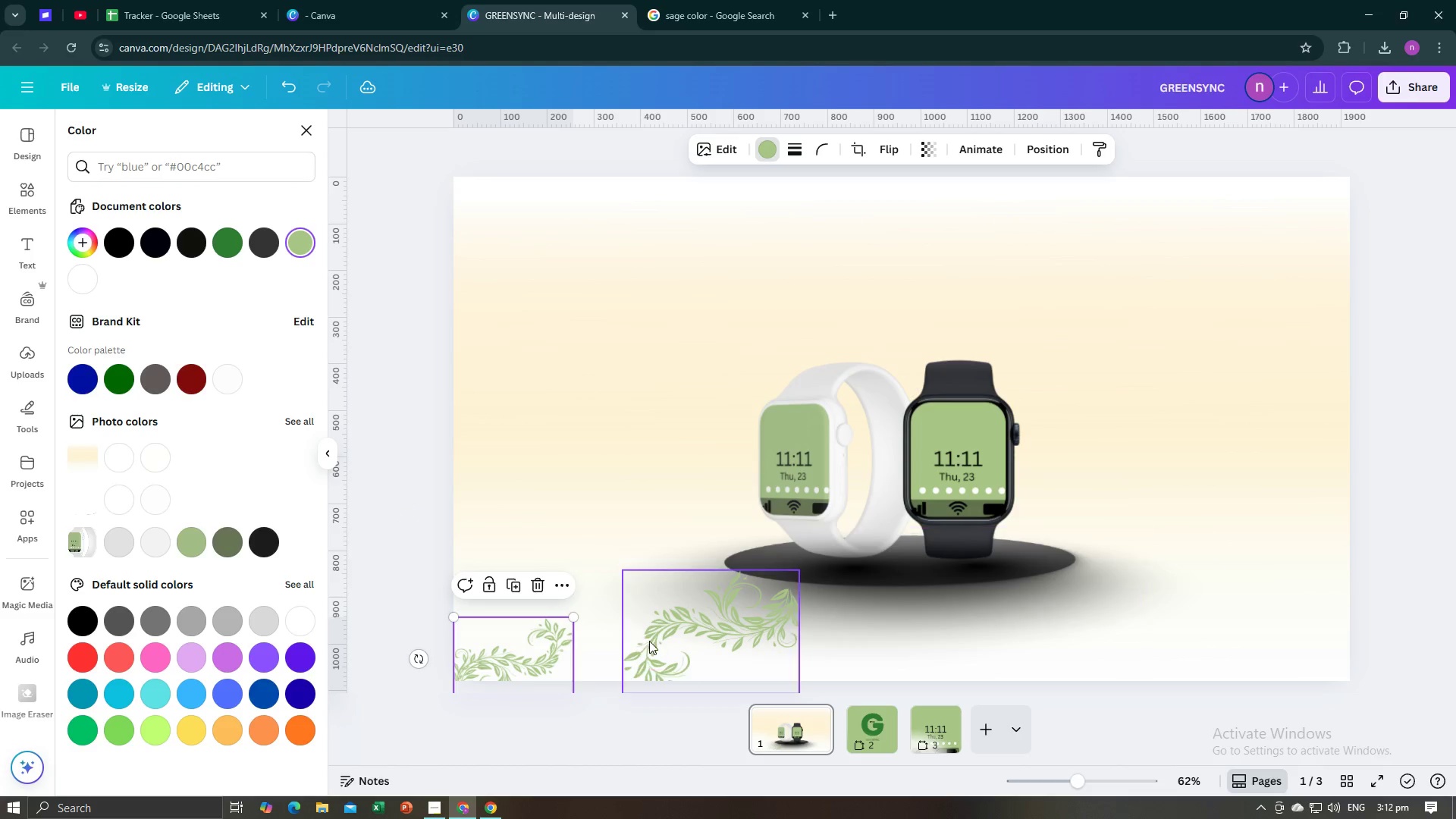 
left_click_drag(start_coordinate=[650, 641], to_coordinate=[611, 645])
 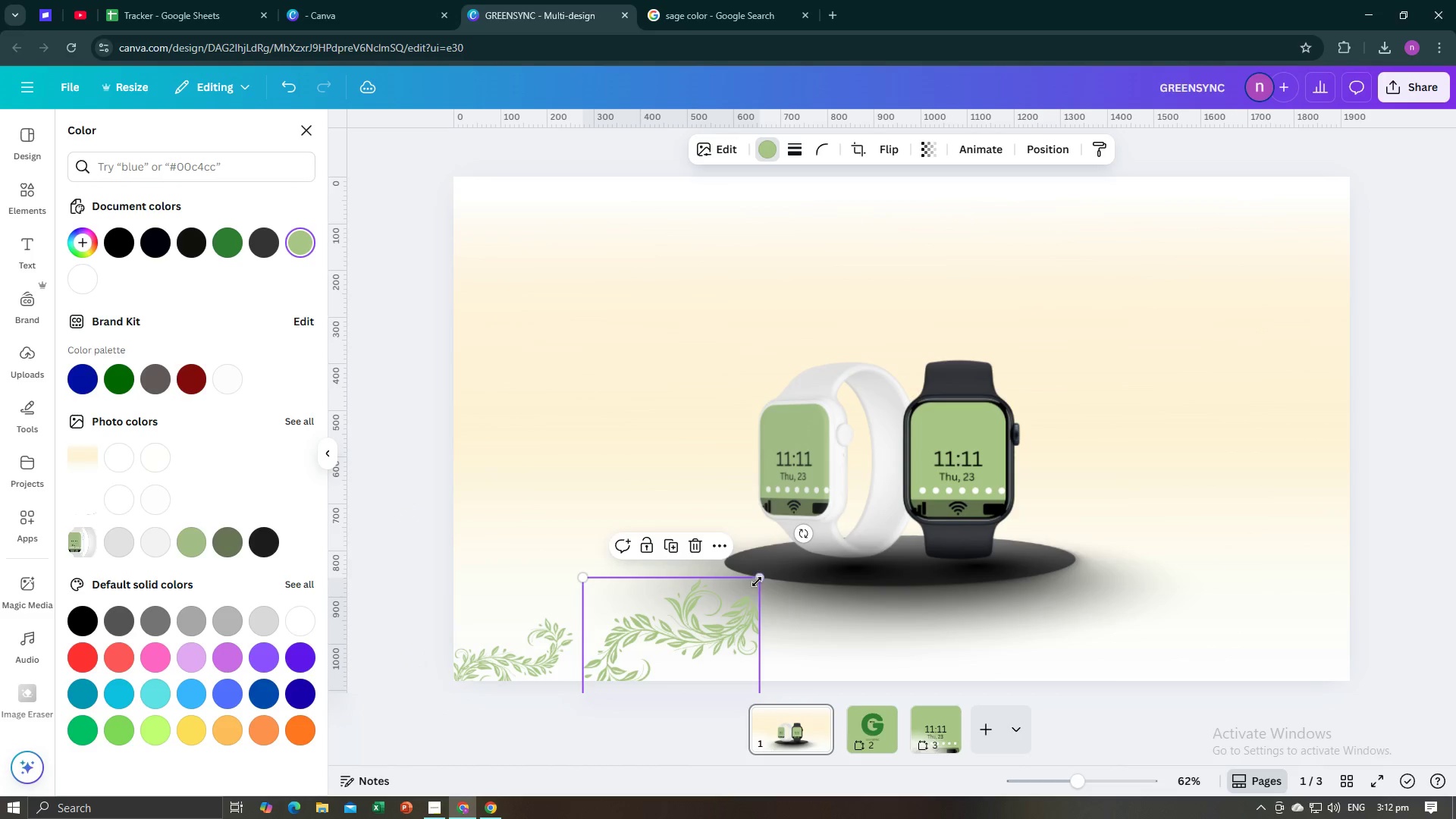 
left_click_drag(start_coordinate=[760, 578], to_coordinate=[711, 623])
 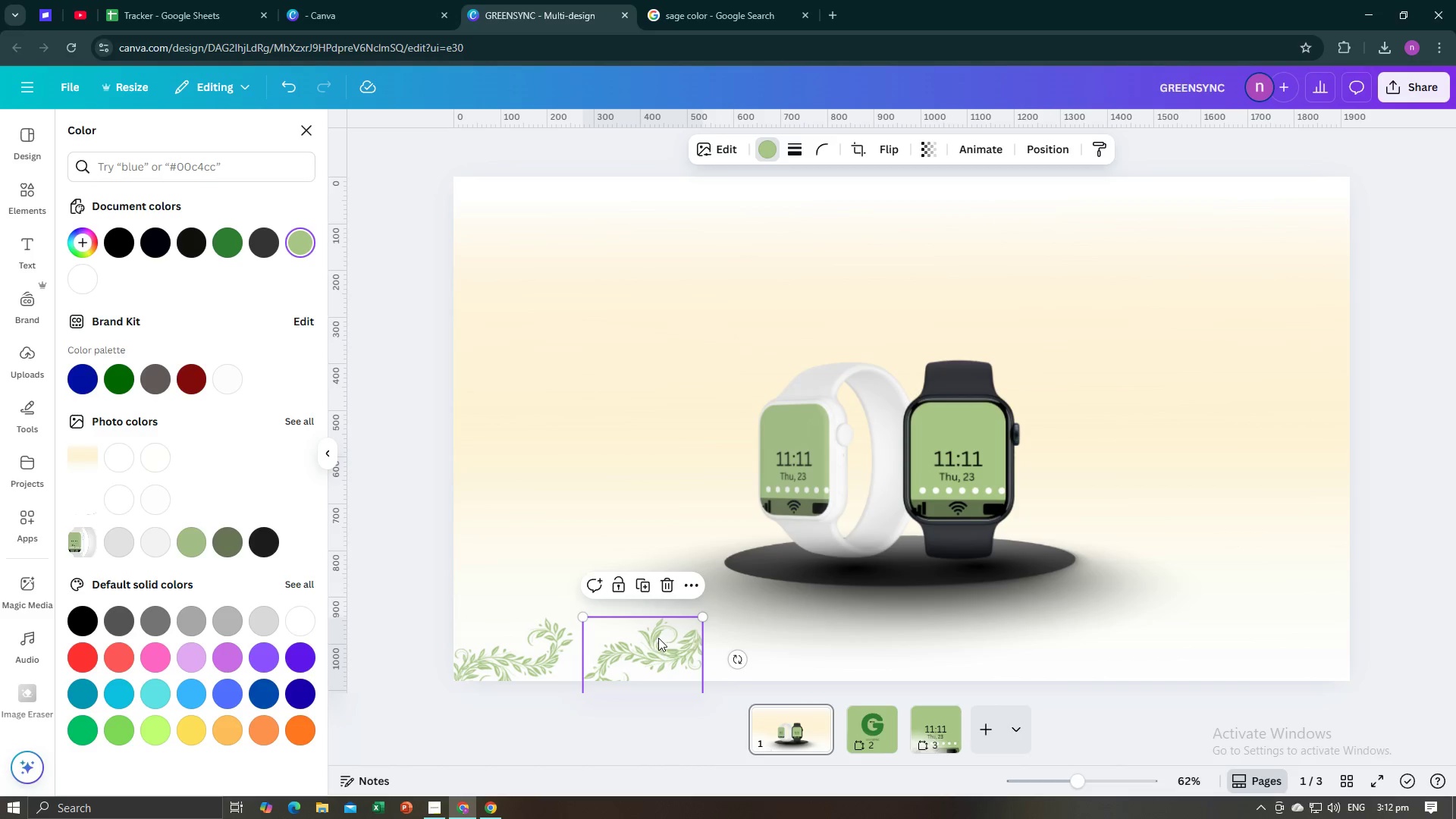 
left_click_drag(start_coordinate=[656, 639], to_coordinate=[640, 625])
 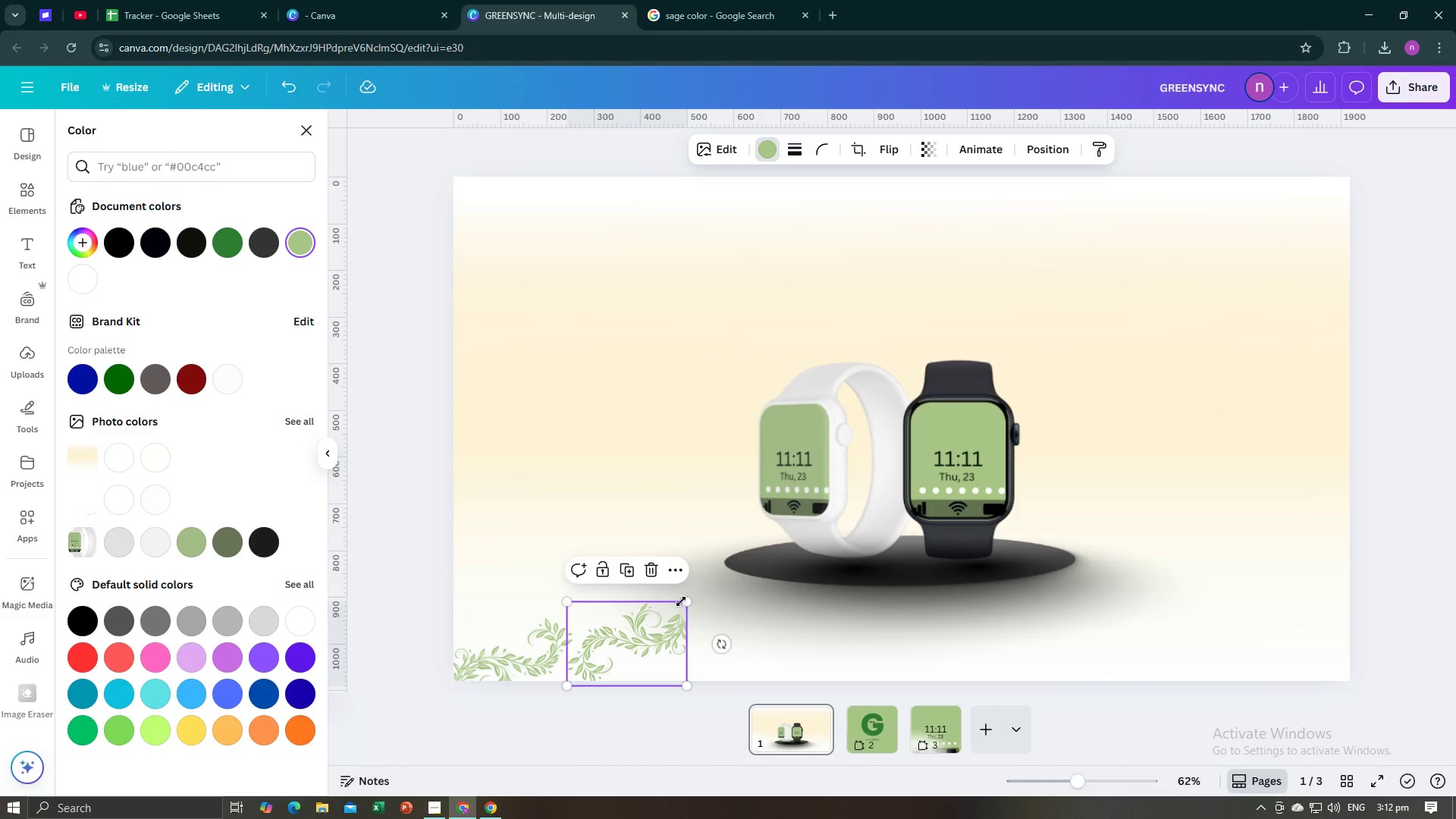 
left_click_drag(start_coordinate=[686, 601], to_coordinate=[680, 629])
 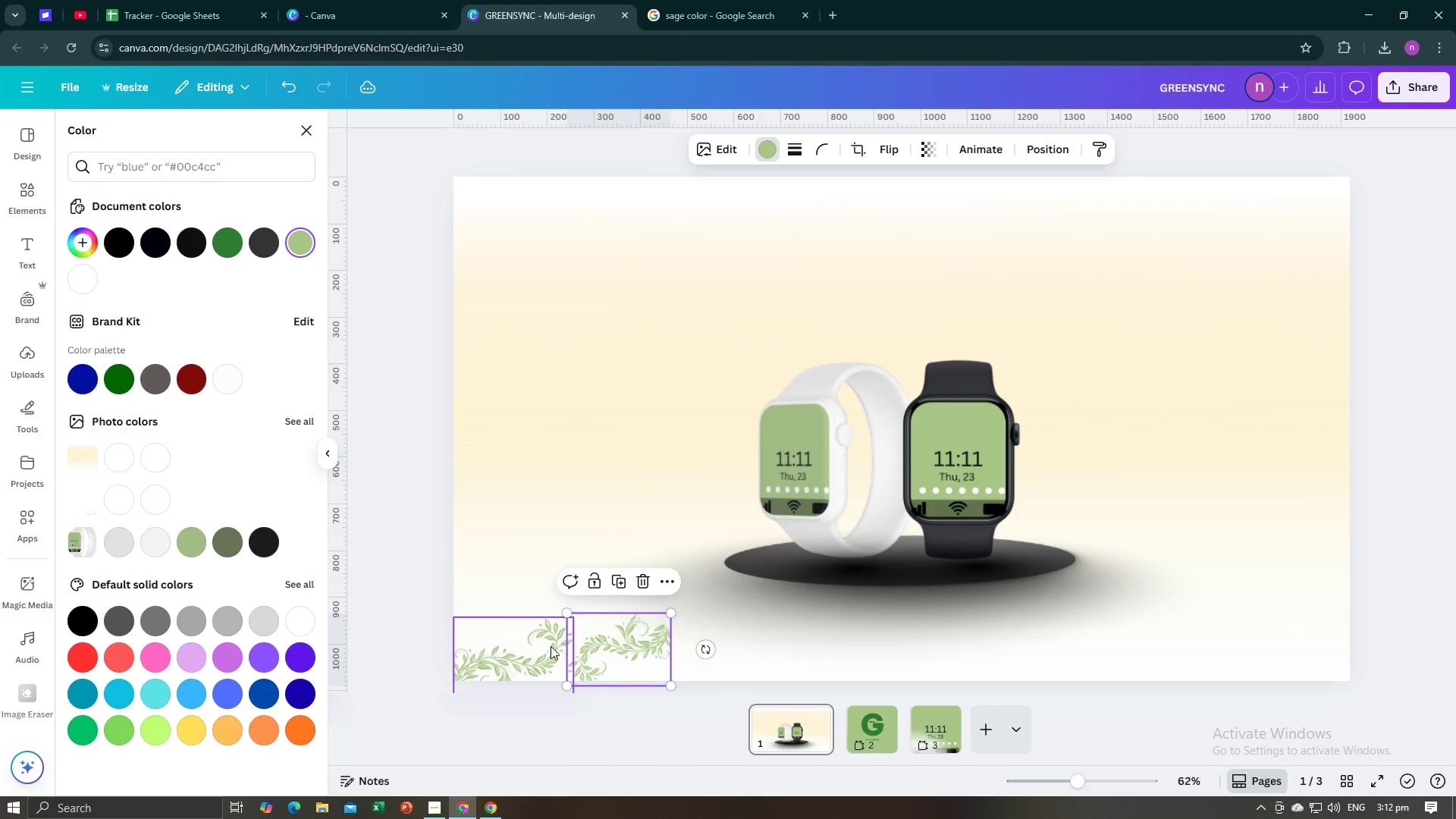 
left_click([551, 646])
 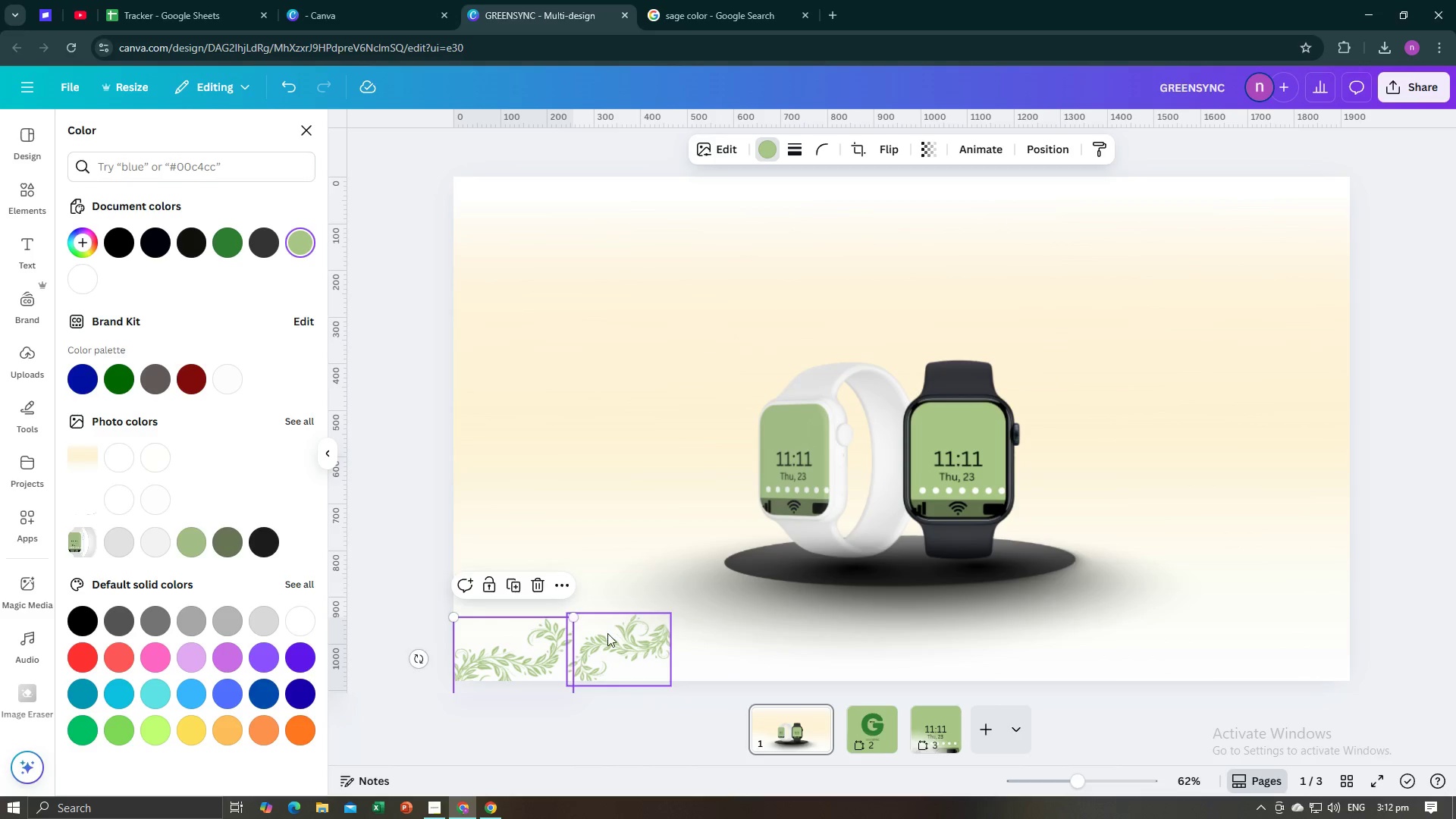 
left_click([607, 633])
 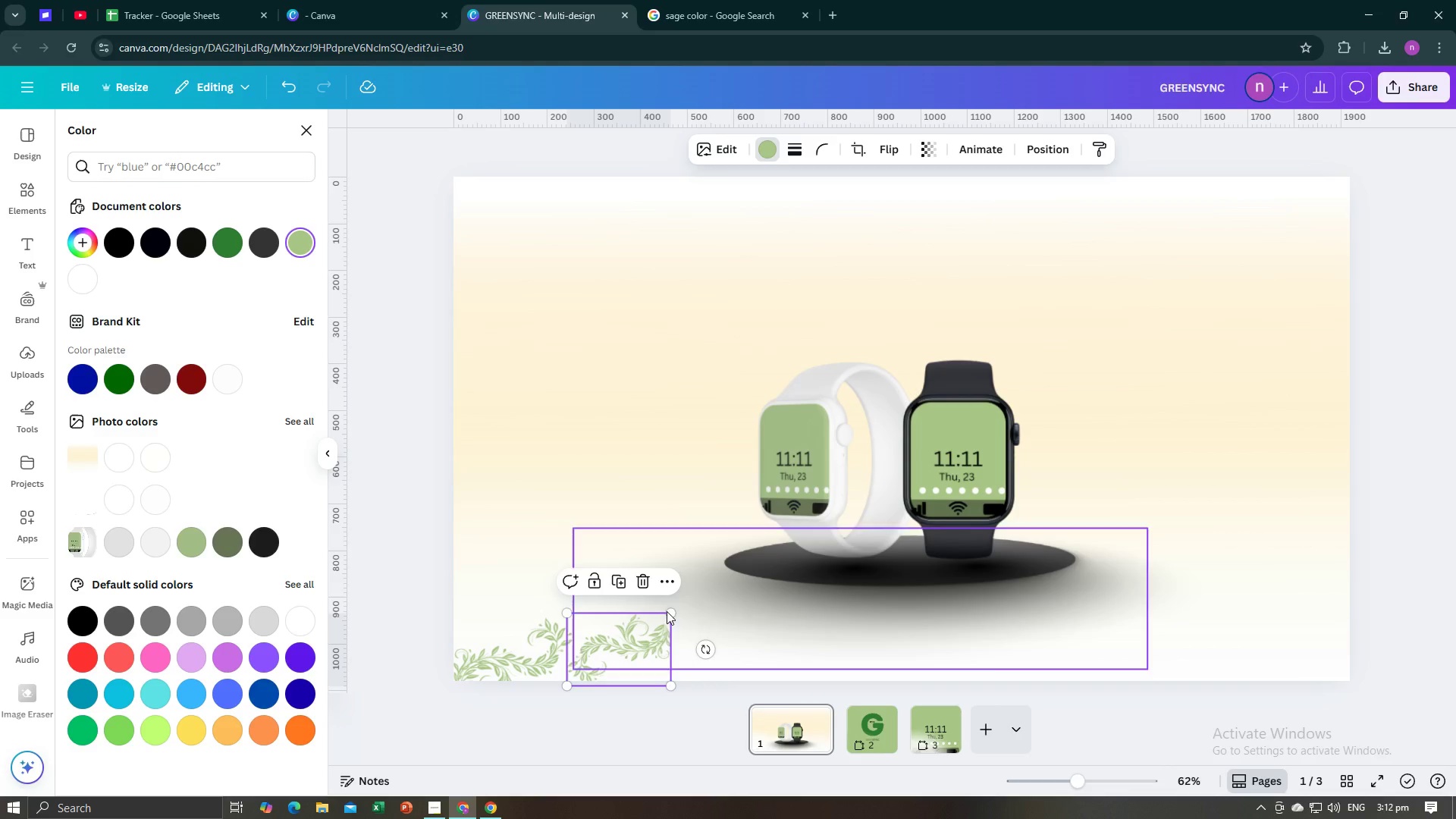 
left_click_drag(start_coordinate=[667, 611], to_coordinate=[663, 624])
 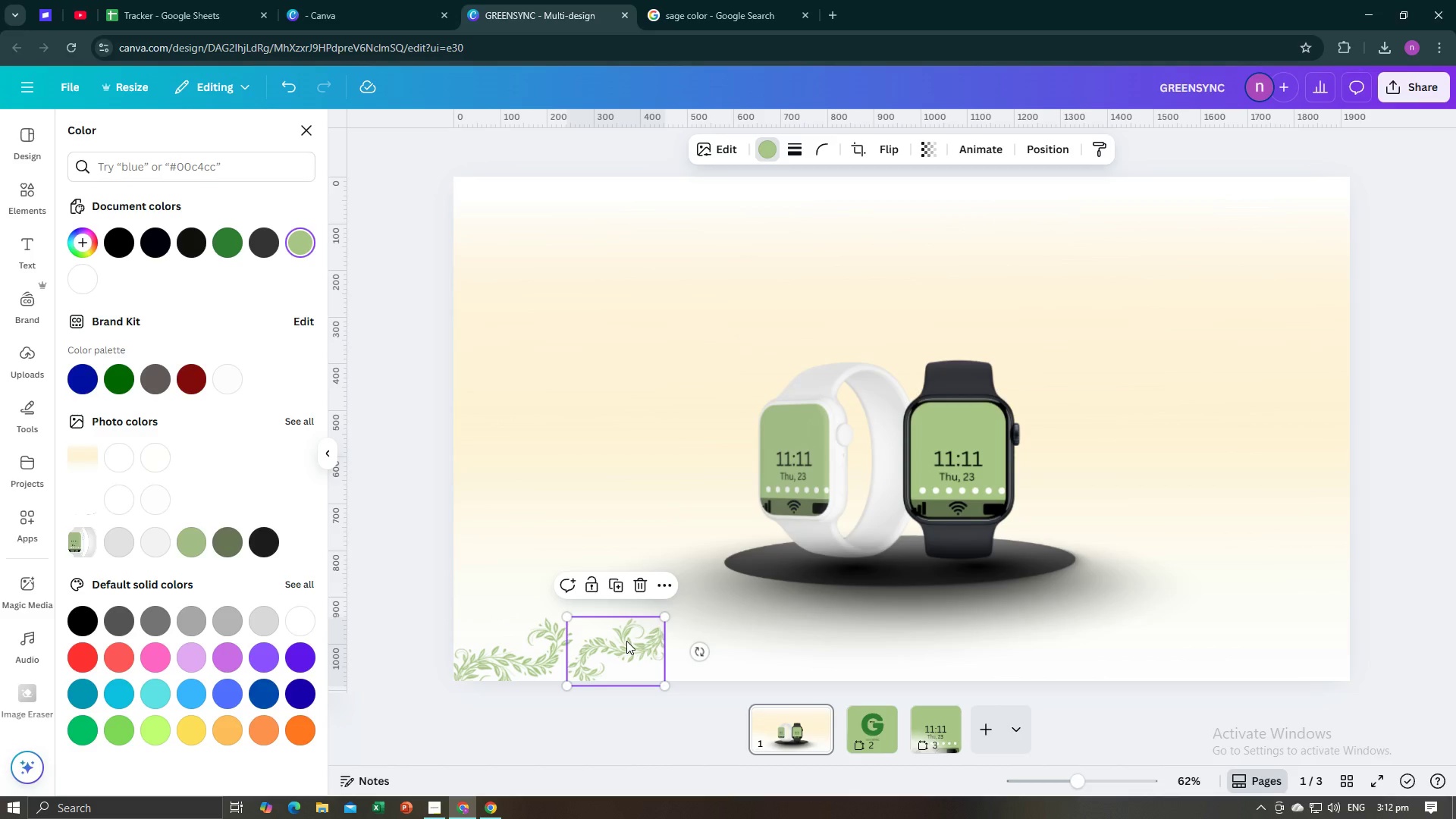 
left_click([626, 641])
 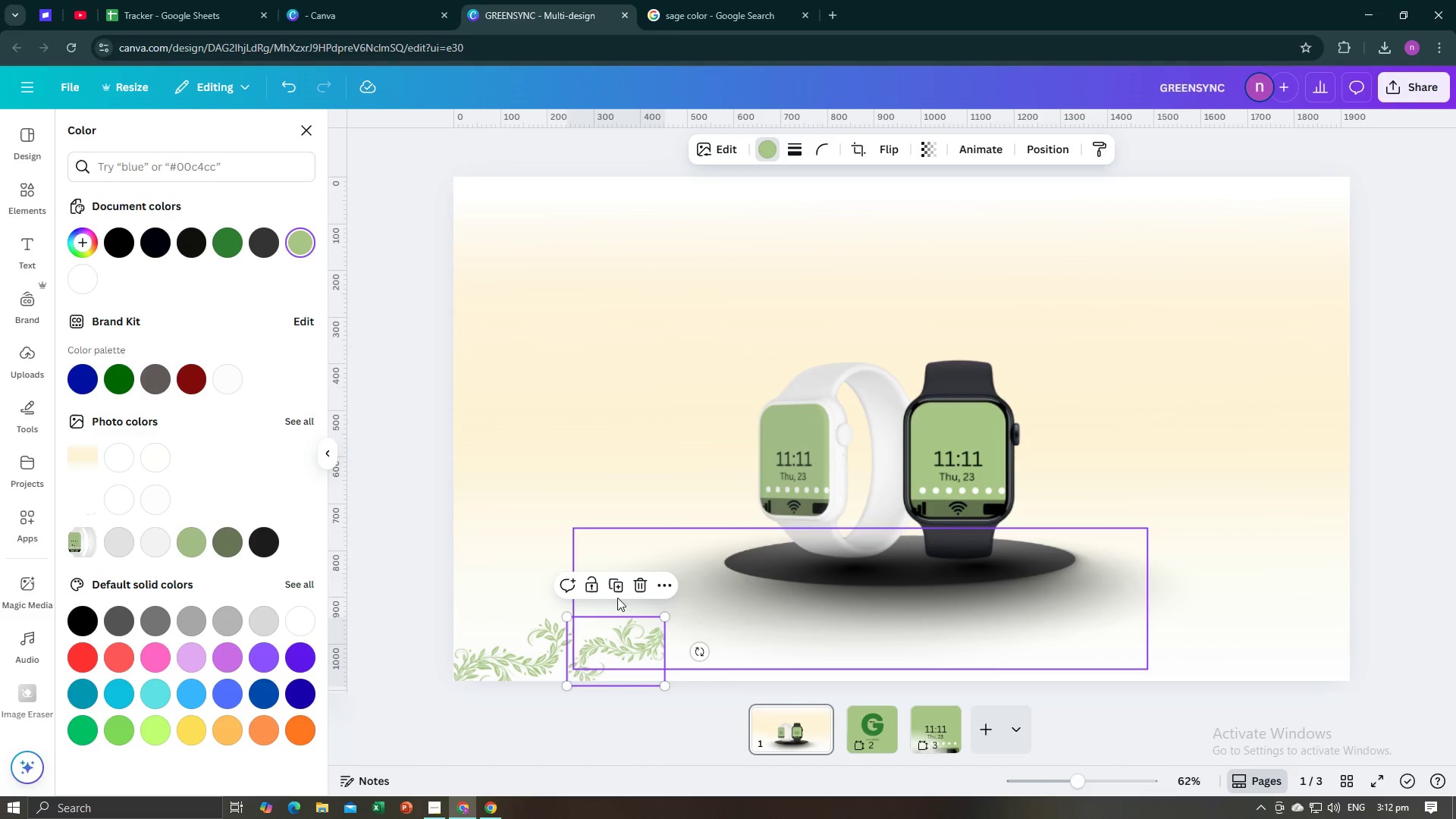 
left_click([617, 588])
 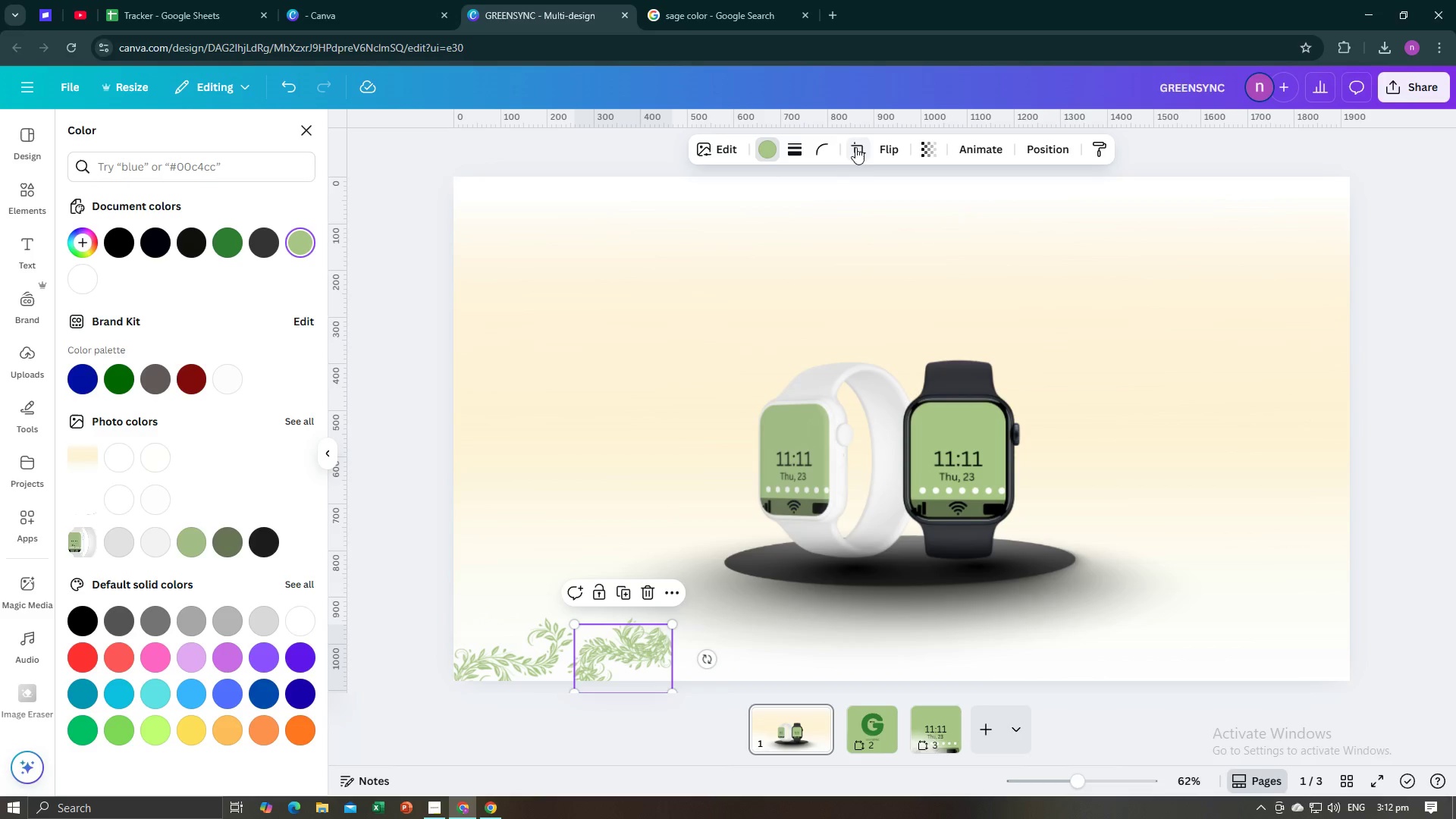 
left_click([881, 148])
 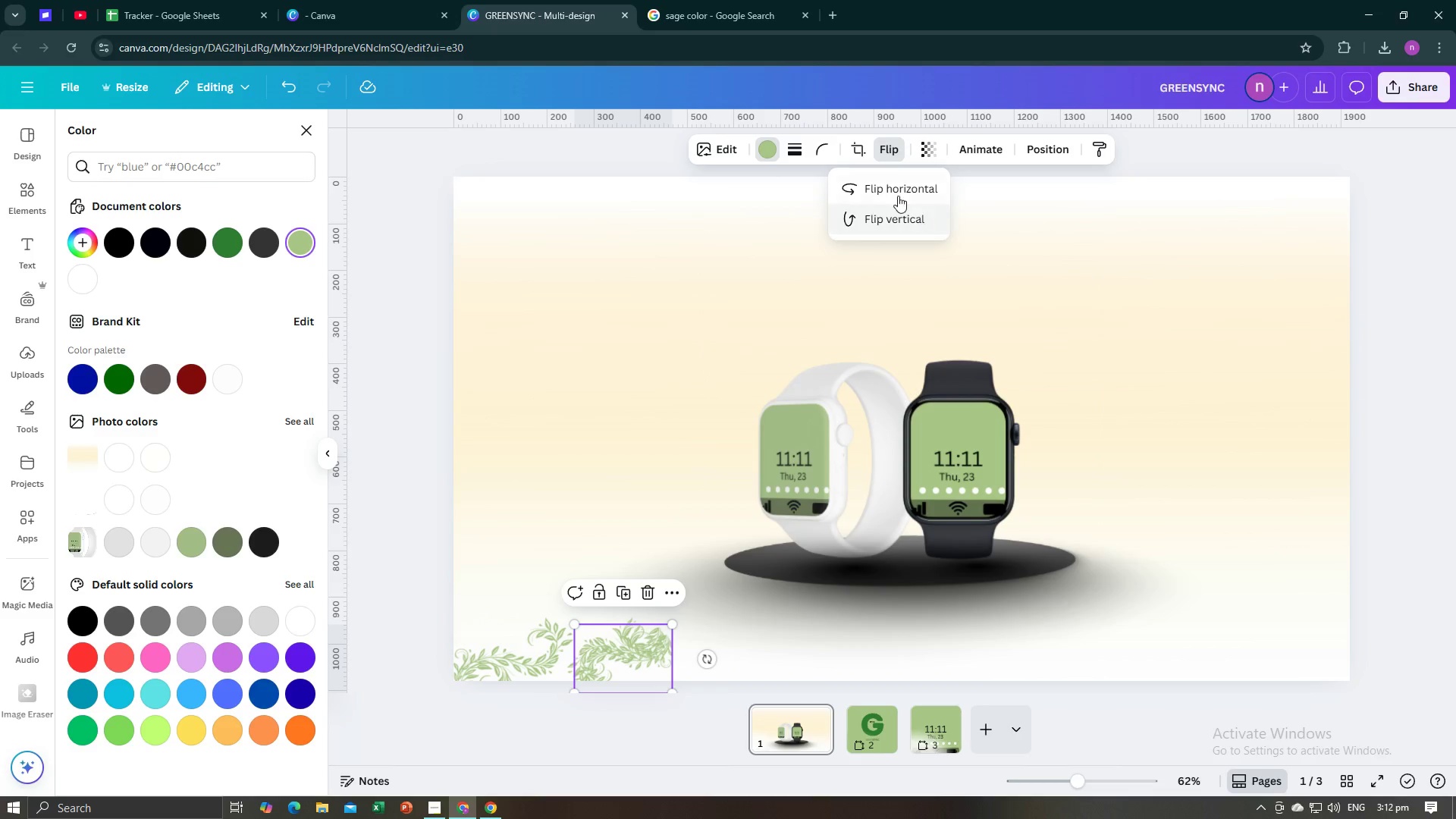 
left_click([898, 196])
 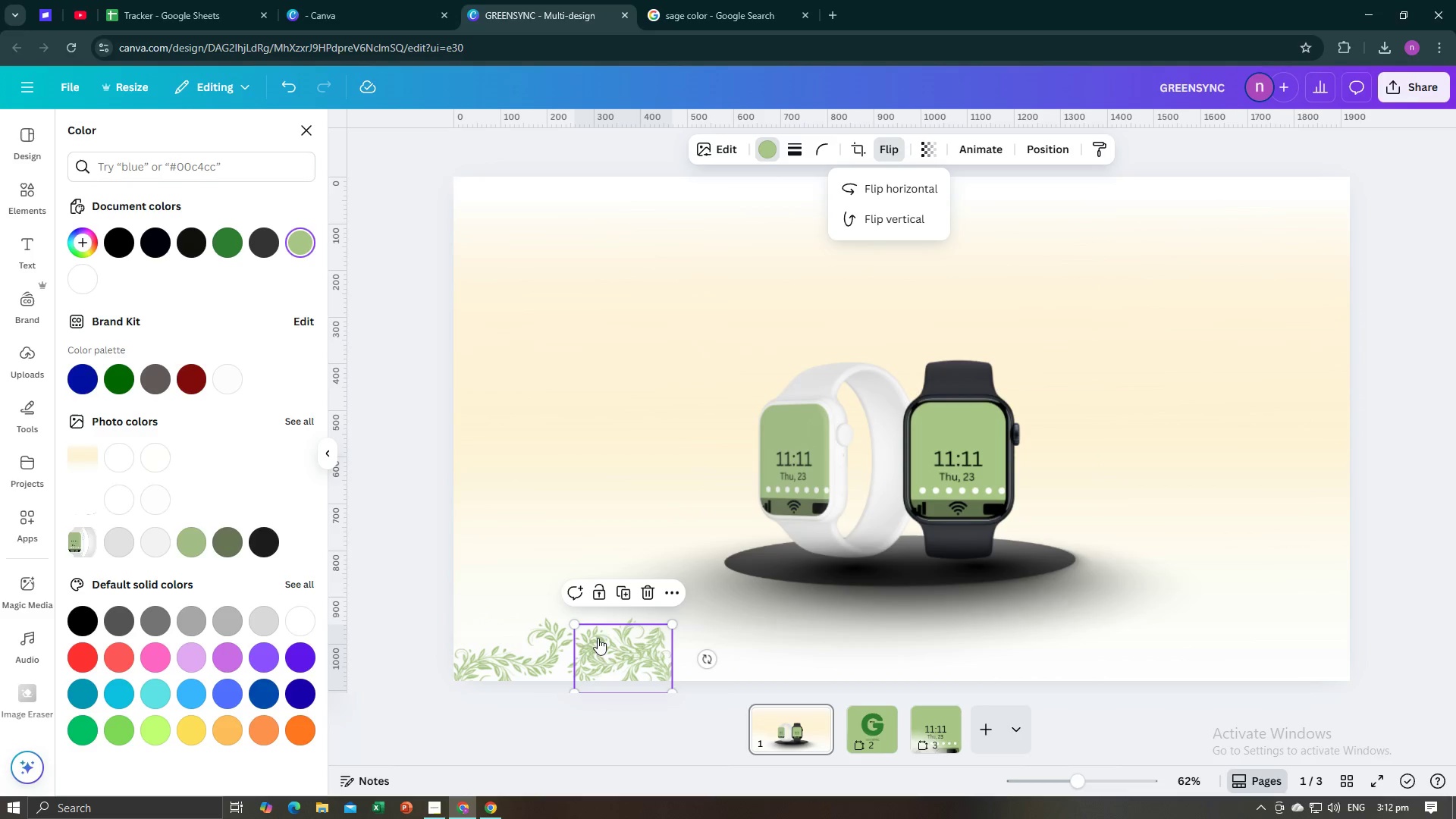 
left_click_drag(start_coordinate=[603, 648], to_coordinate=[688, 643])
 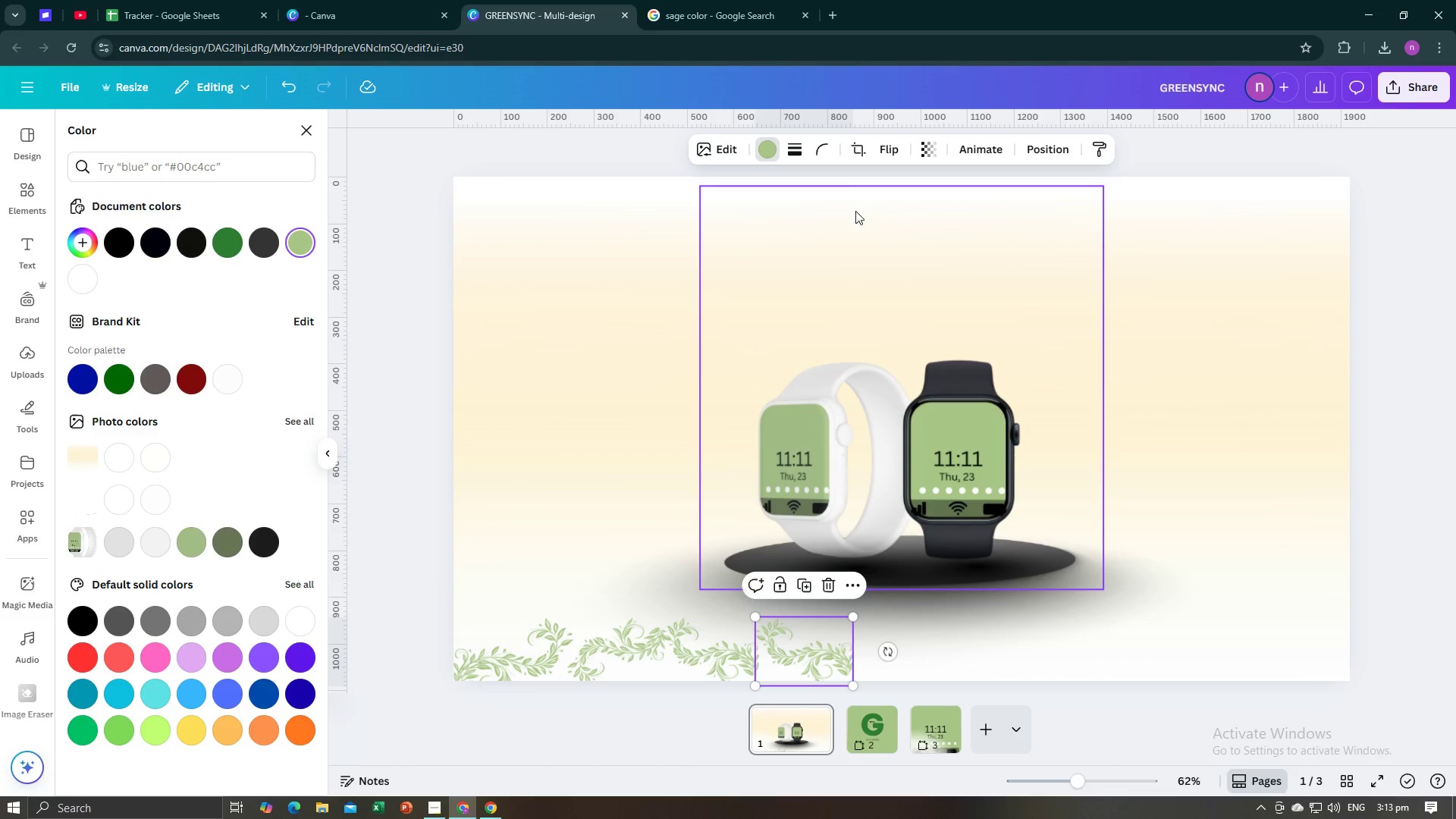 
left_click([881, 151])
 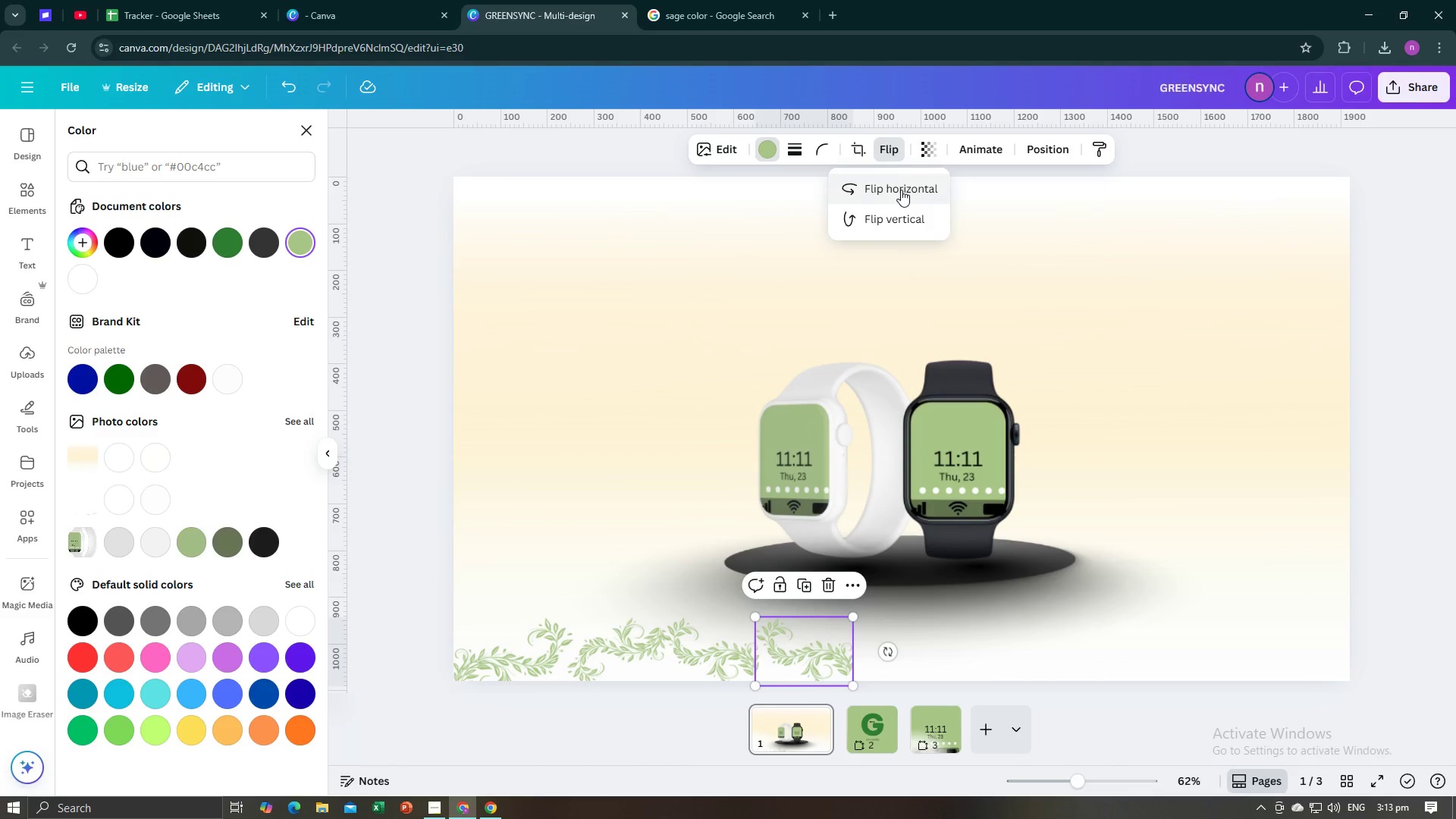 
left_click([901, 190])
 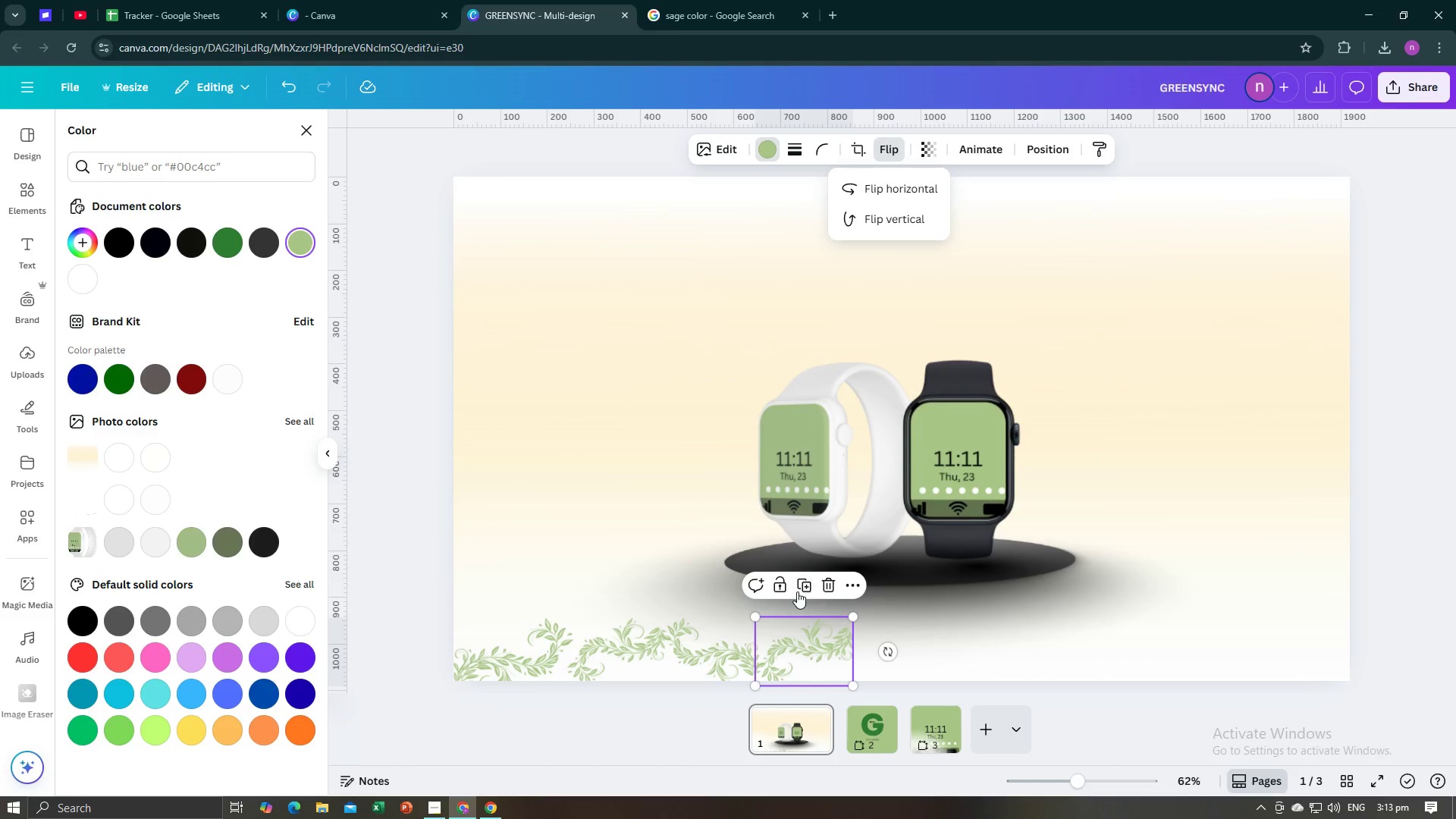 
left_click([805, 588])
 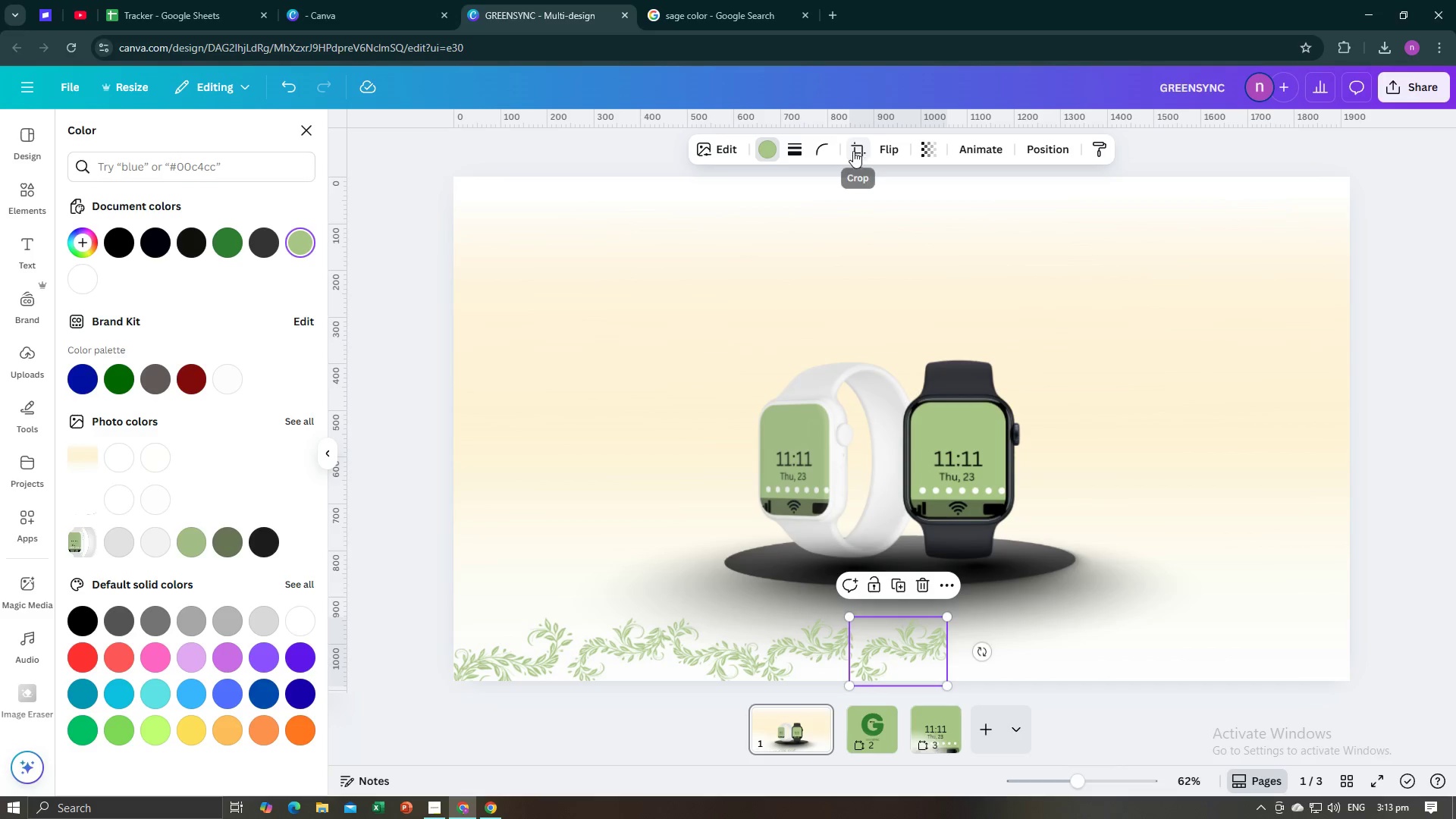 
left_click([879, 154])
 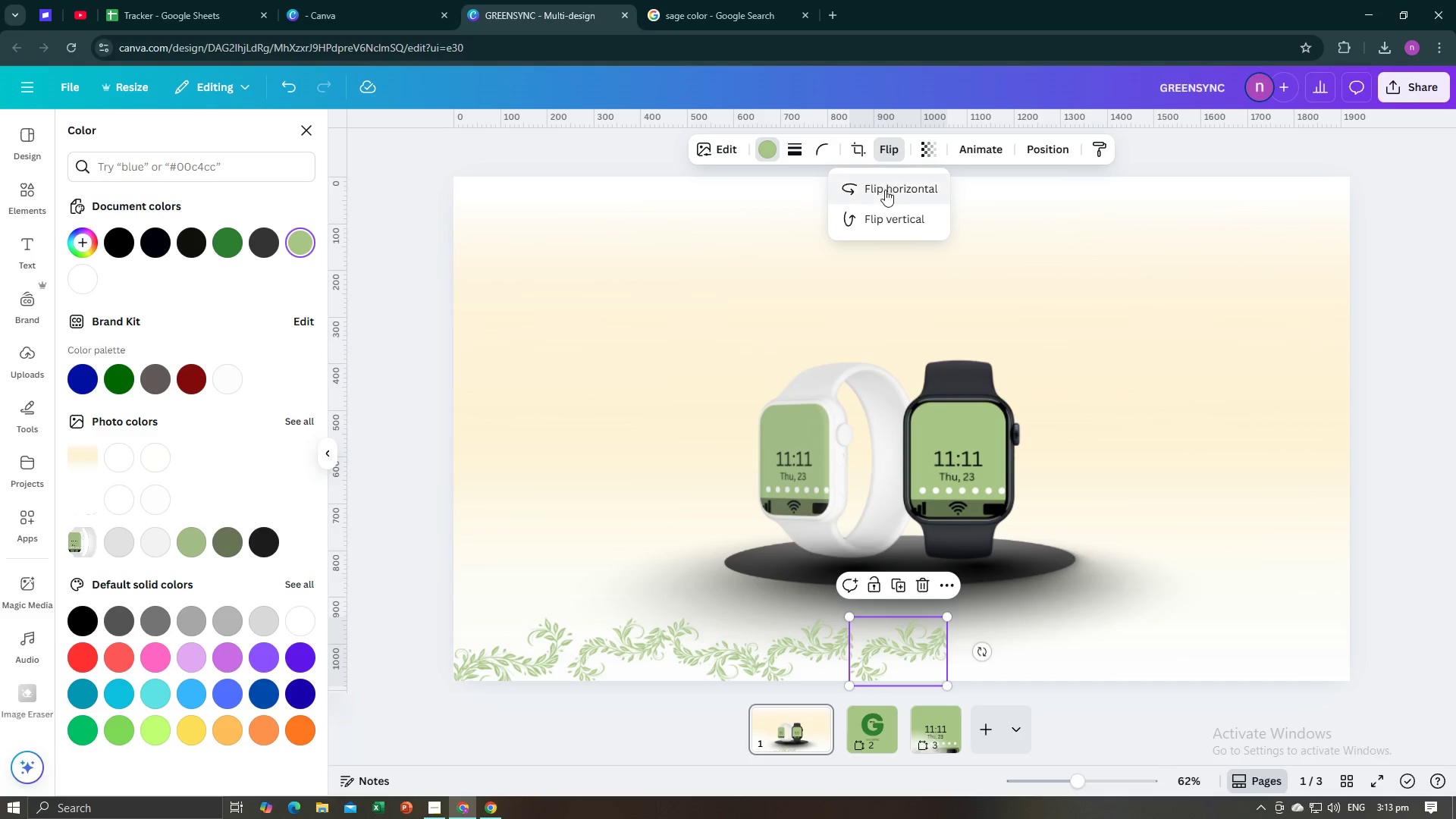 
left_click([885, 190])
 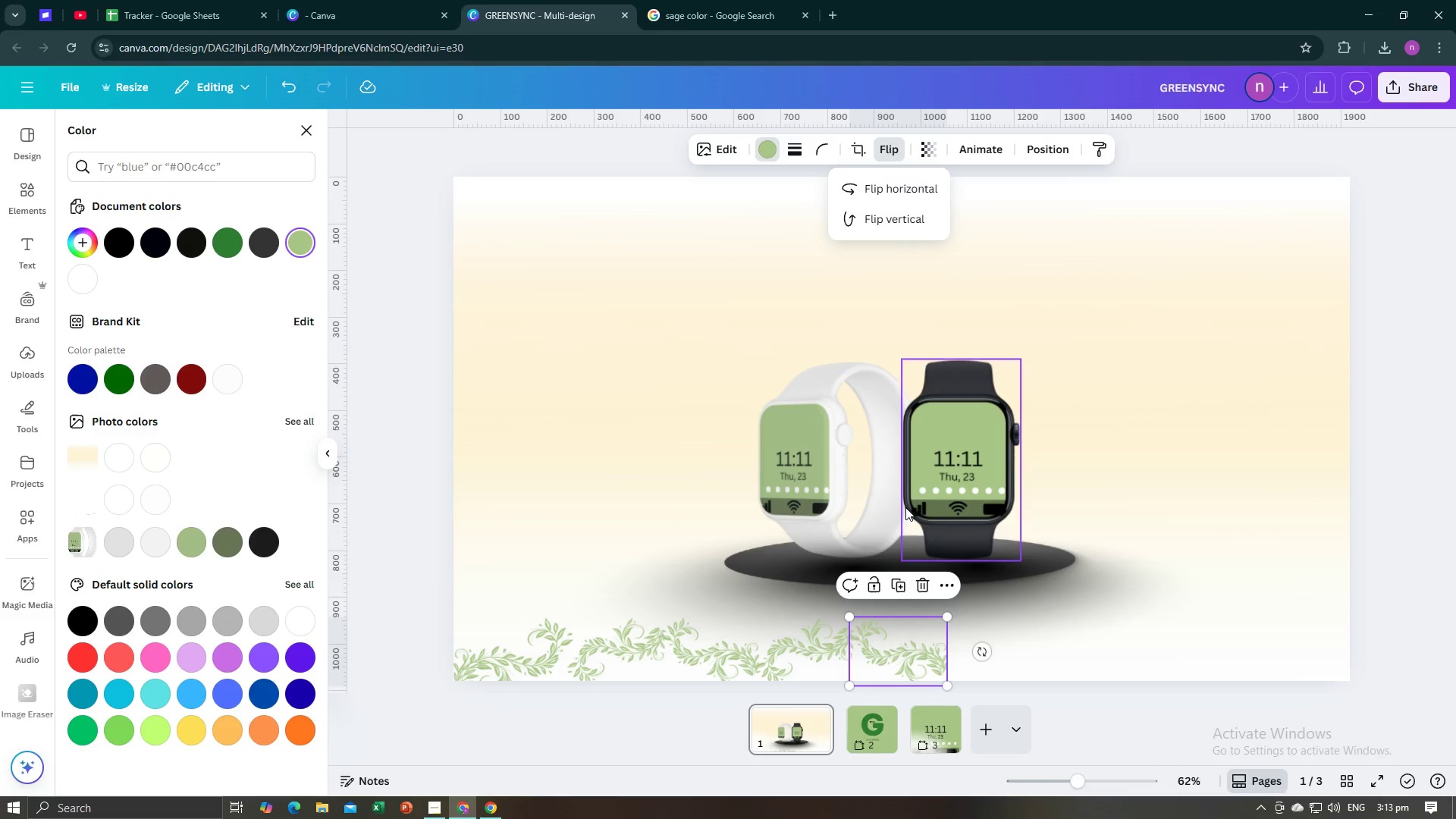 
left_click([895, 584])
 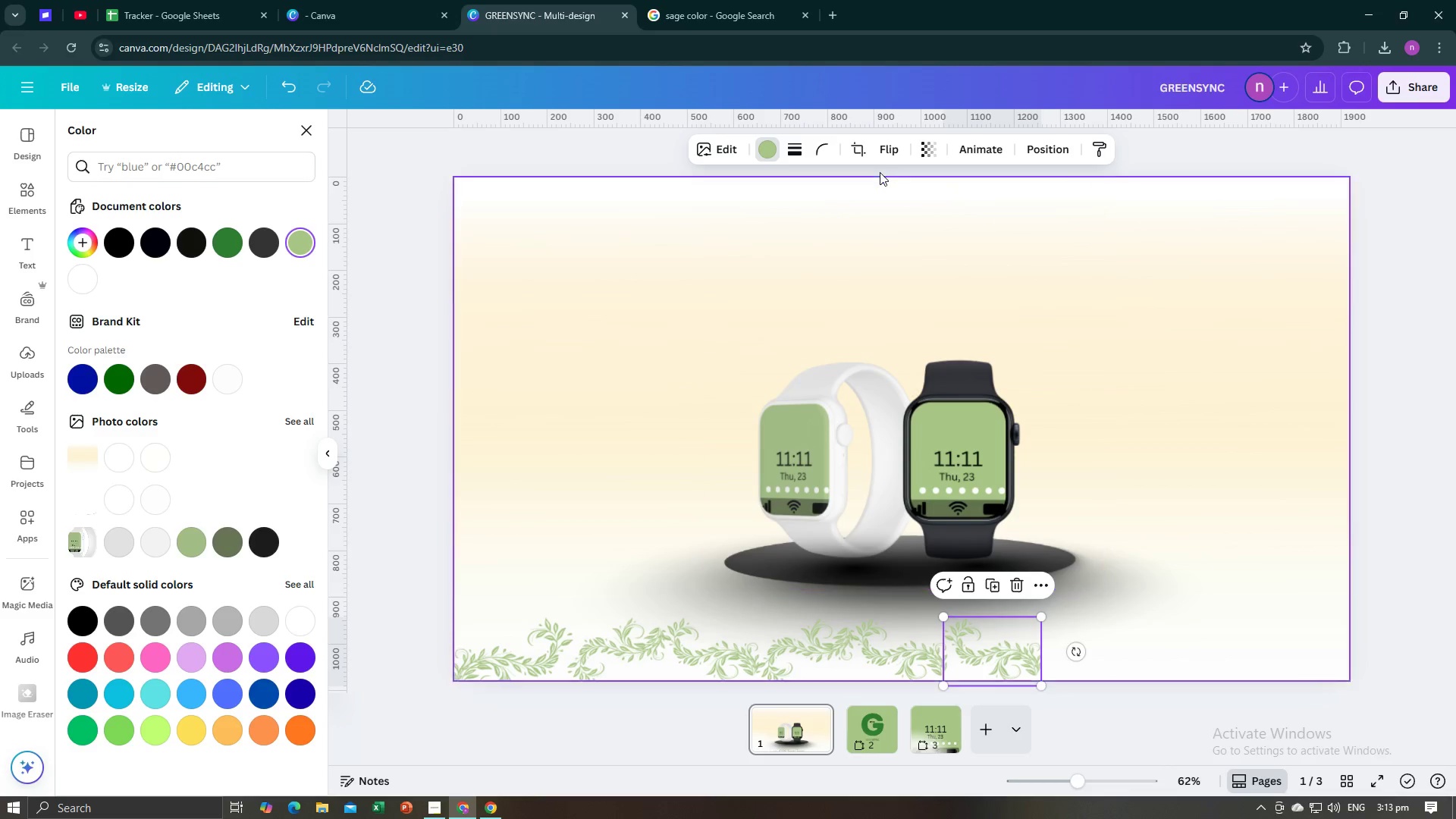 
left_click([881, 155])
 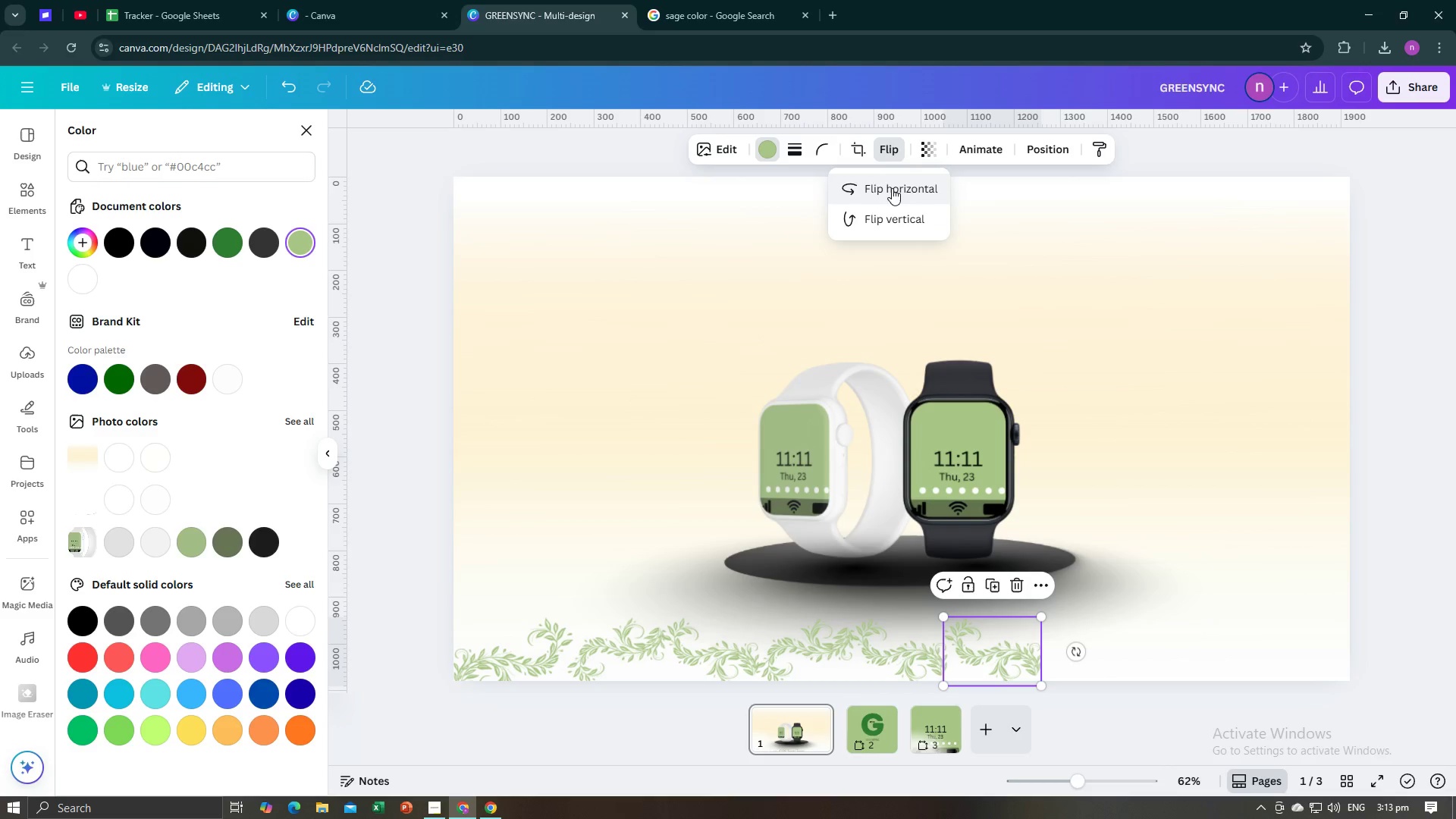 
left_click([892, 188])
 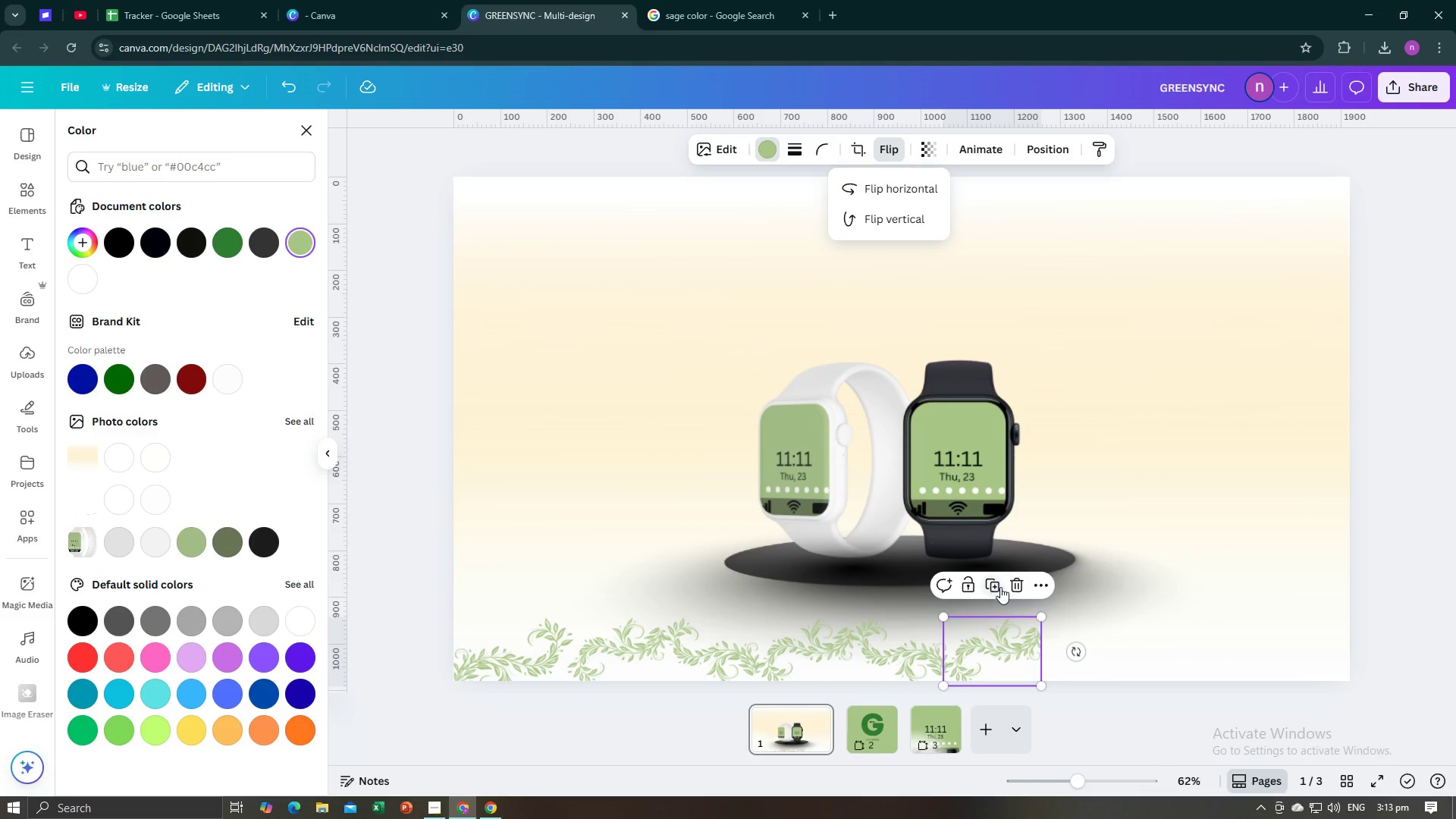 
left_click([997, 587])
 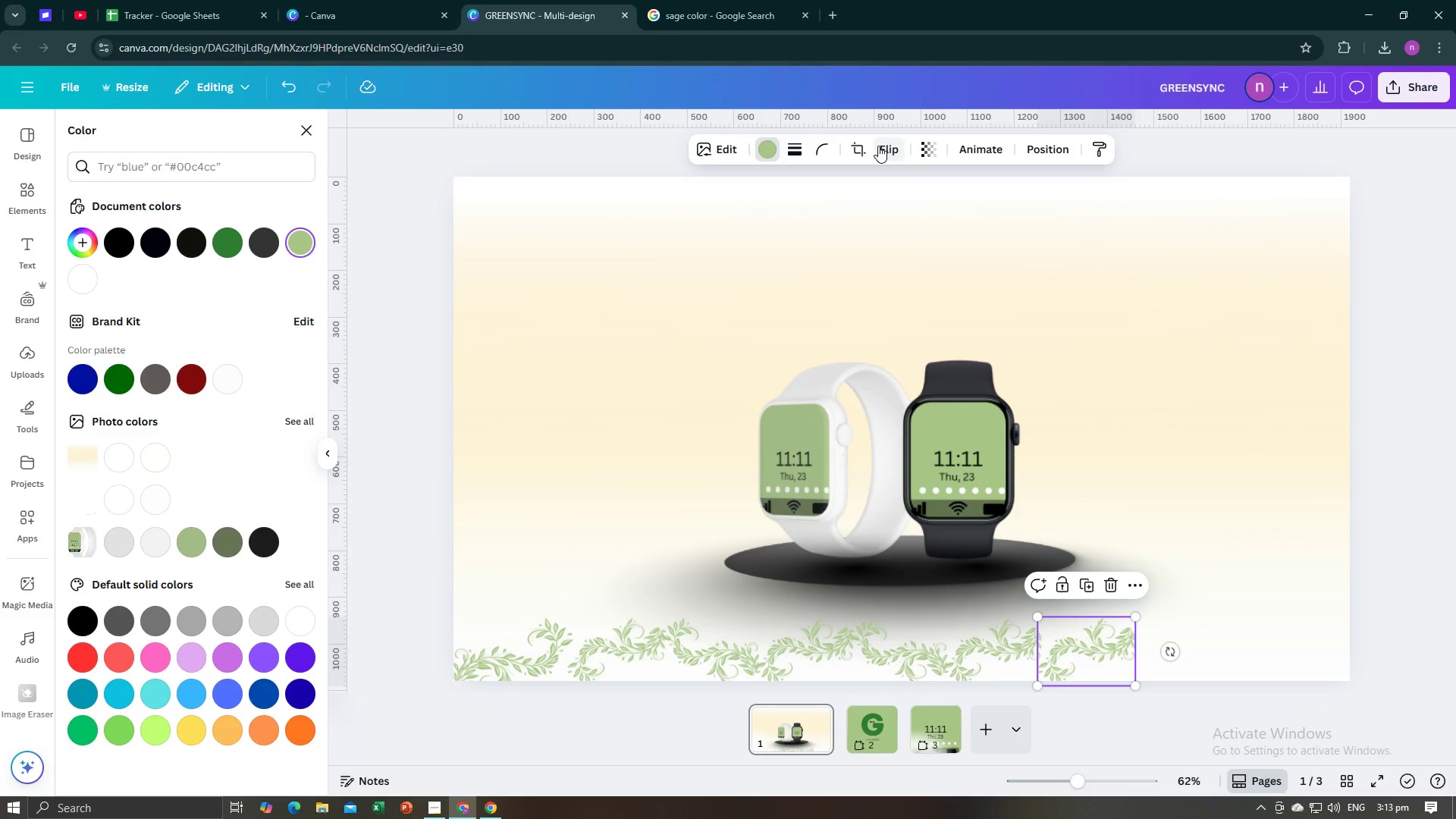 
left_click([878, 146])
 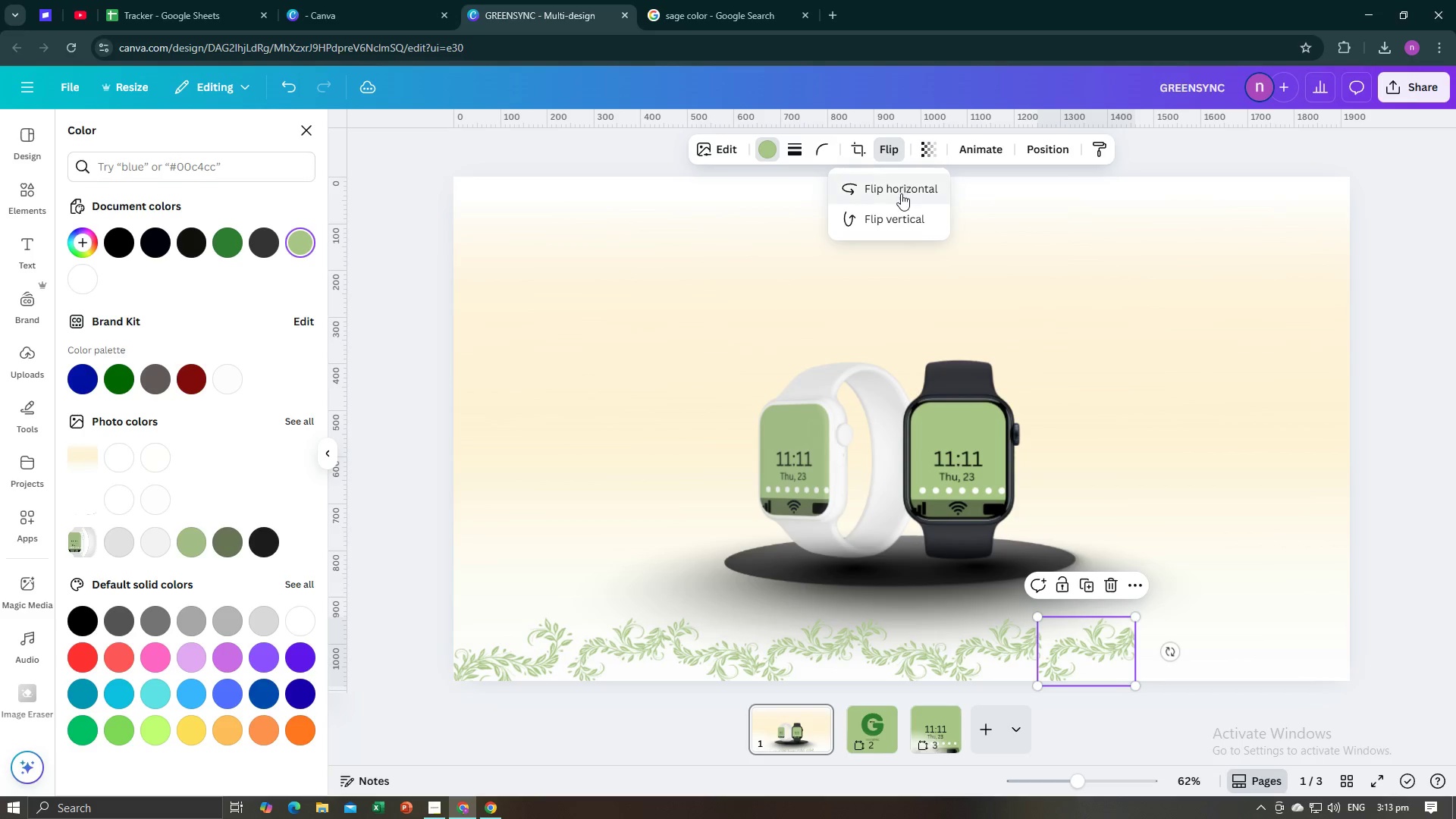 
left_click([901, 193])
 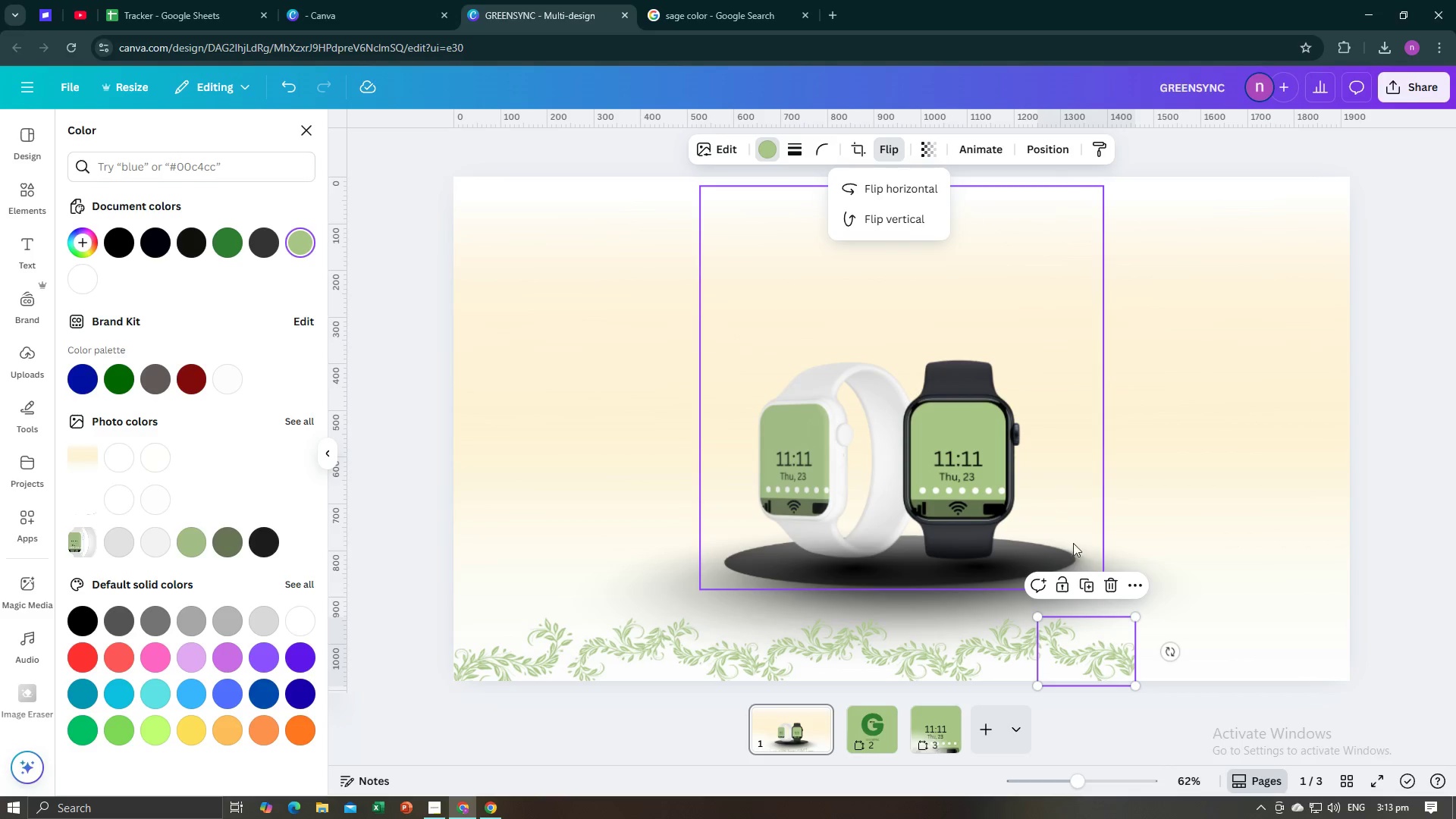 
left_click([1085, 585])
 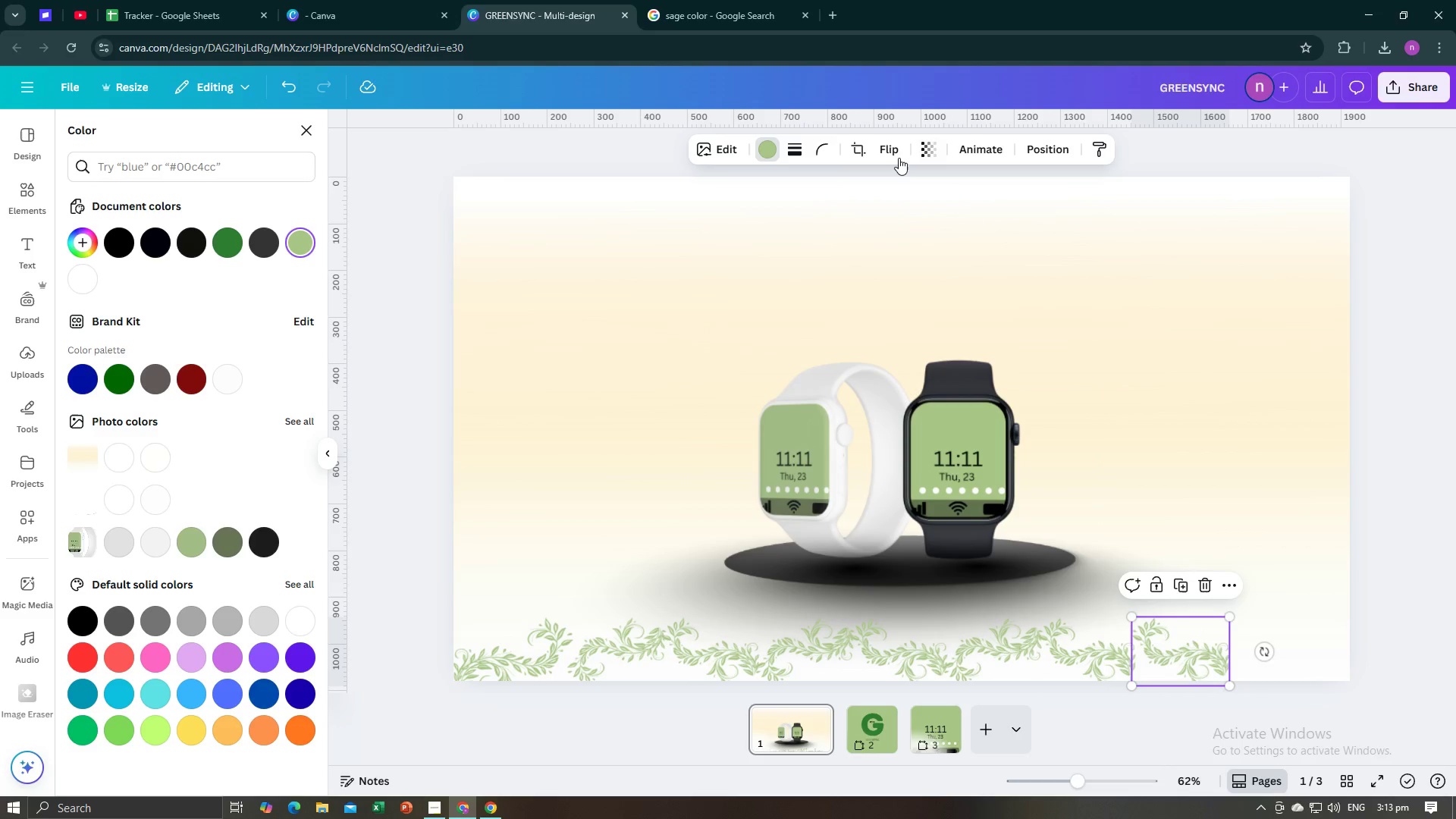 
left_click([889, 152])
 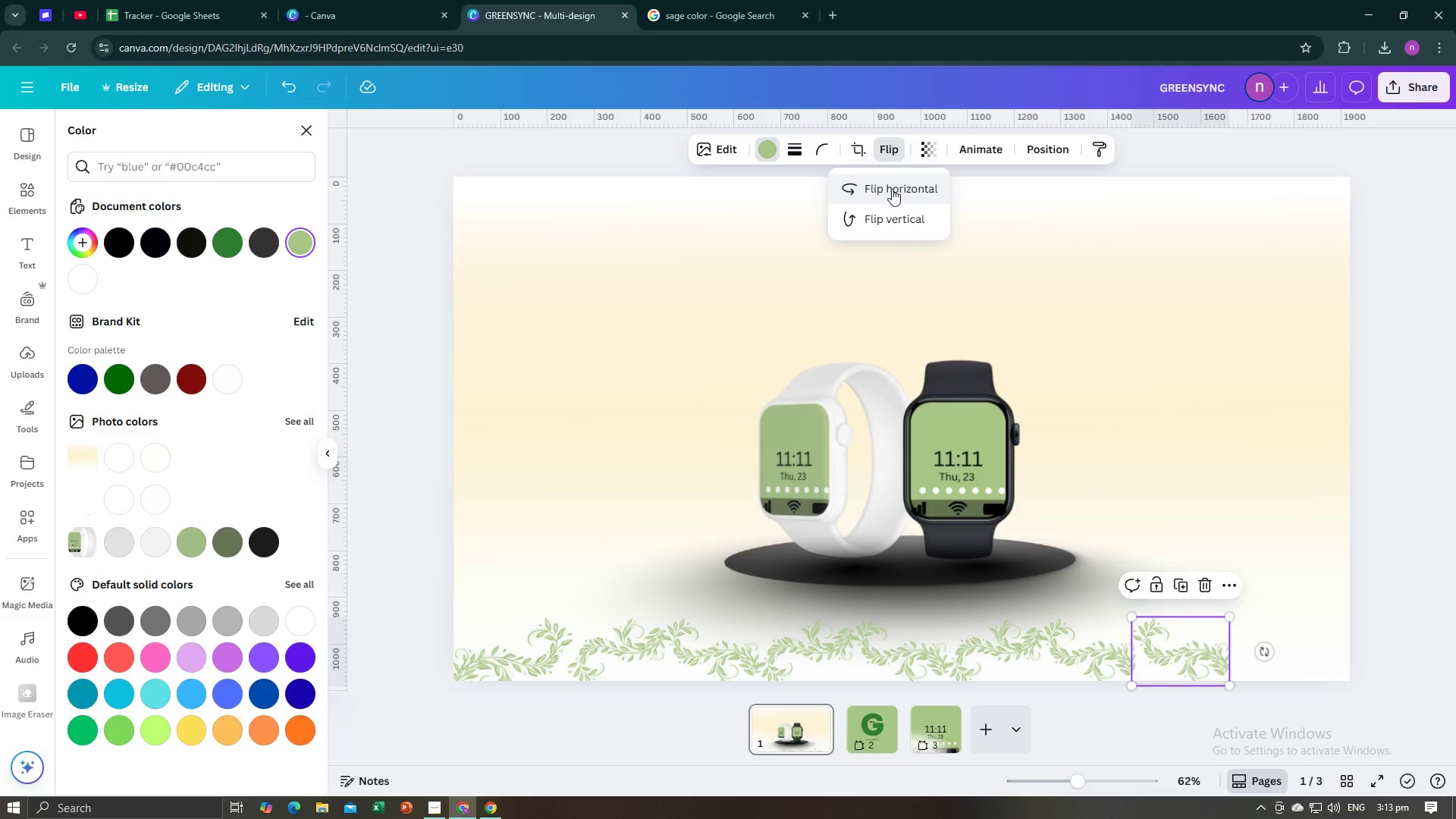 
left_click([893, 187])
 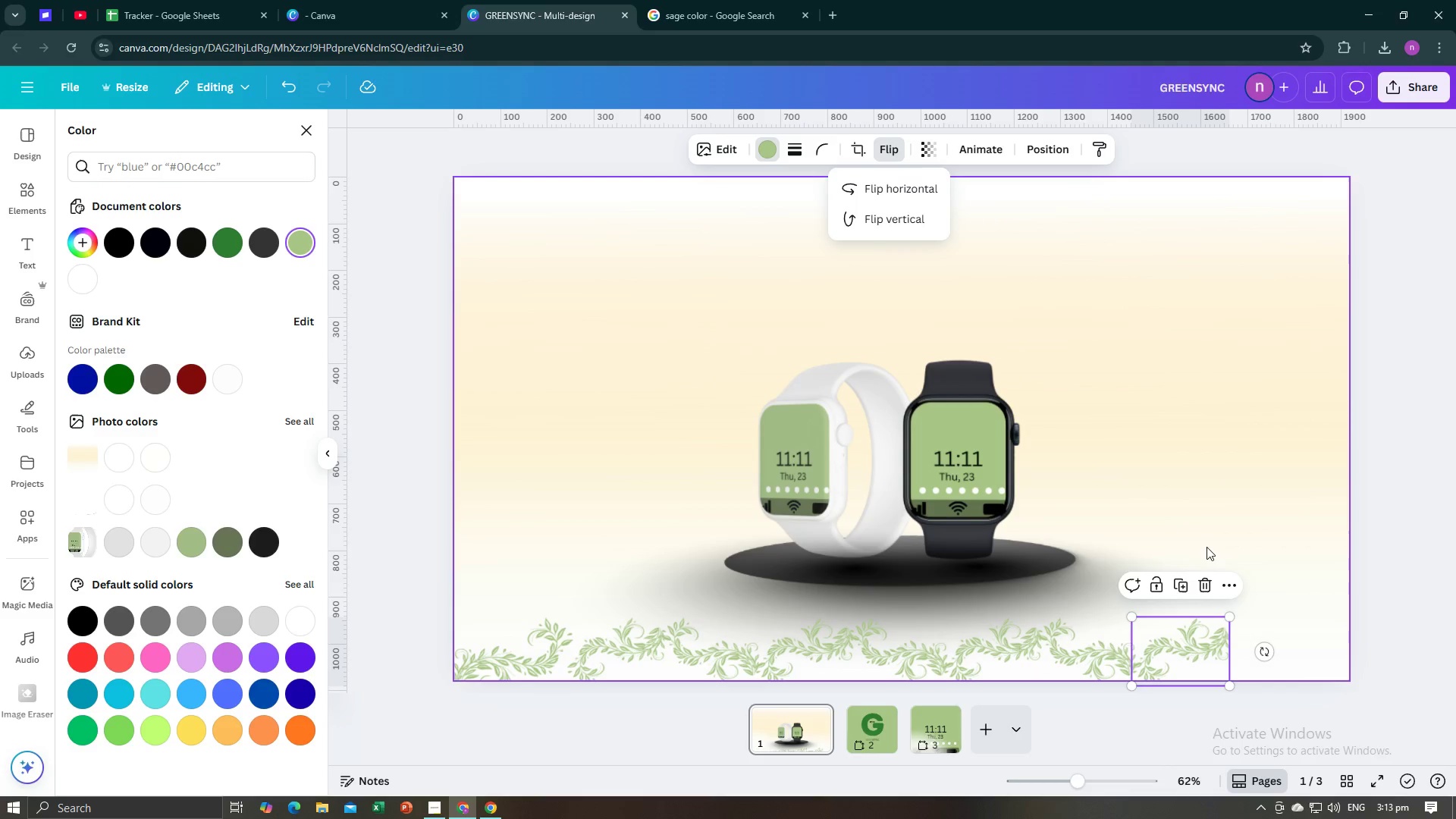 
left_click([1186, 587])
 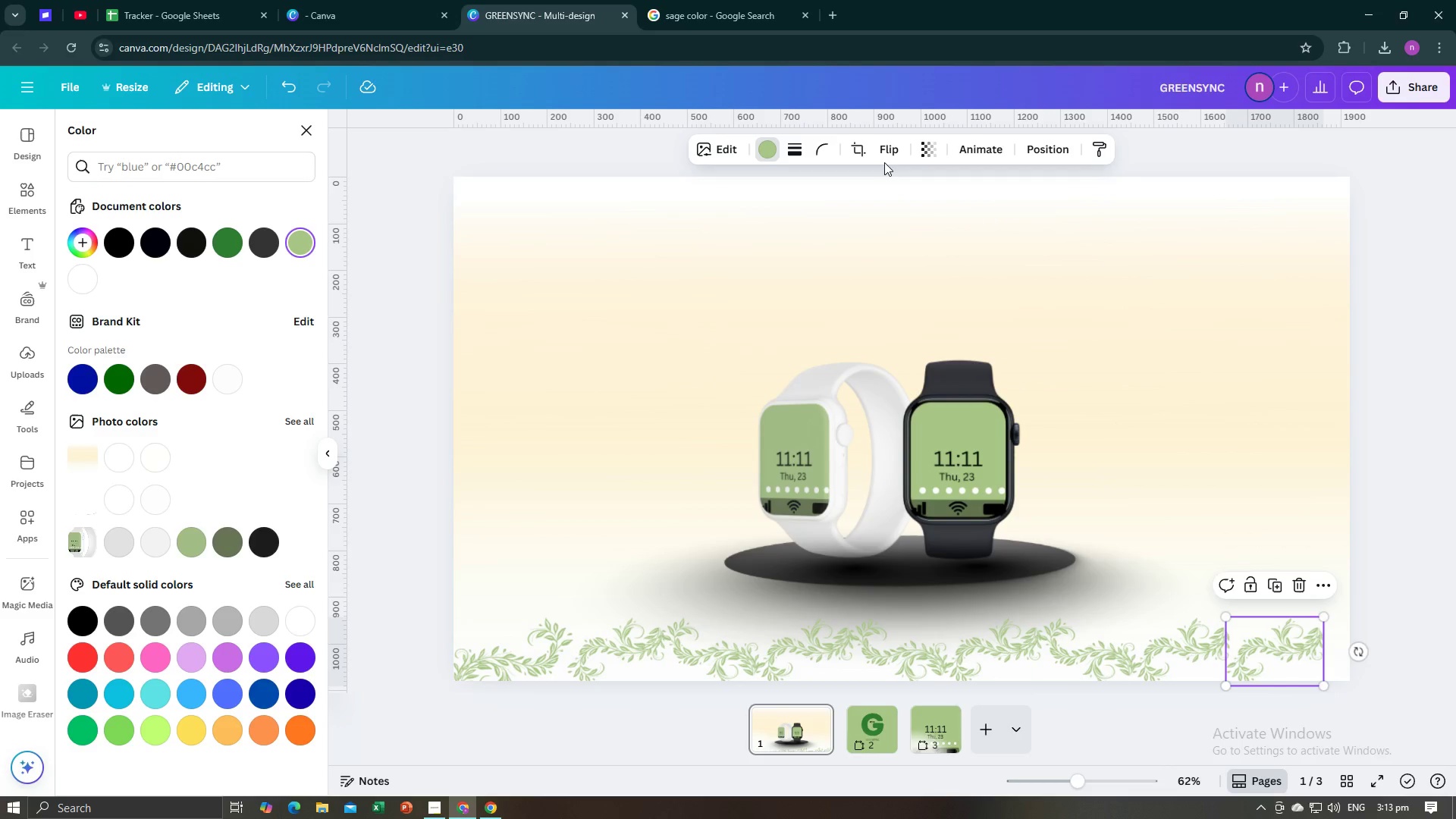 
left_click([884, 149])
 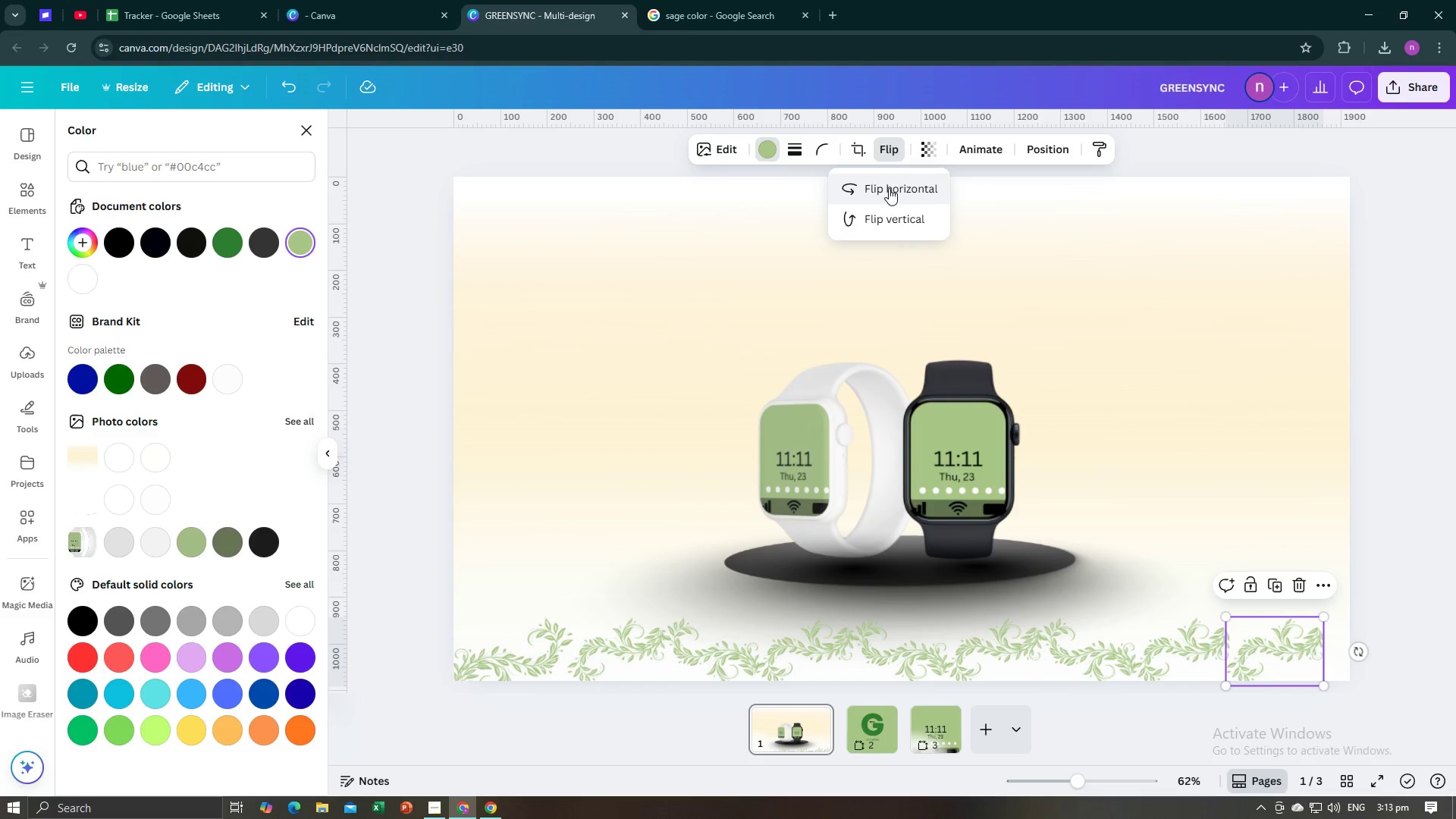 
left_click([889, 188])
 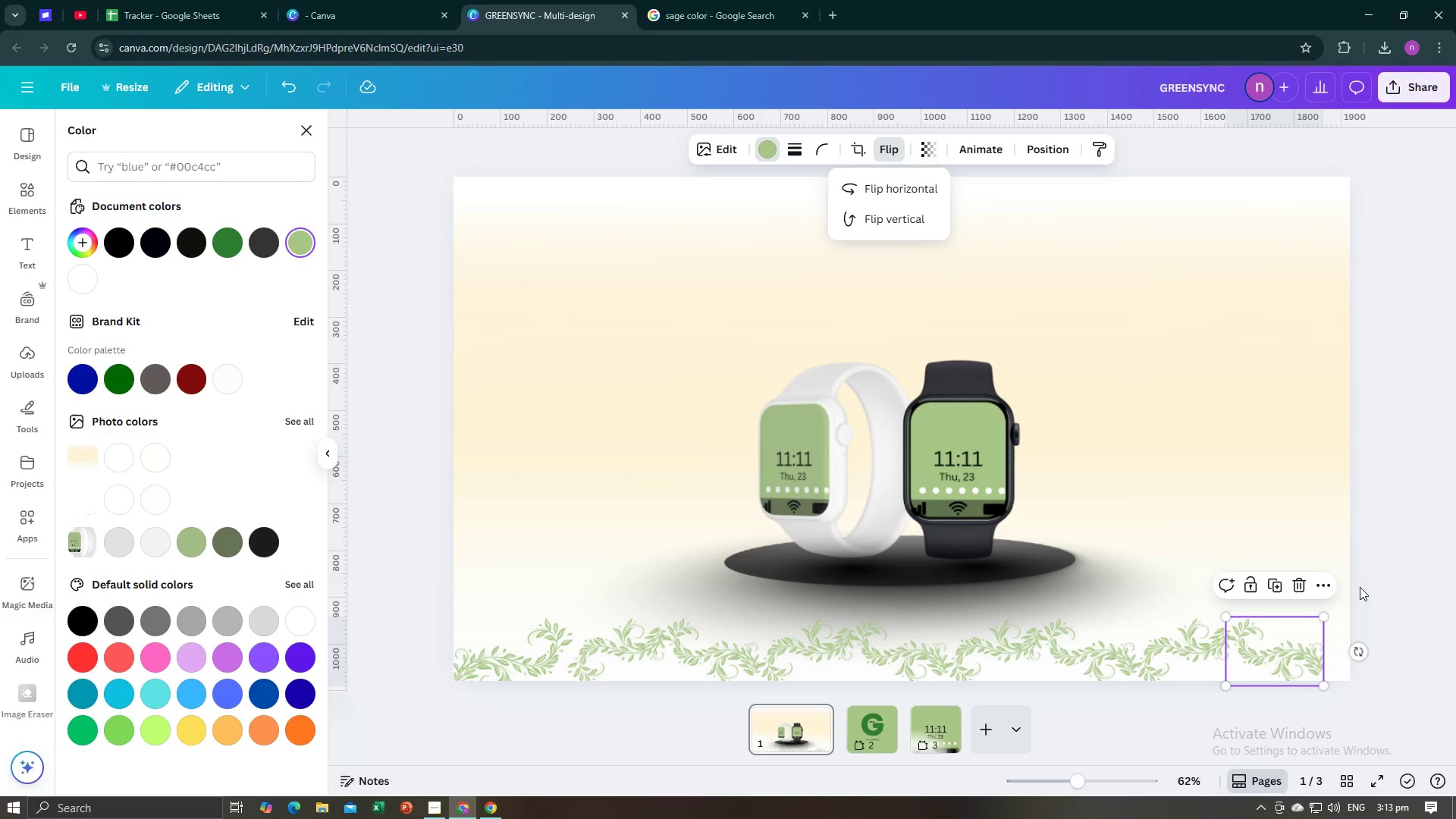 
left_click([1279, 588])
 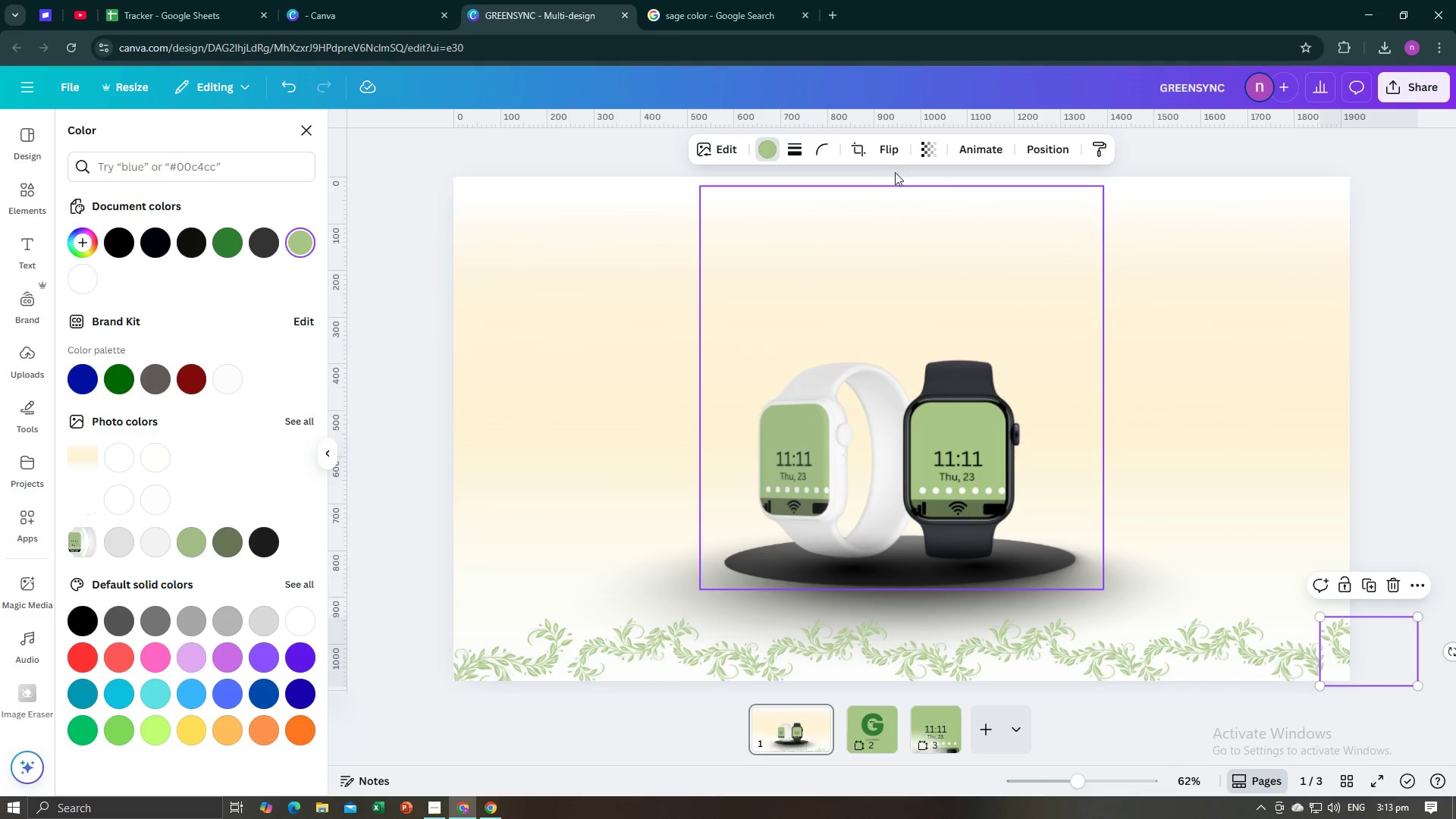 
left_click([883, 151])
 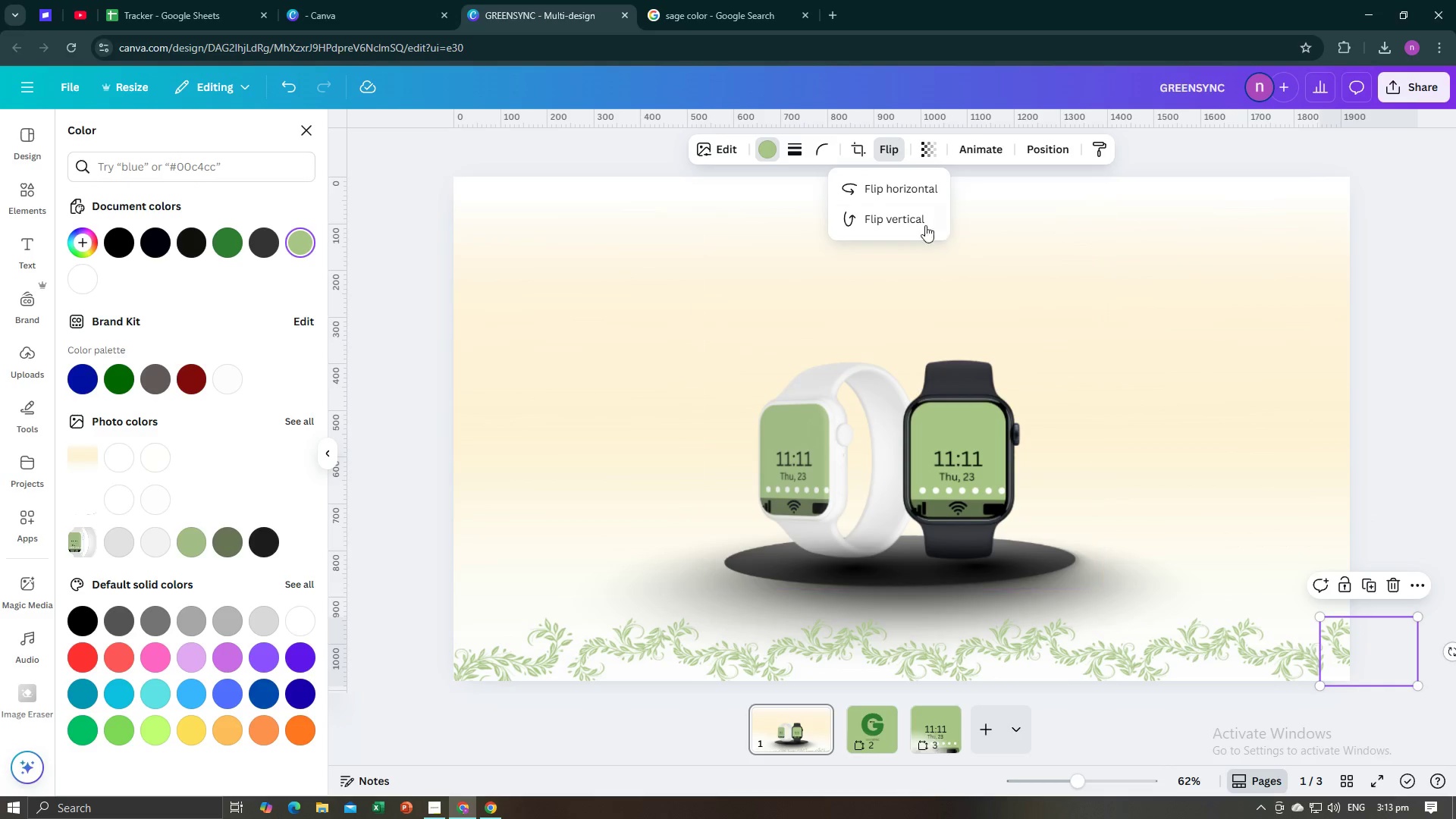 
left_click([905, 191])
 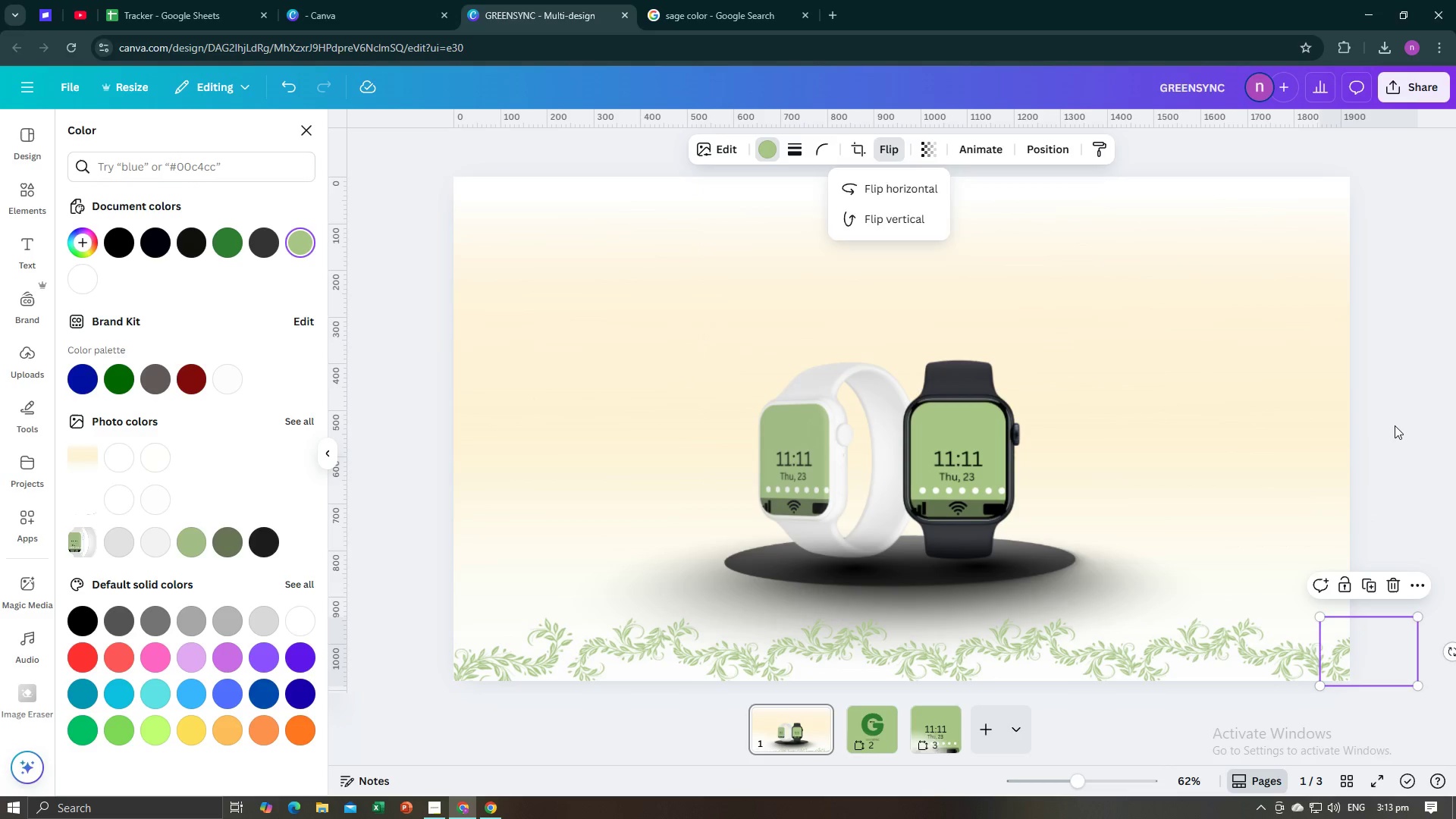 
left_click([1395, 425])
 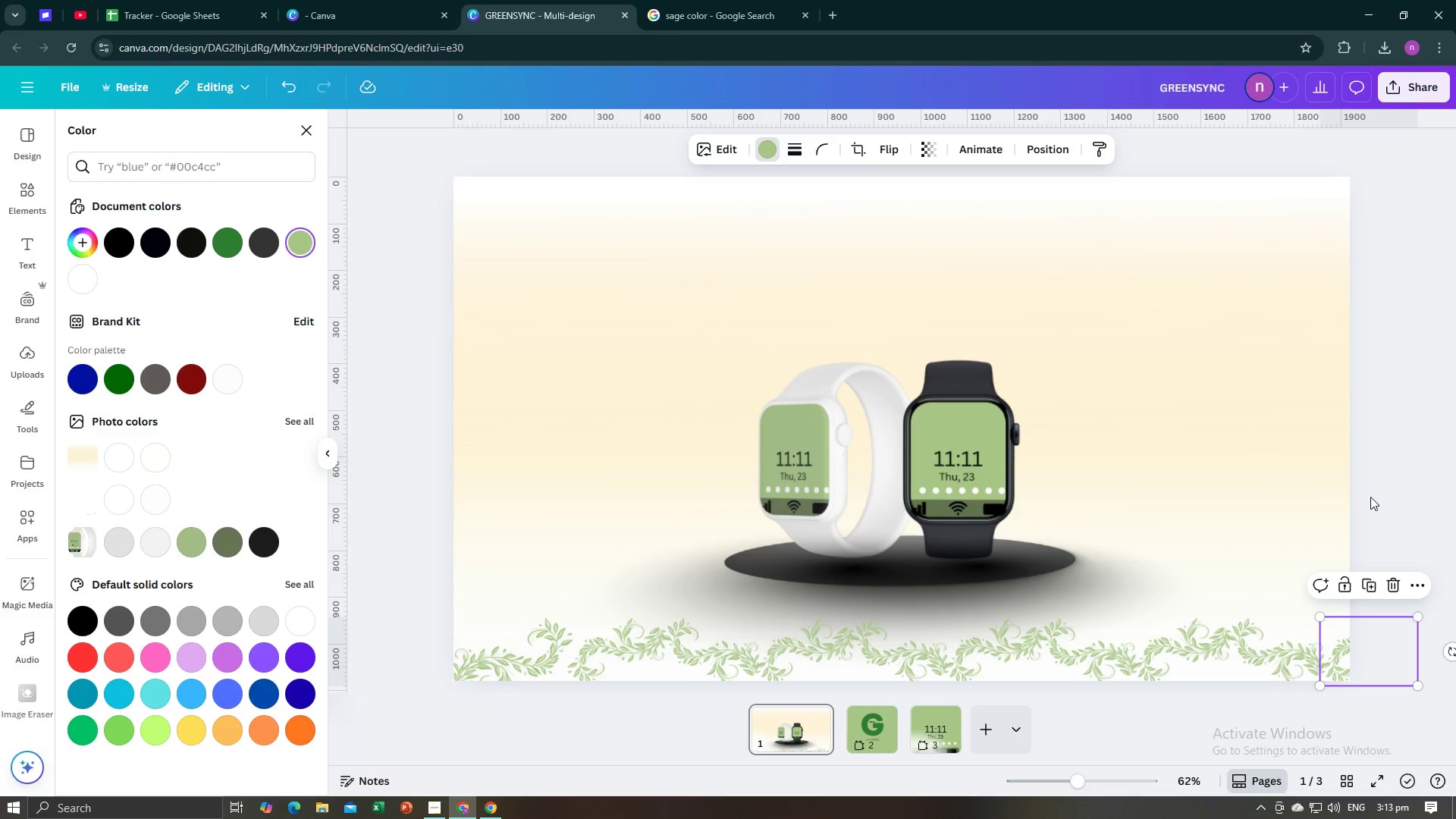 
left_click([1370, 497])
 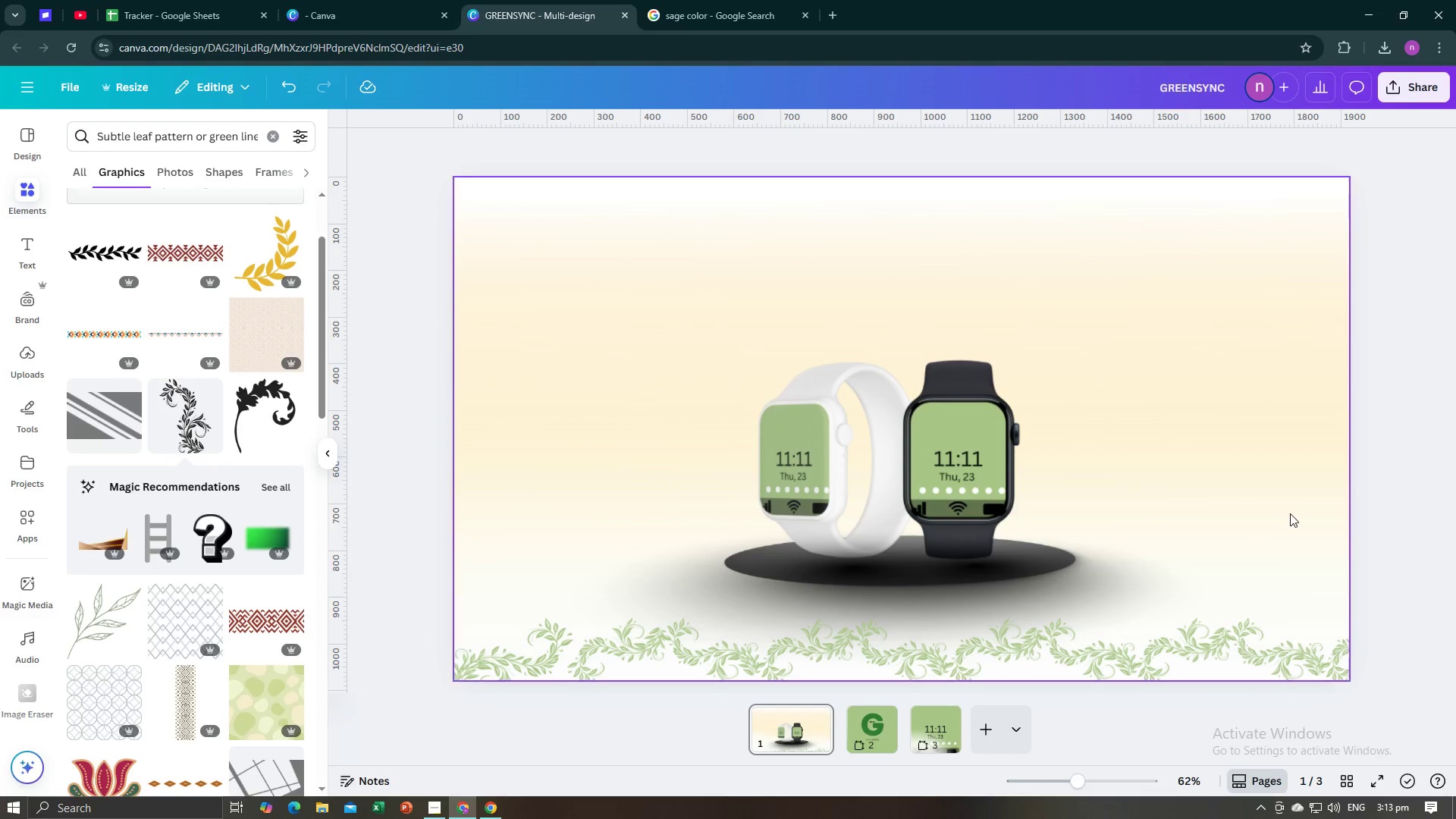 
key(Alt+AltLeft)
 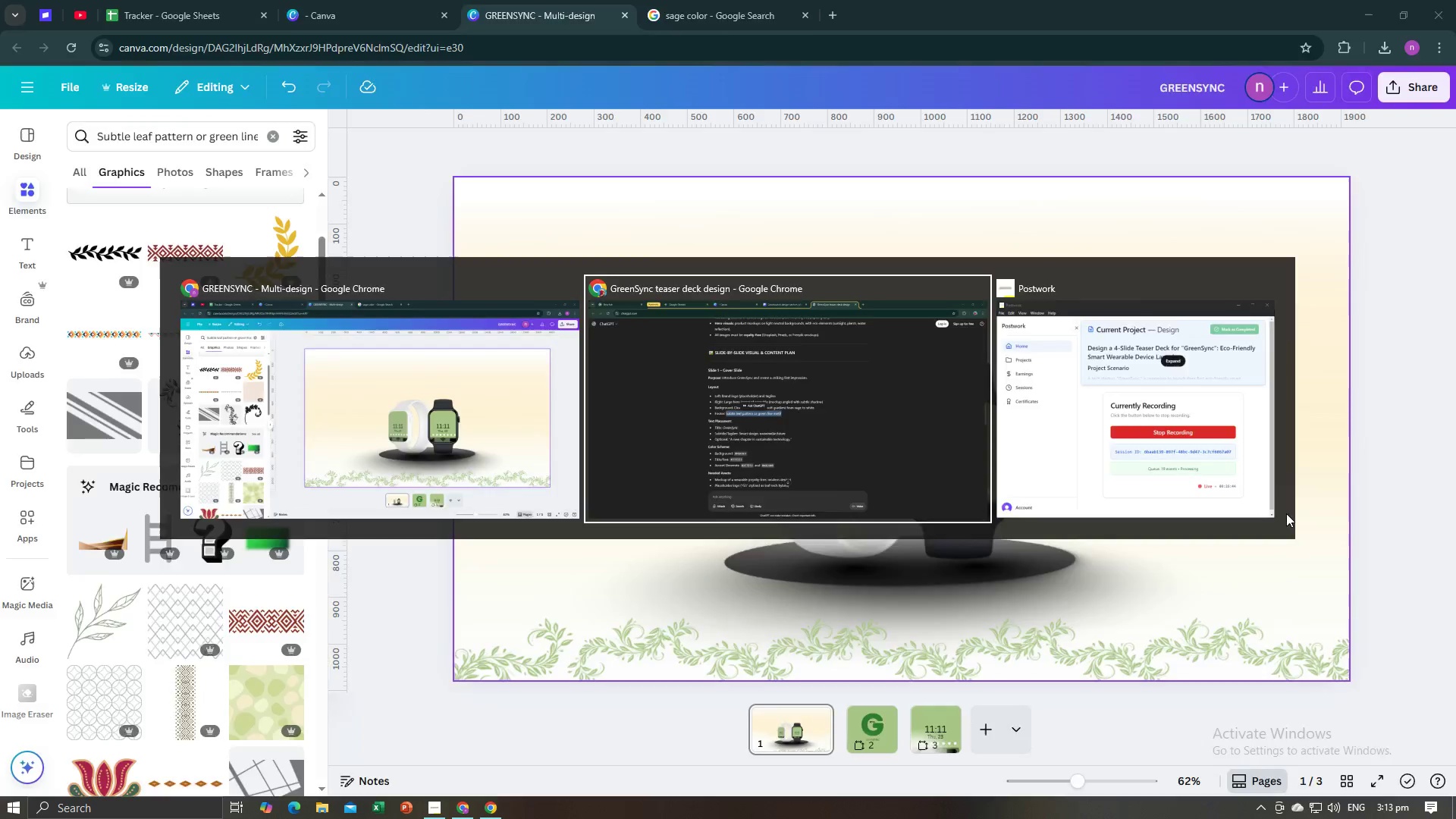 
key(Alt+Tab)
 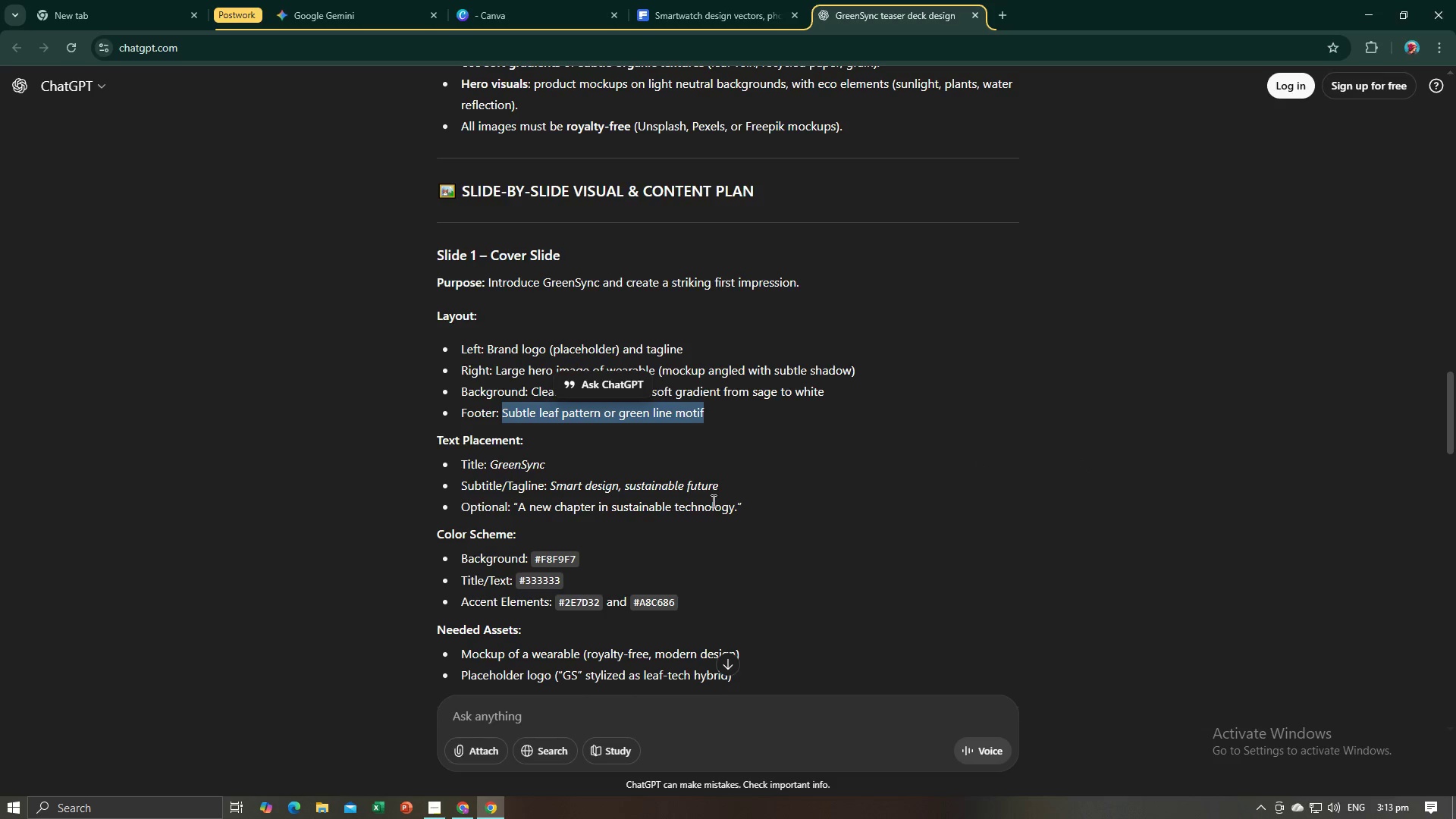 
left_click_drag(start_coordinate=[722, 487], to_coordinate=[551, 495])
 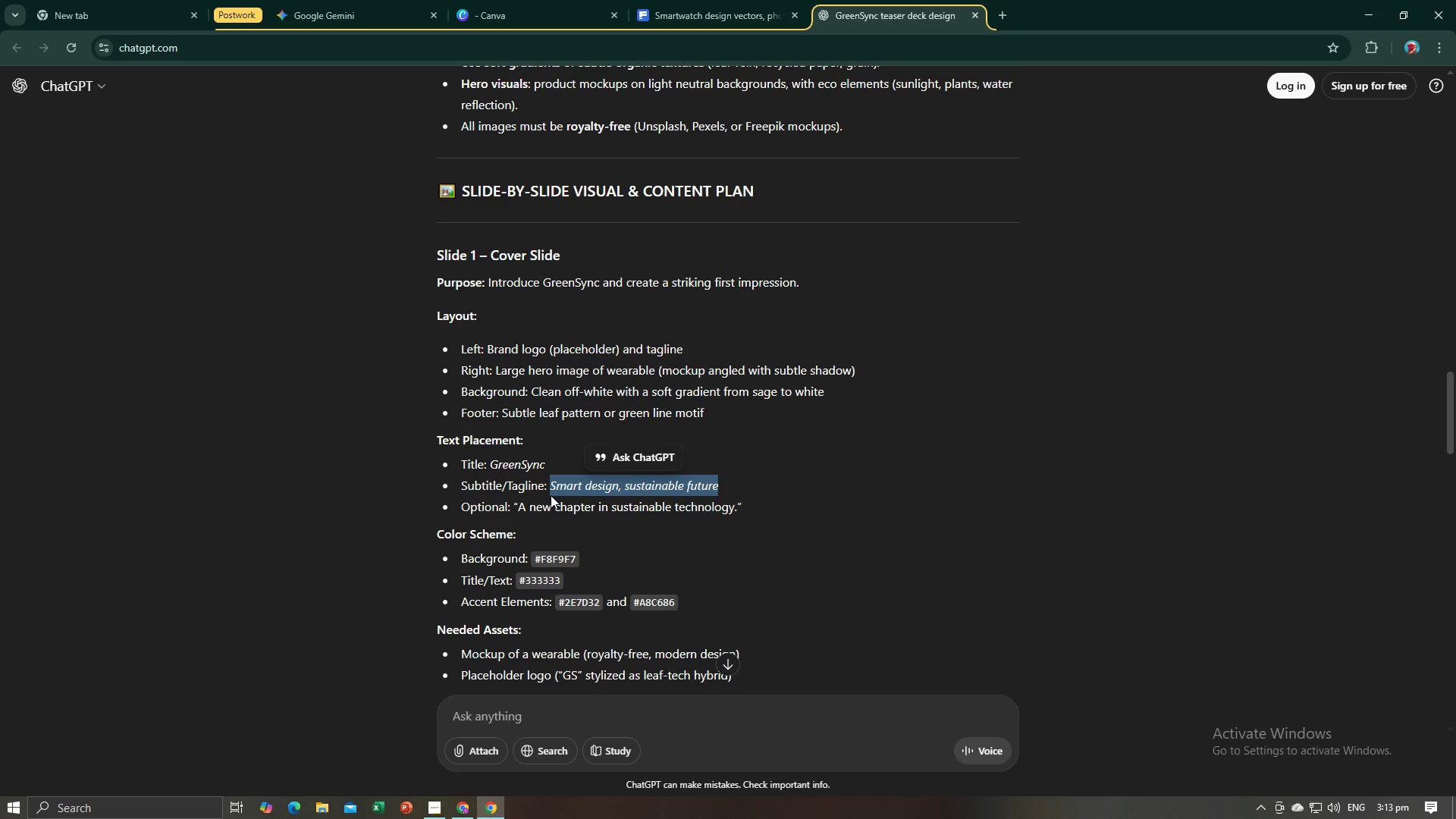 
key(Control+C)
 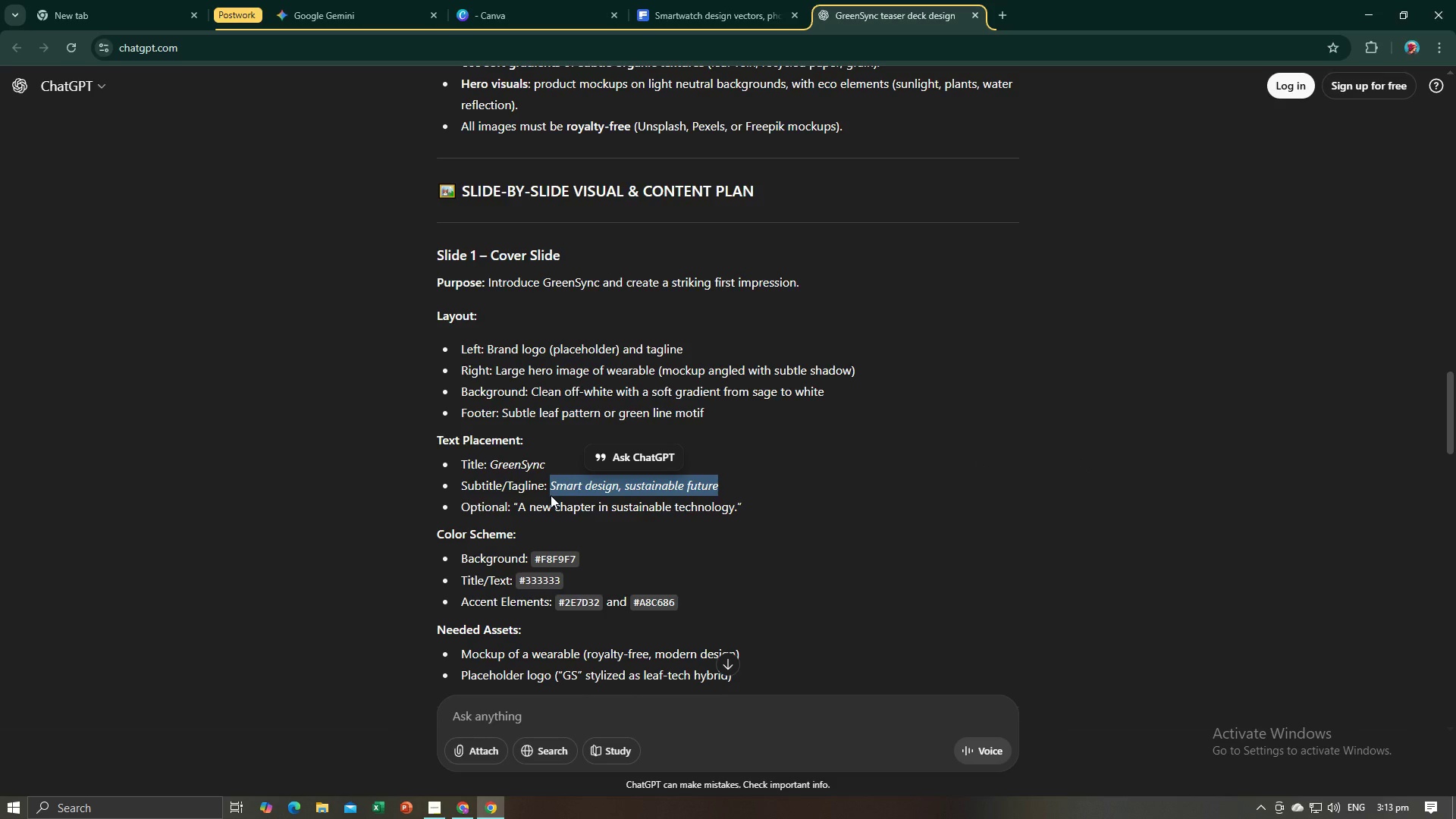 
key(Control+C)
 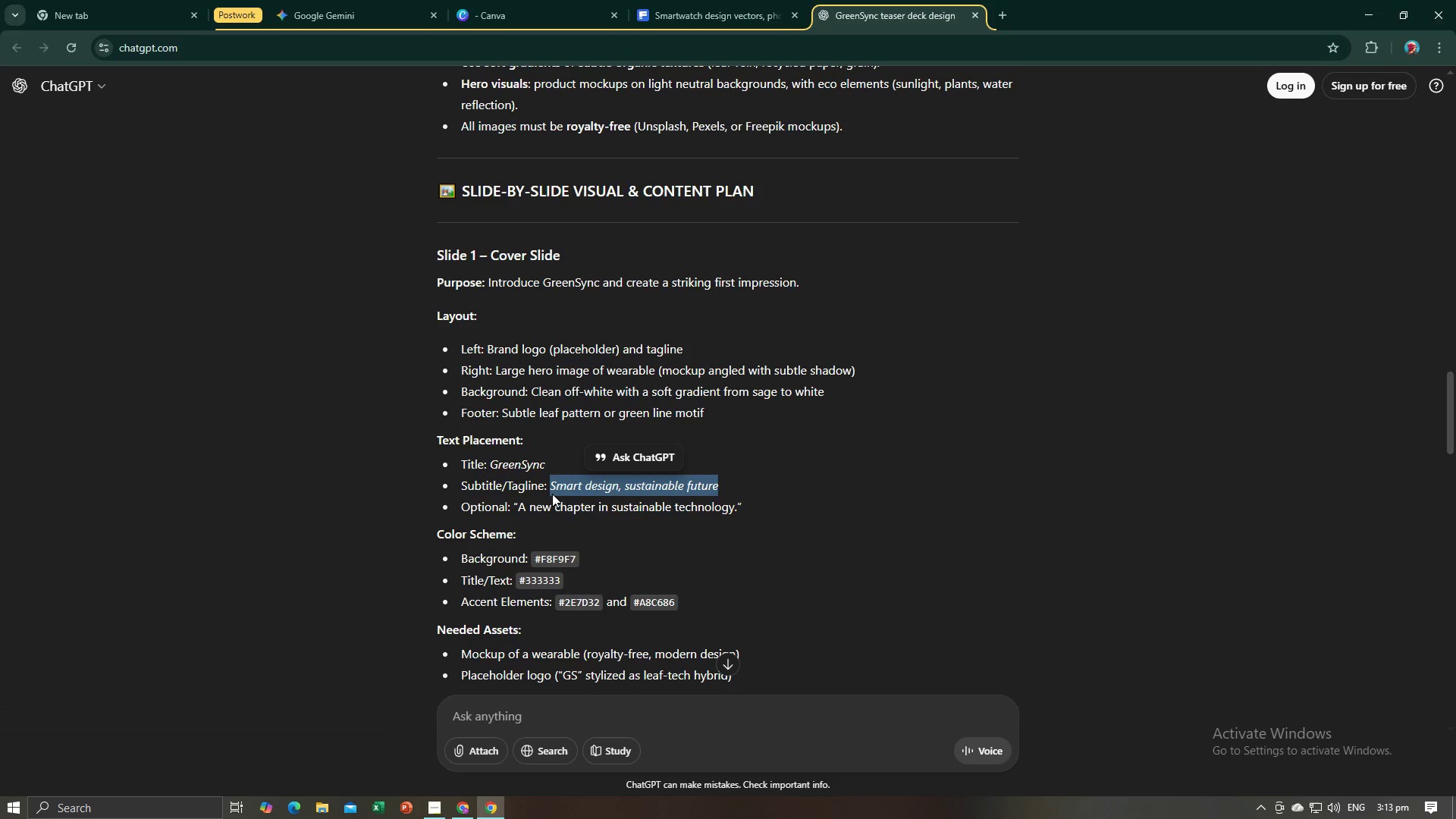 
key(Alt+AltLeft)
 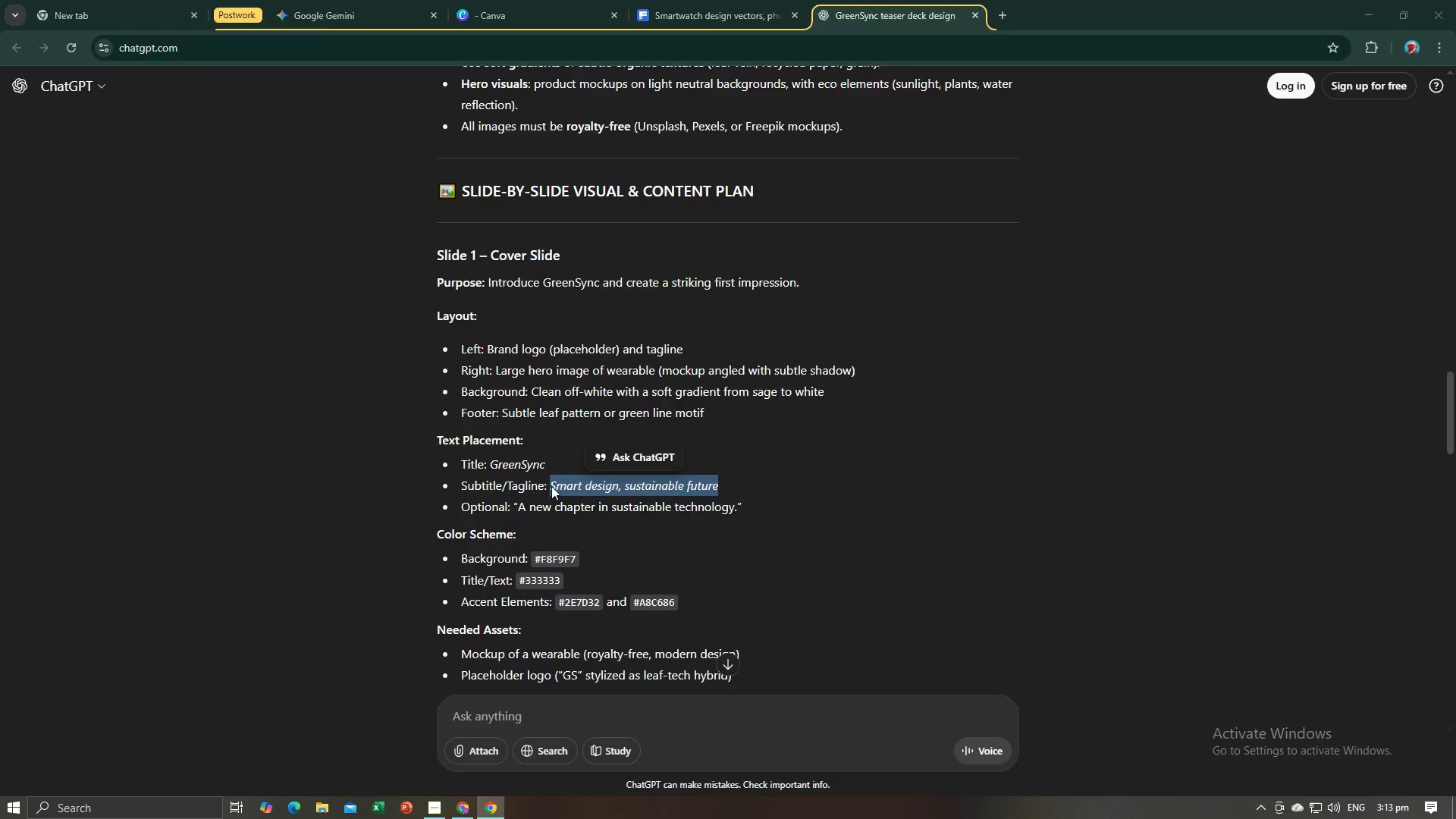 
key(Alt+Tab)
 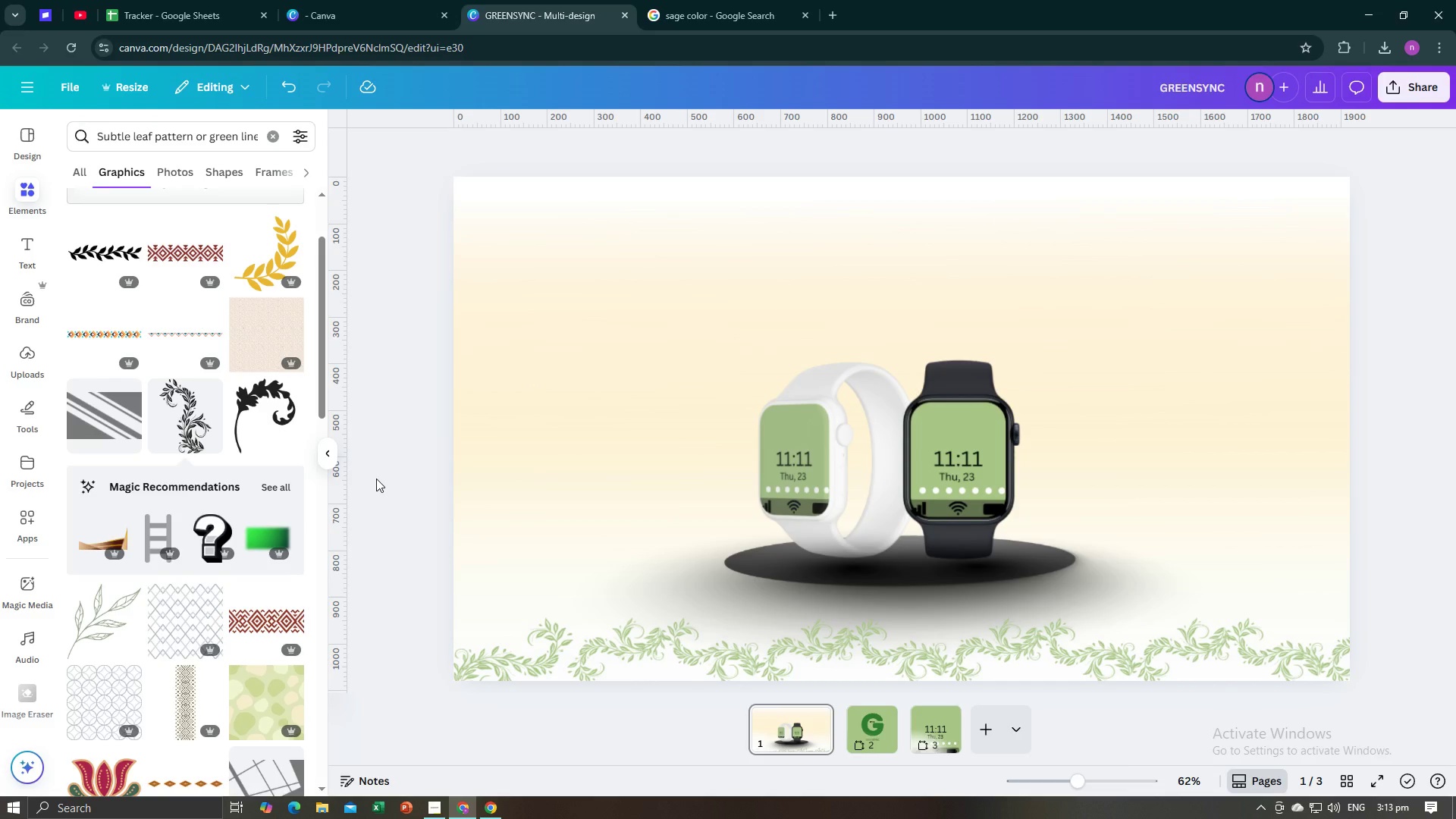 
left_click([376, 479])
 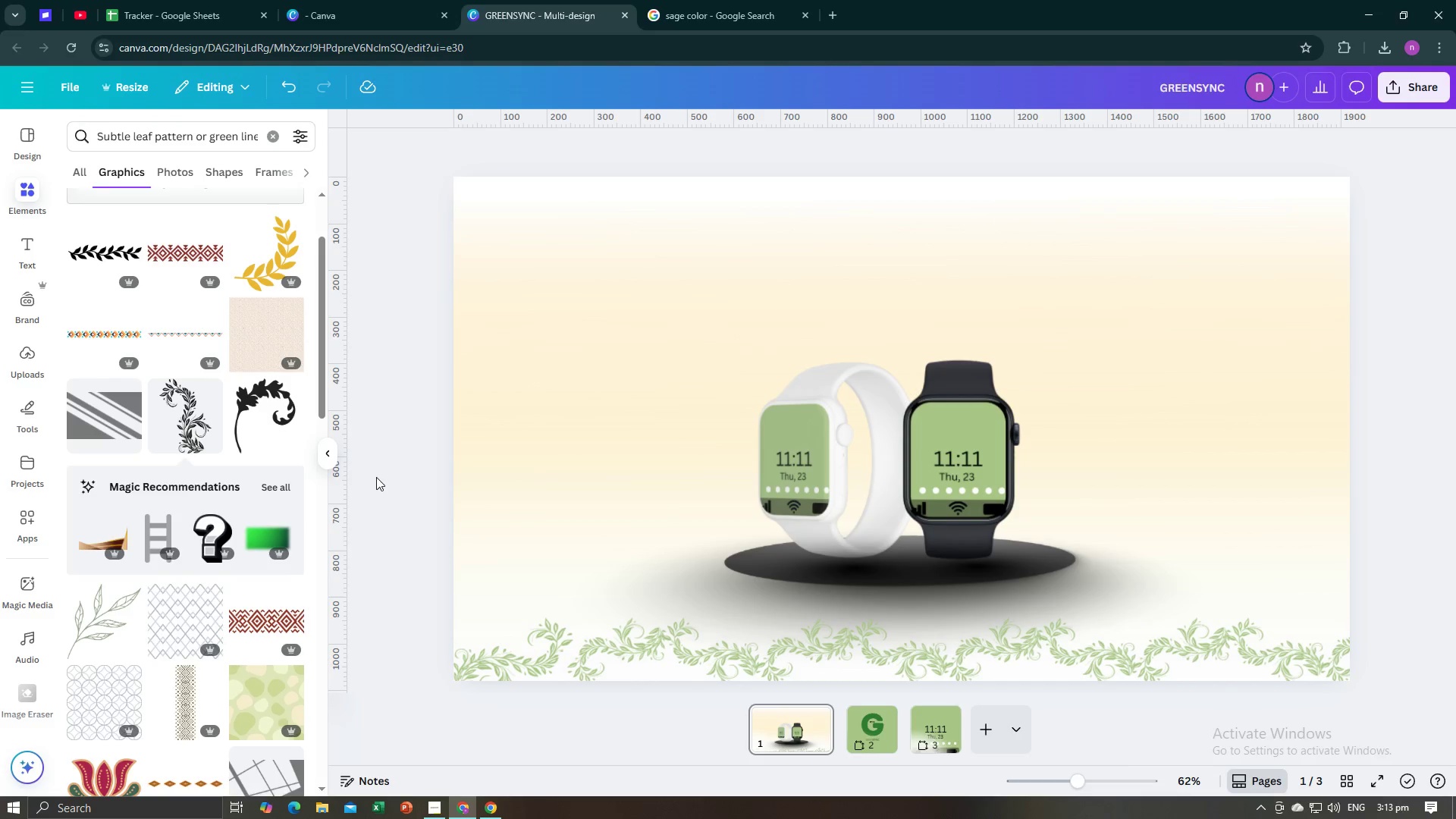 
key(Alt+AltLeft)
 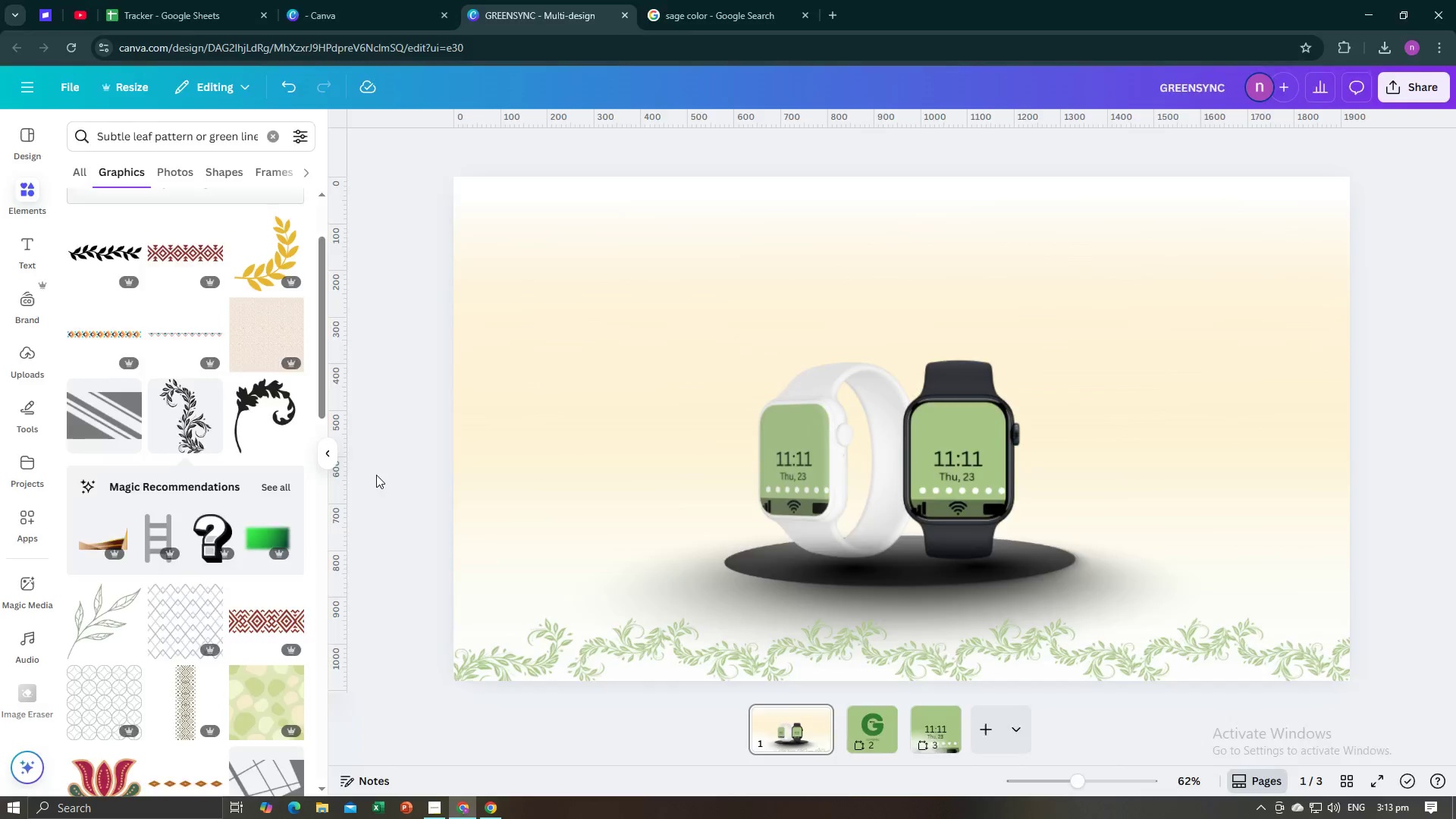 
key(Alt+Tab)
 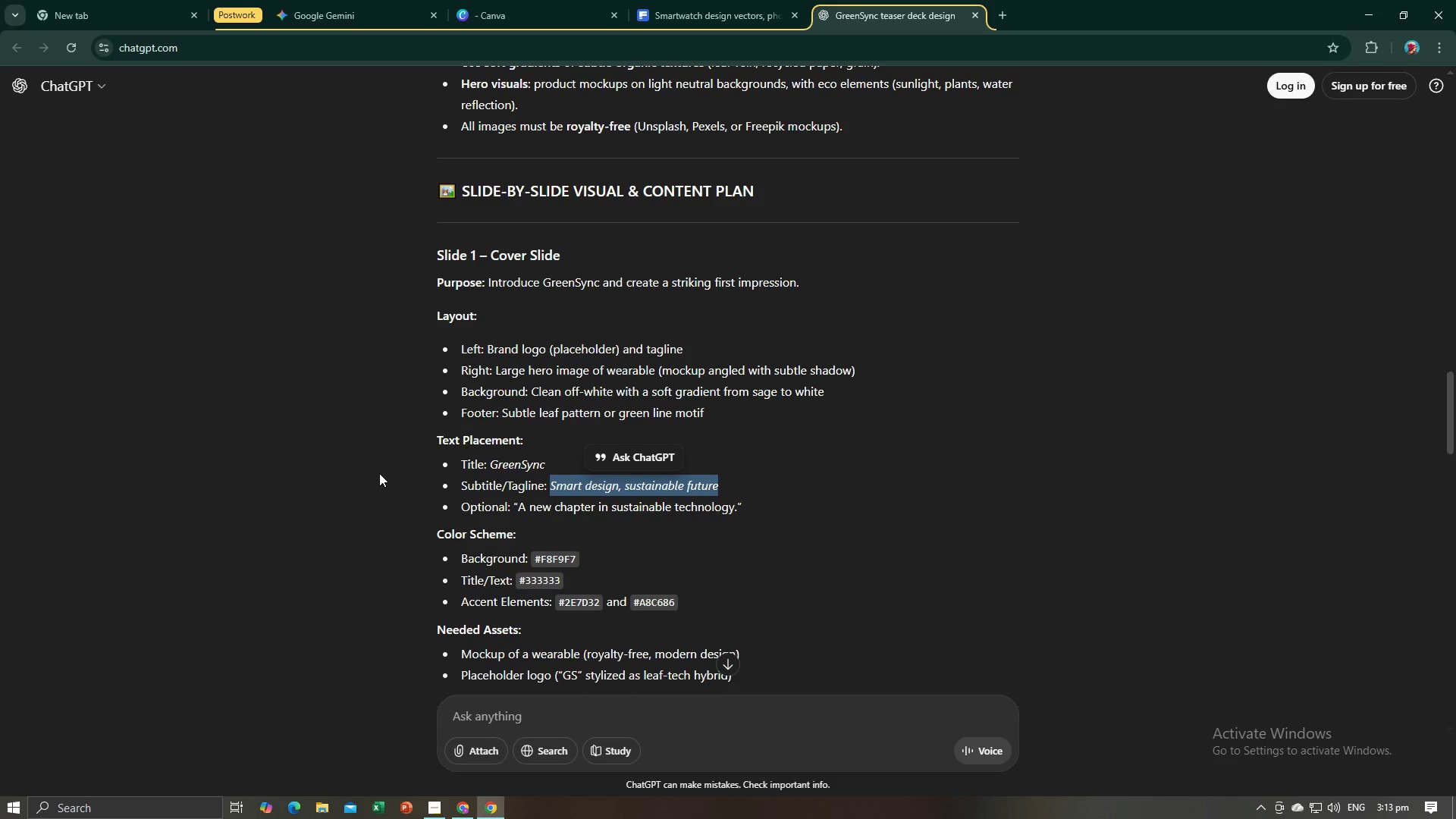 
key(Alt+AltLeft)
 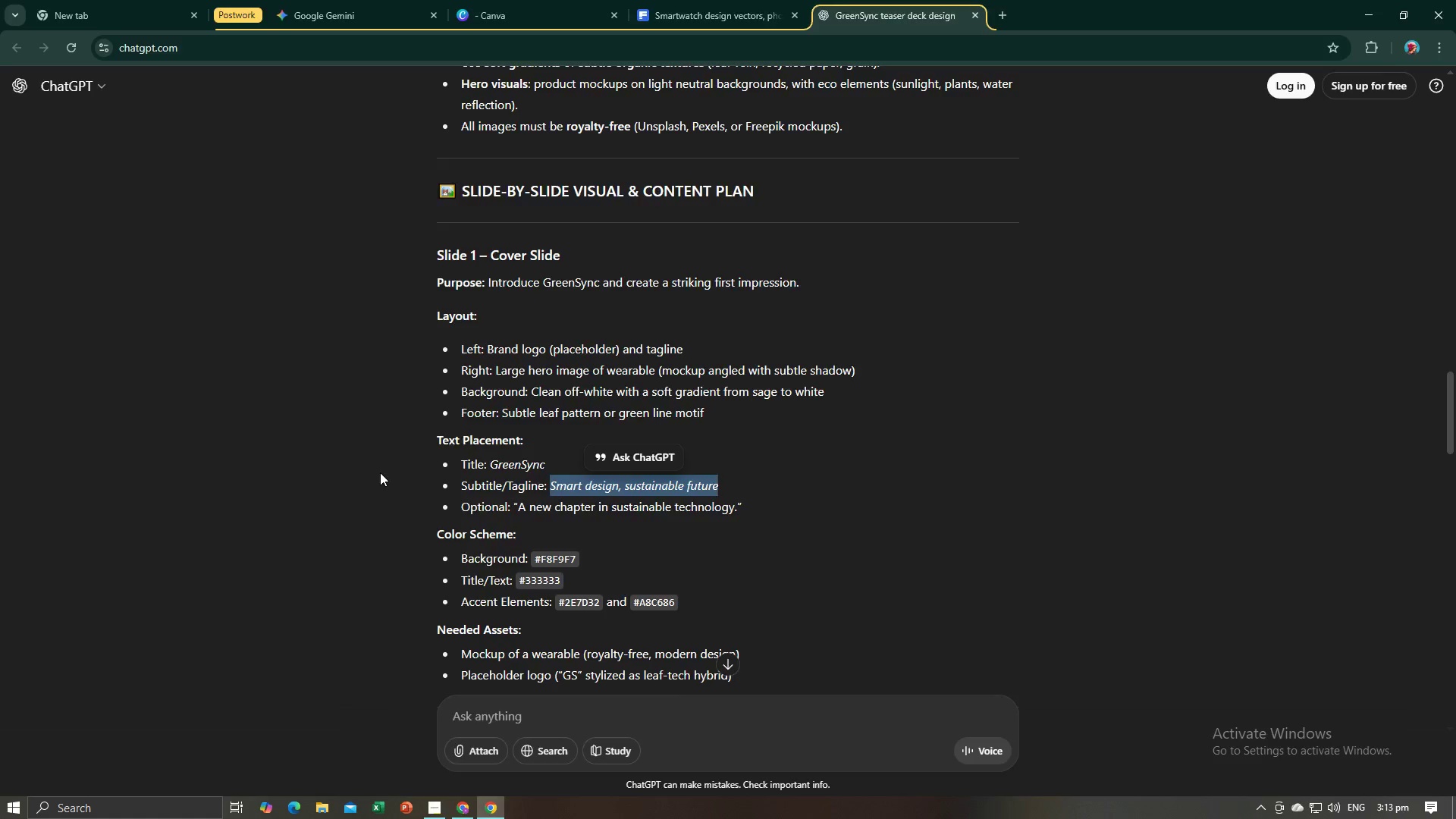 
key(Alt+Tab)
 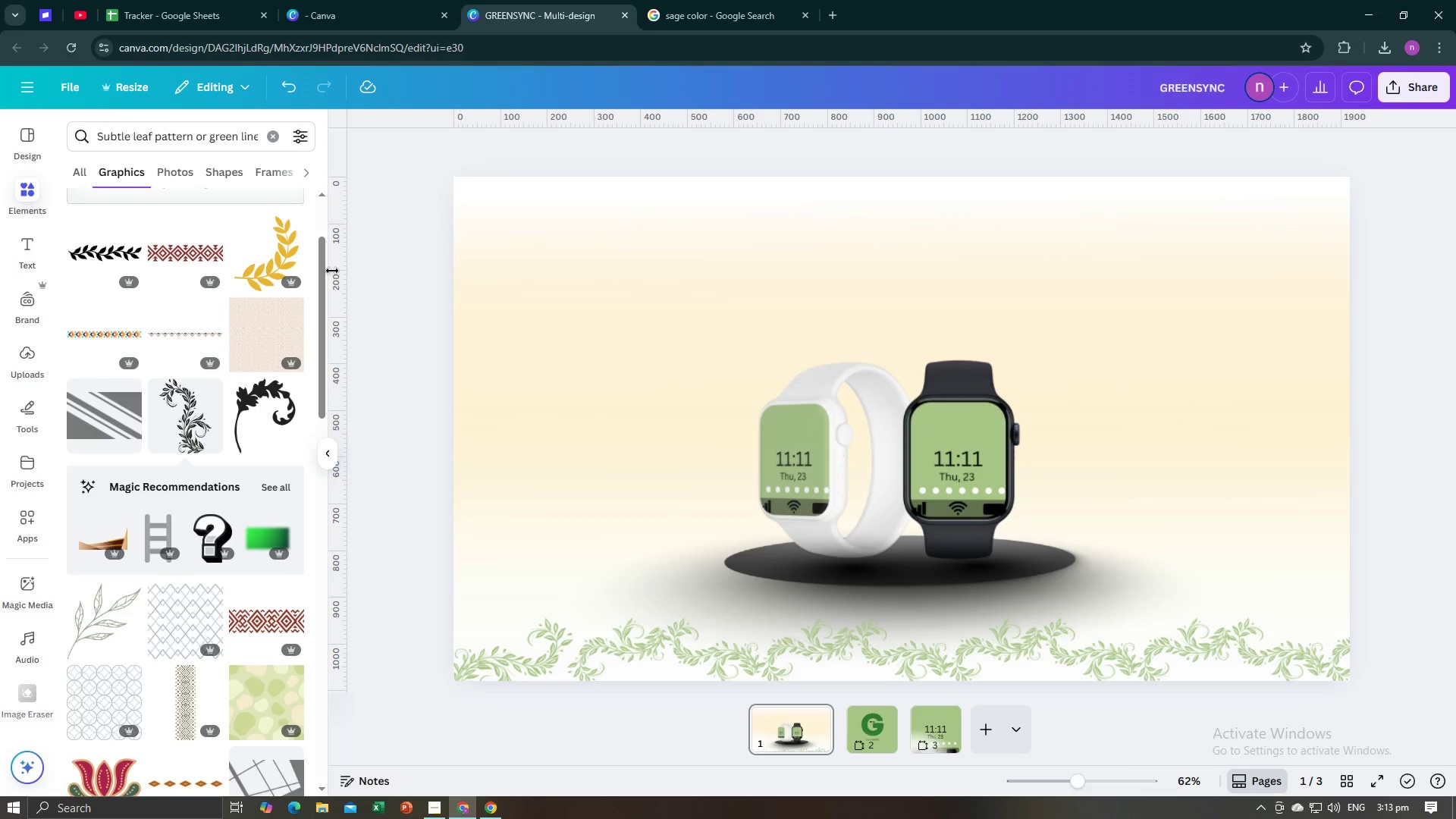 
left_click([385, 319])
 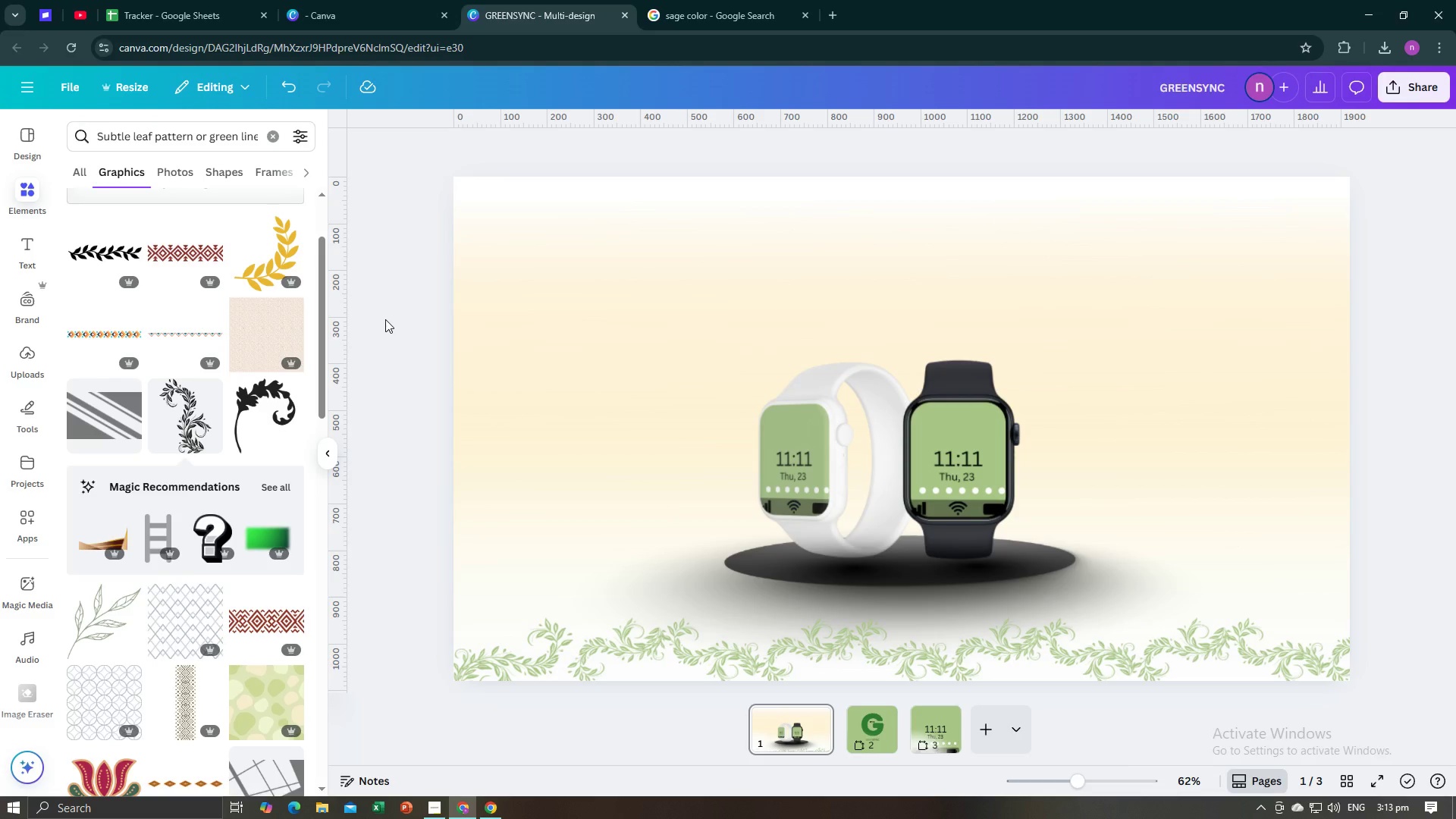 
key(Control+V)
 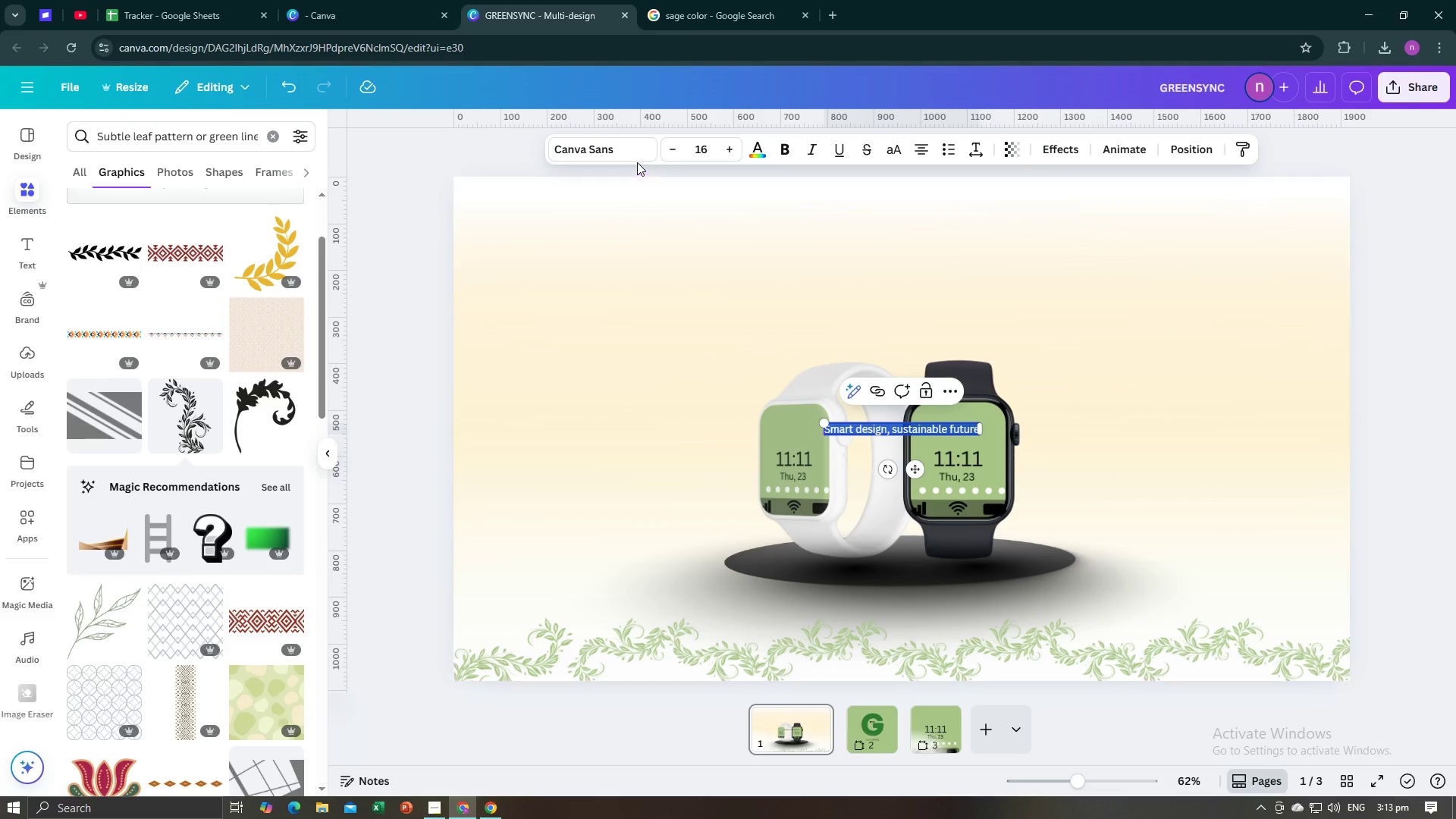 
left_click([637, 157])
 